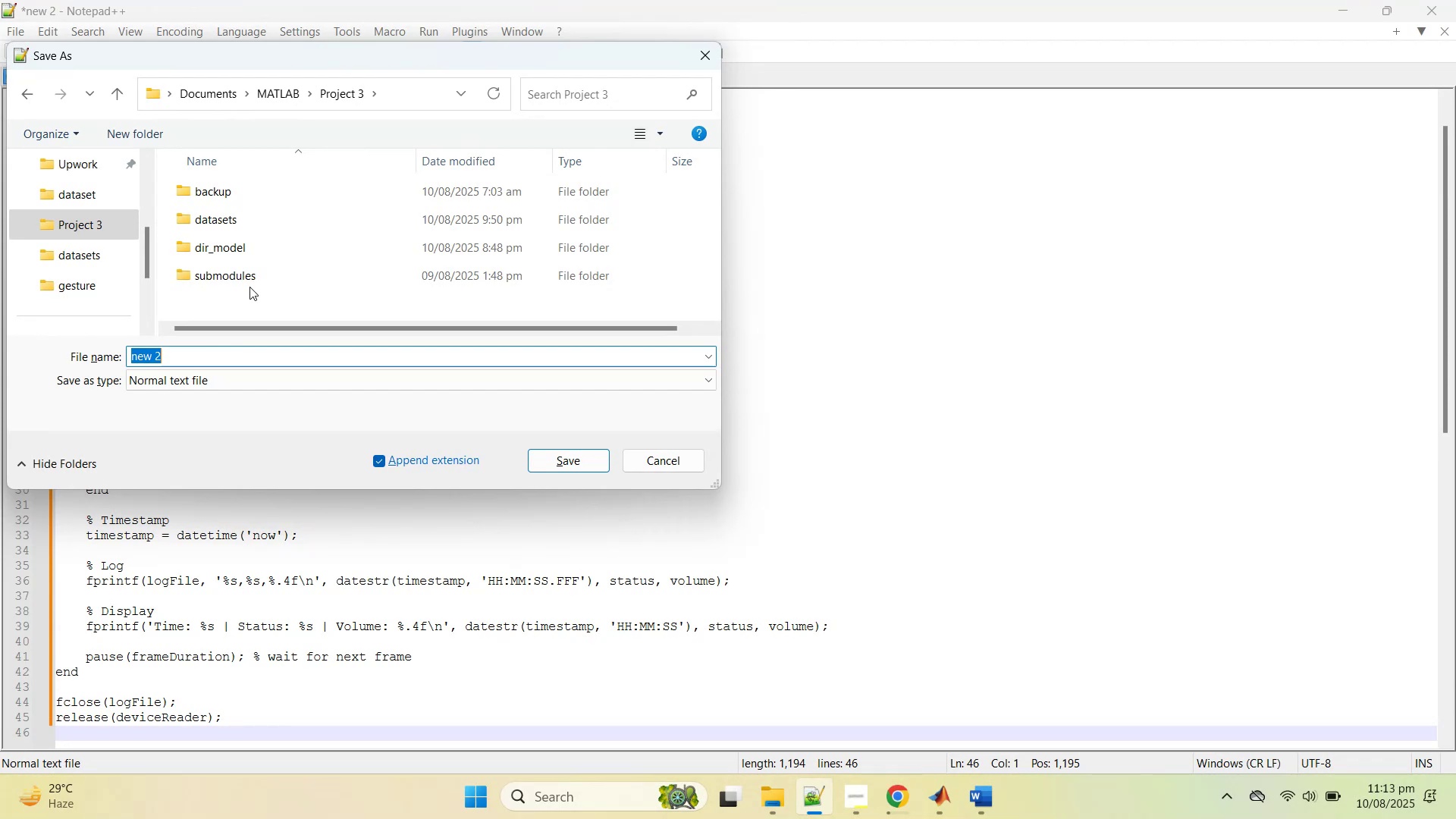 
wait(5.47)
 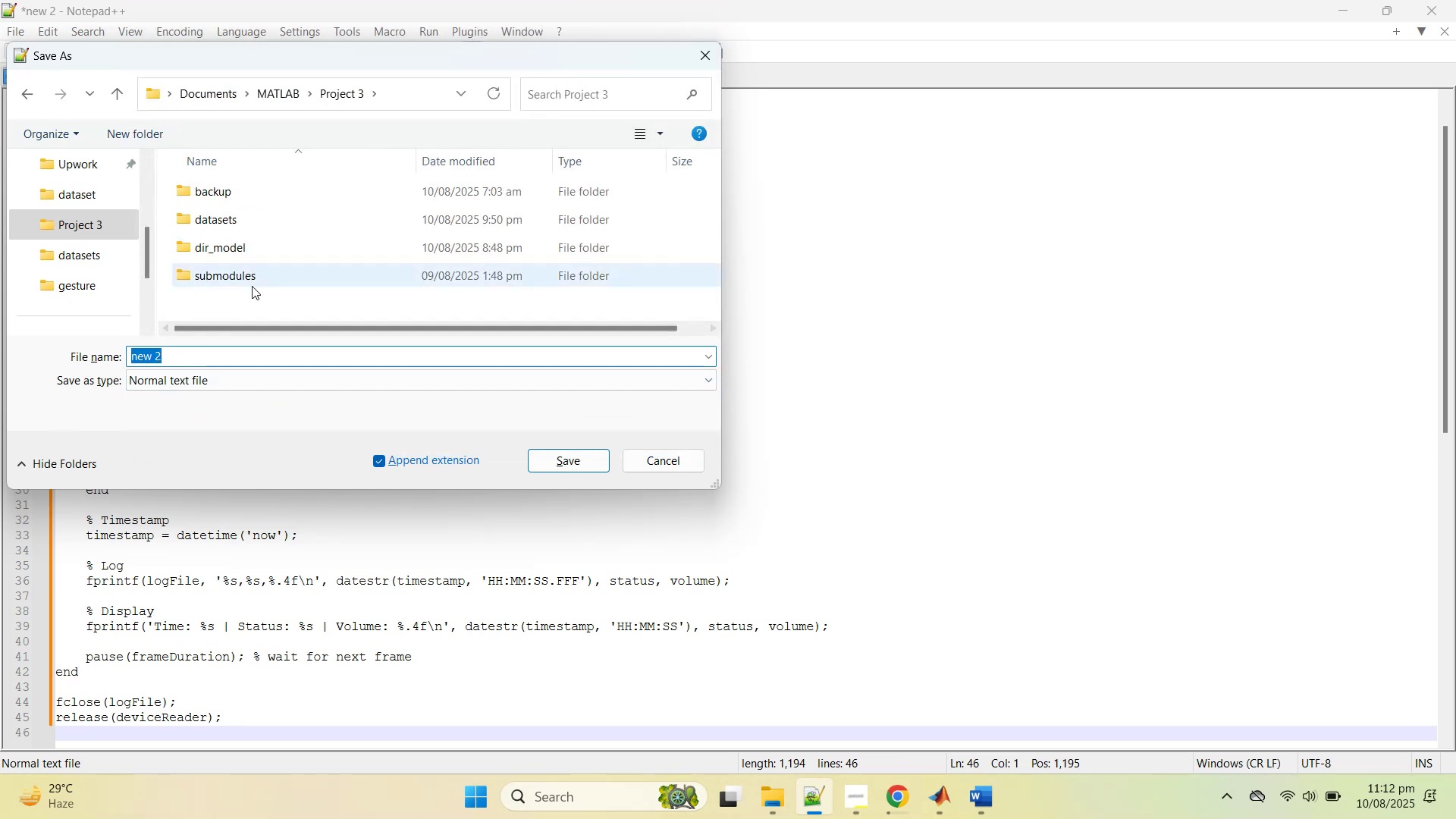 
key(Period)
 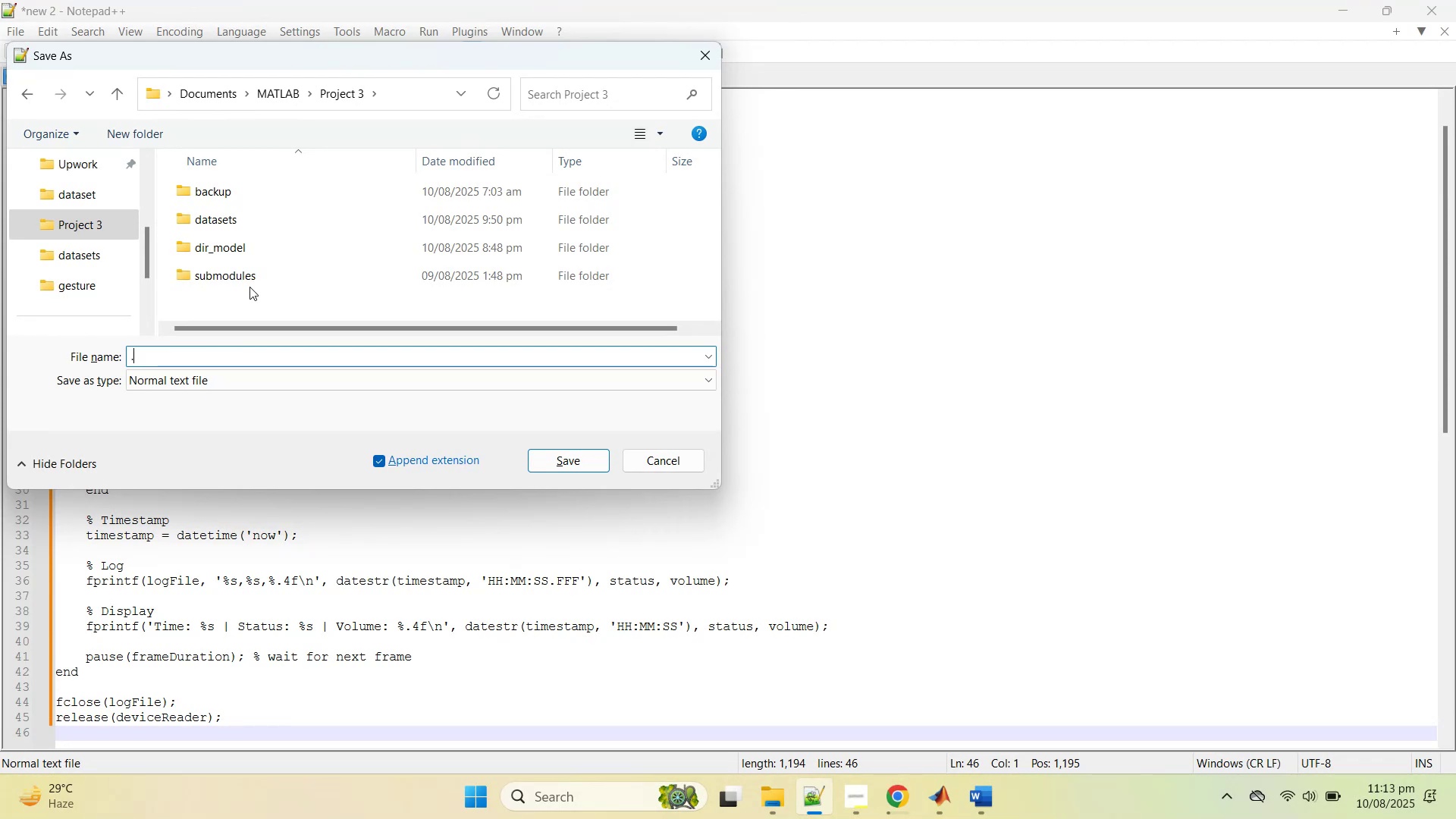 
key(M)
 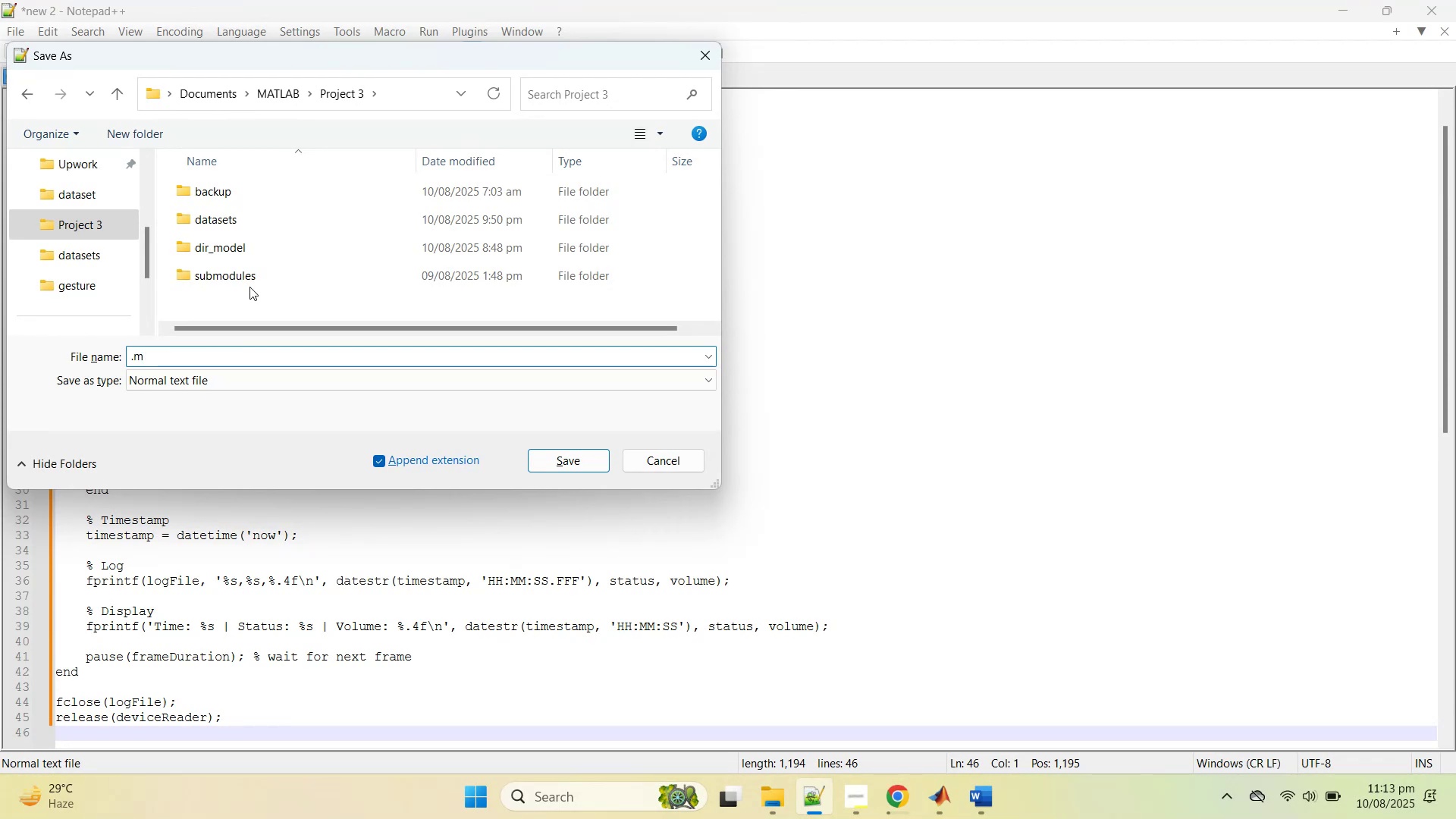 
key(ArrowLeft)
 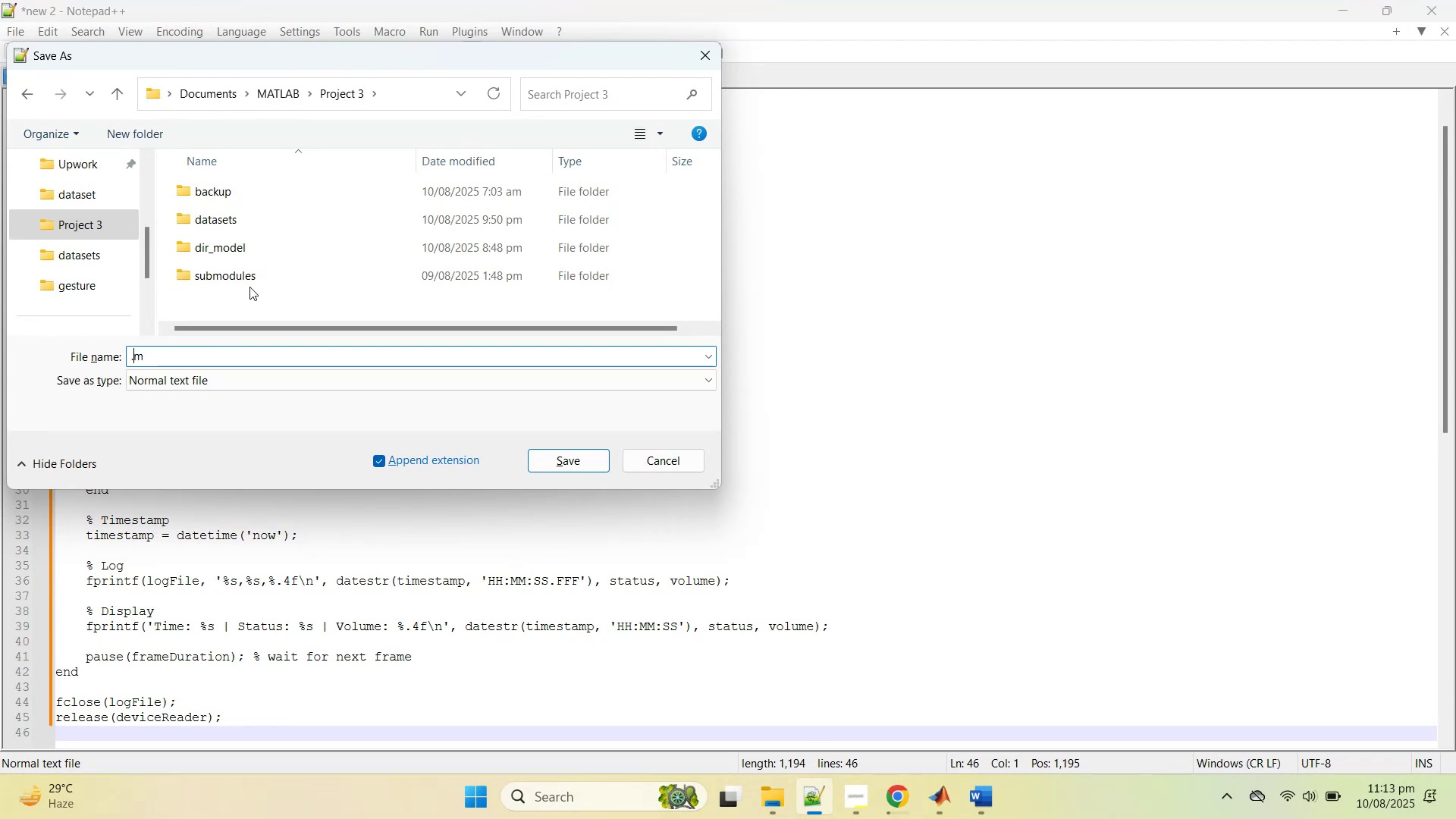 
key(ArrowLeft)
 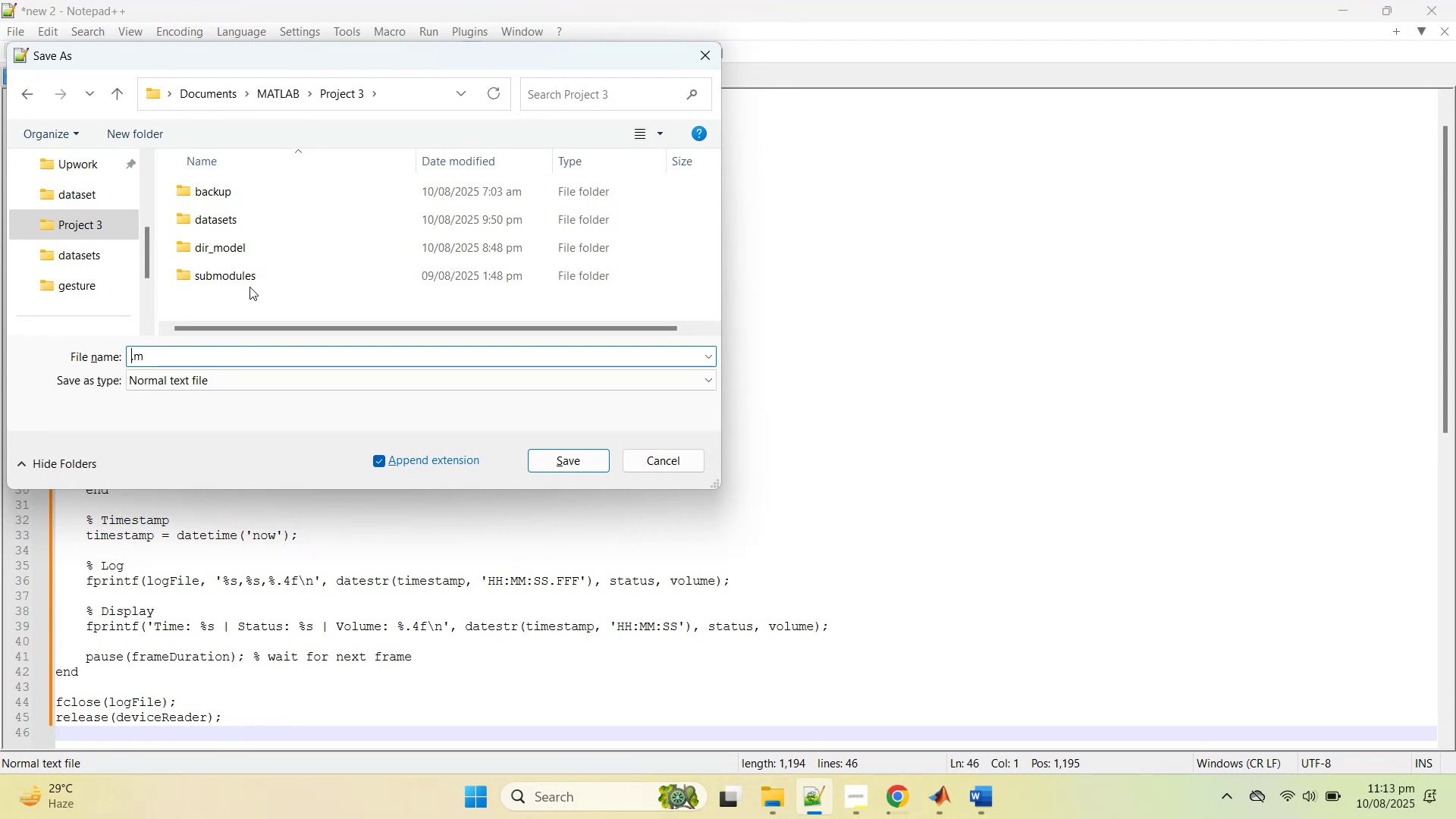 
key(ArrowLeft)
 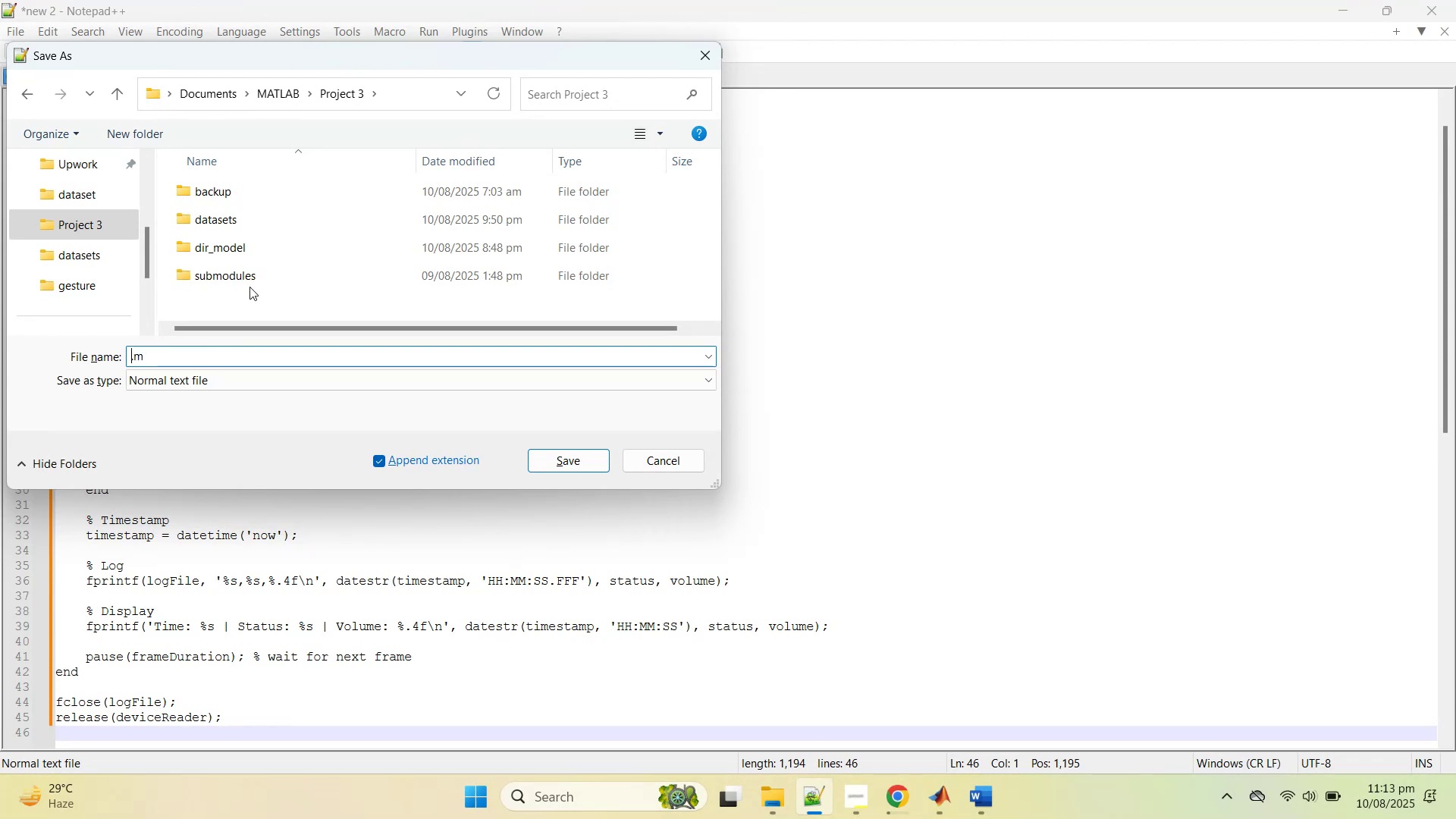 
key(D)
 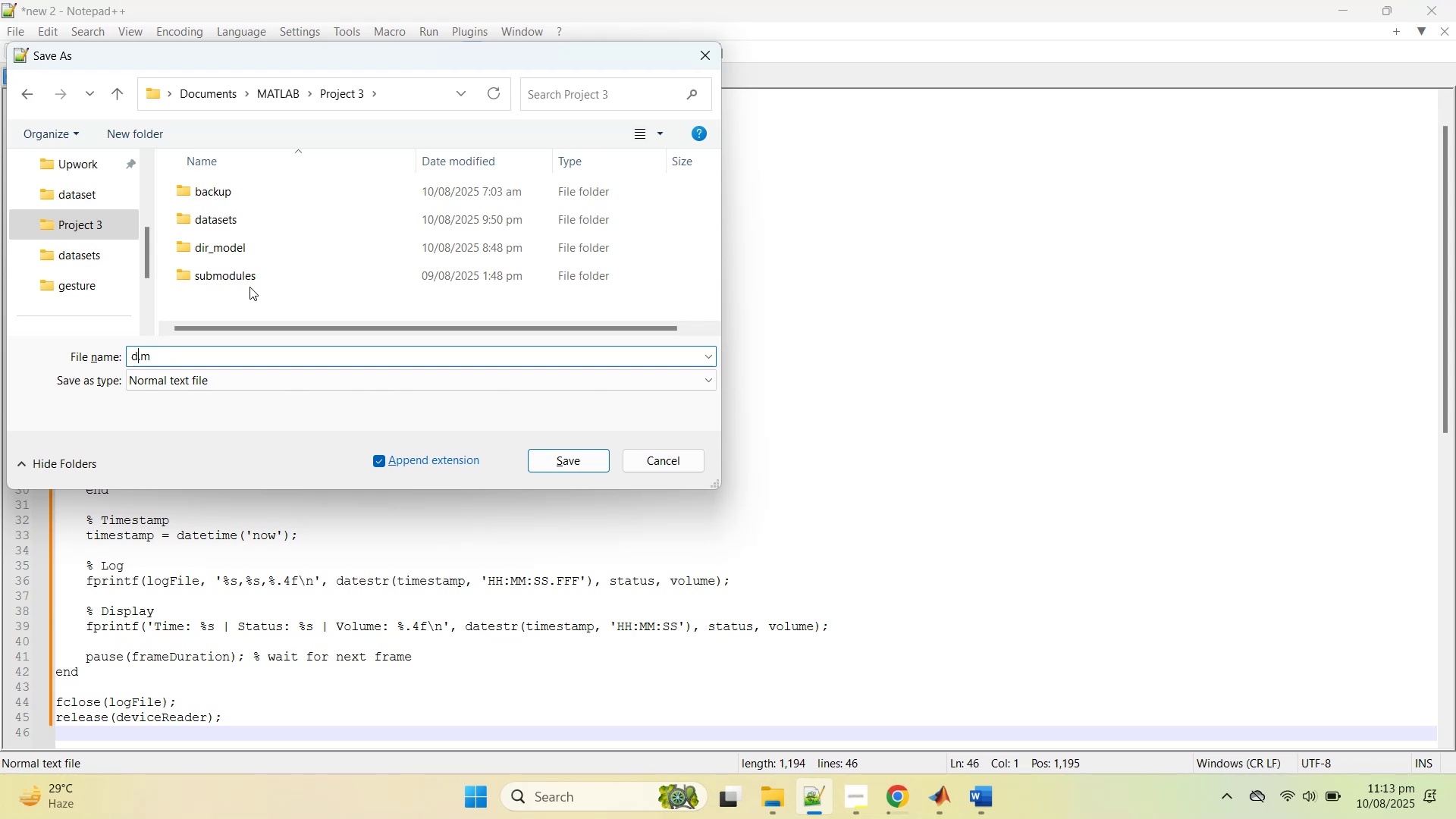 
wait(13.64)
 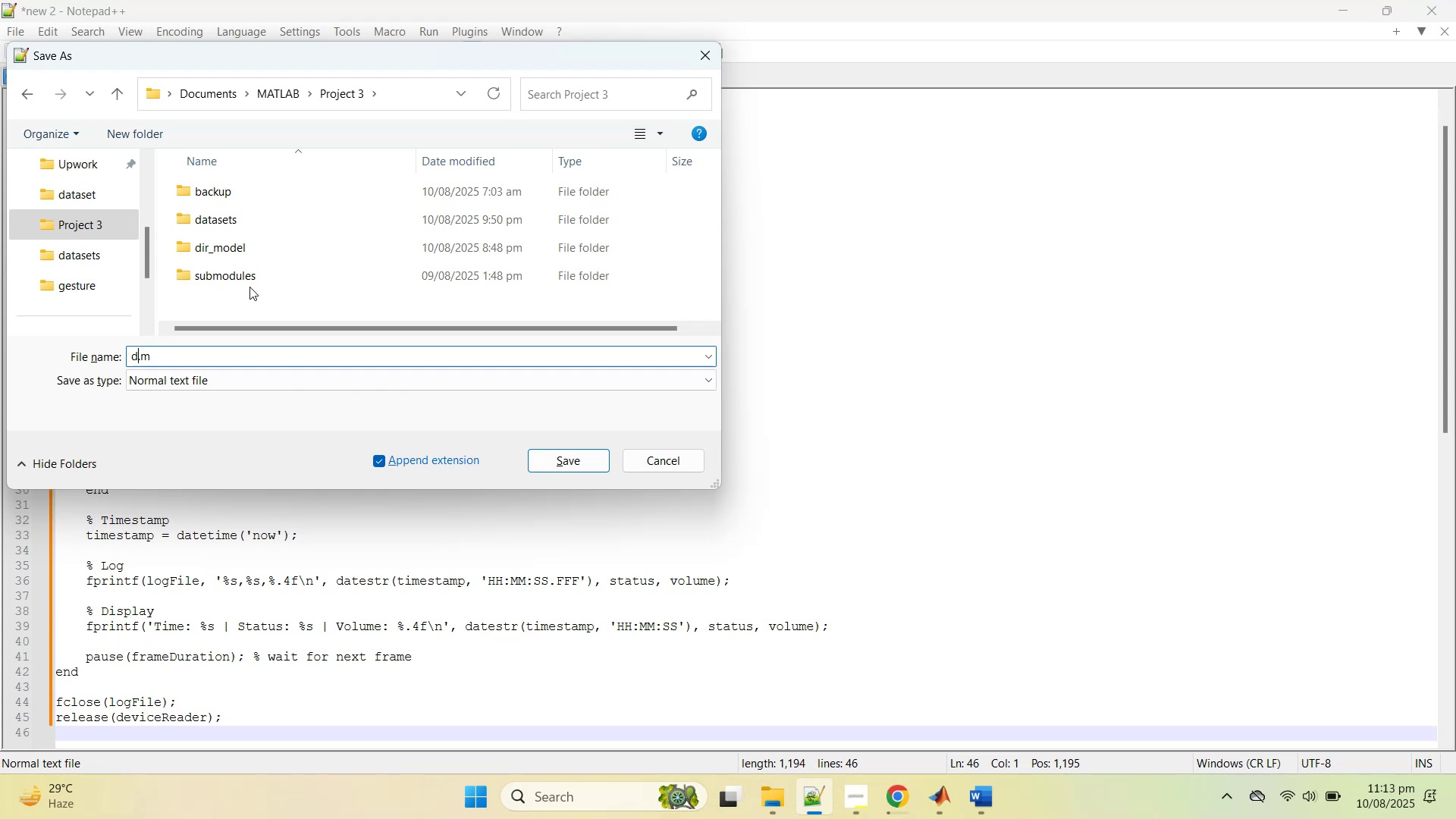 
key(Backspace)
 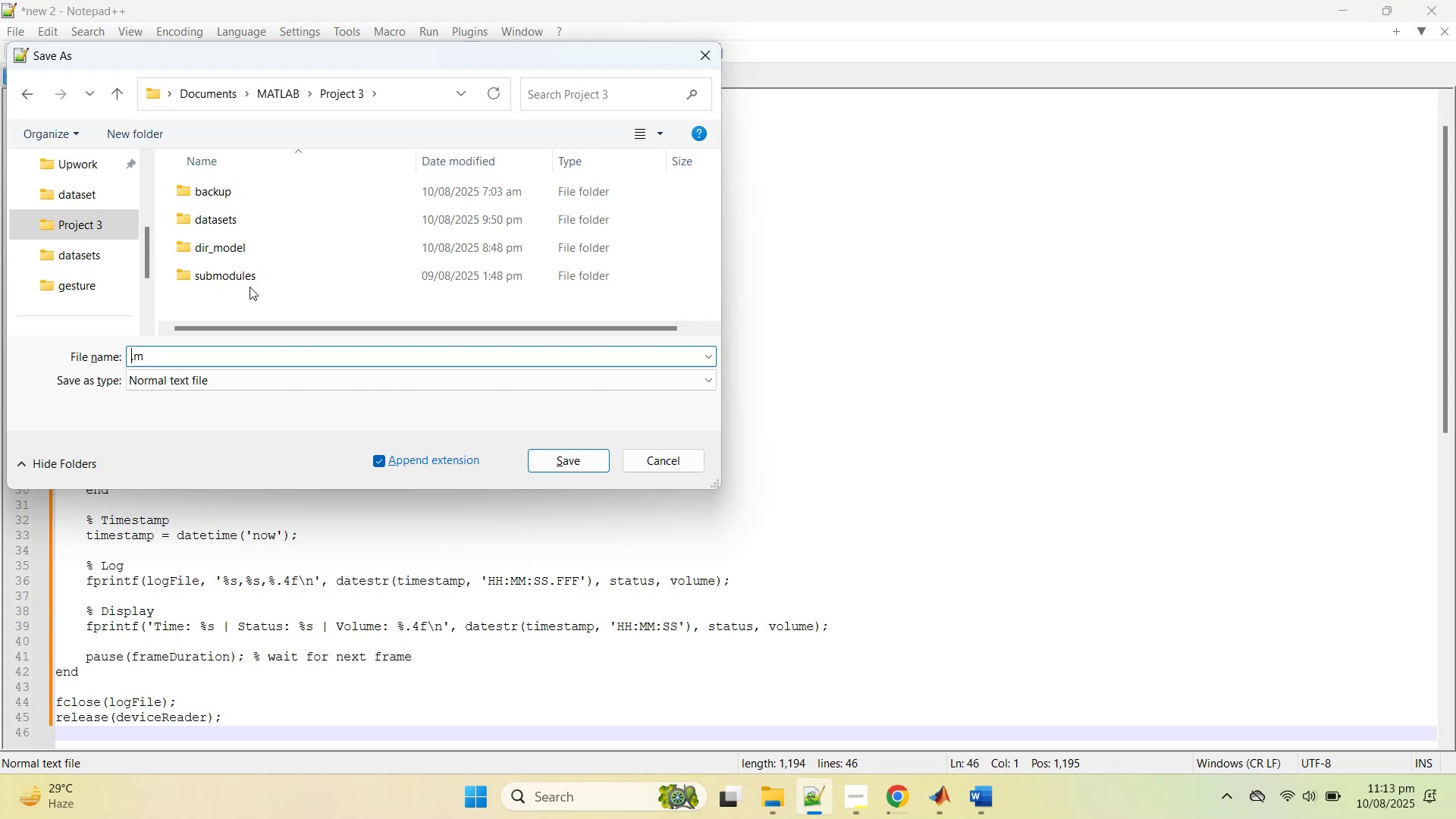 
key(Backspace)
 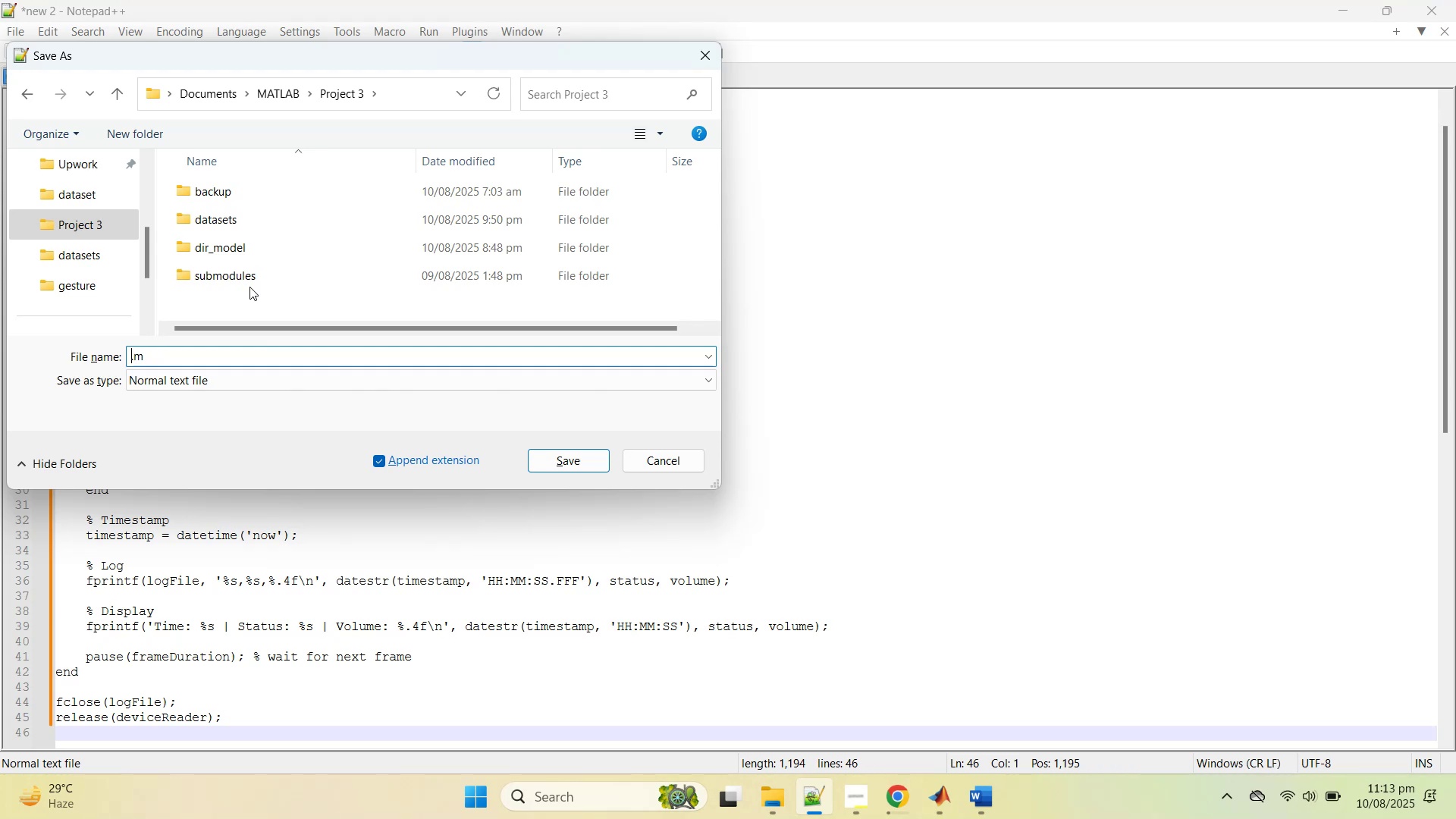 
wait(12.23)
 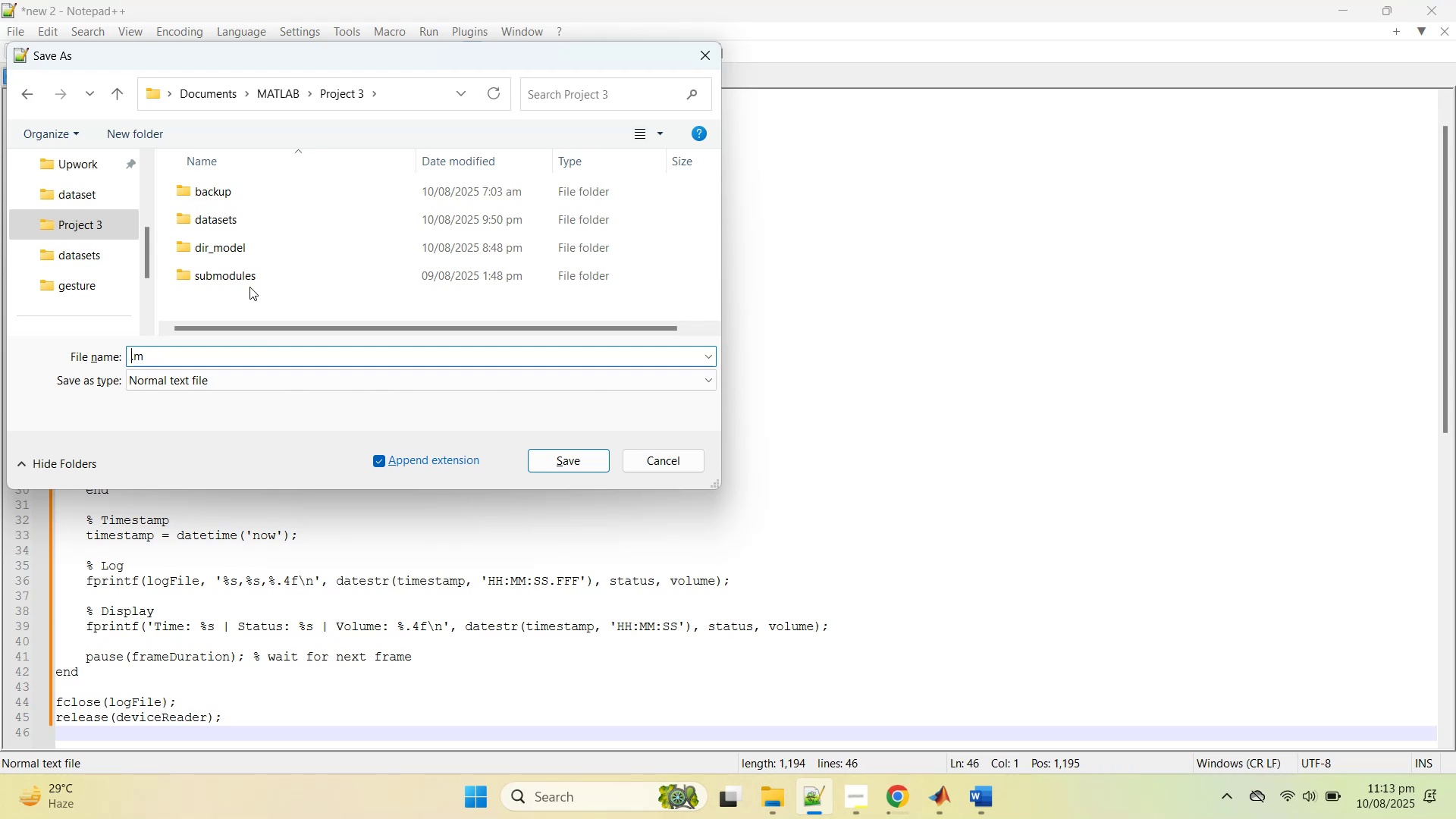 
type(sound_silenc)
key(Backspace)
key(Backspace)
key(Backspace)
key(Backspace)
key(Backspace)
key(Backspace)
type(detection1)
 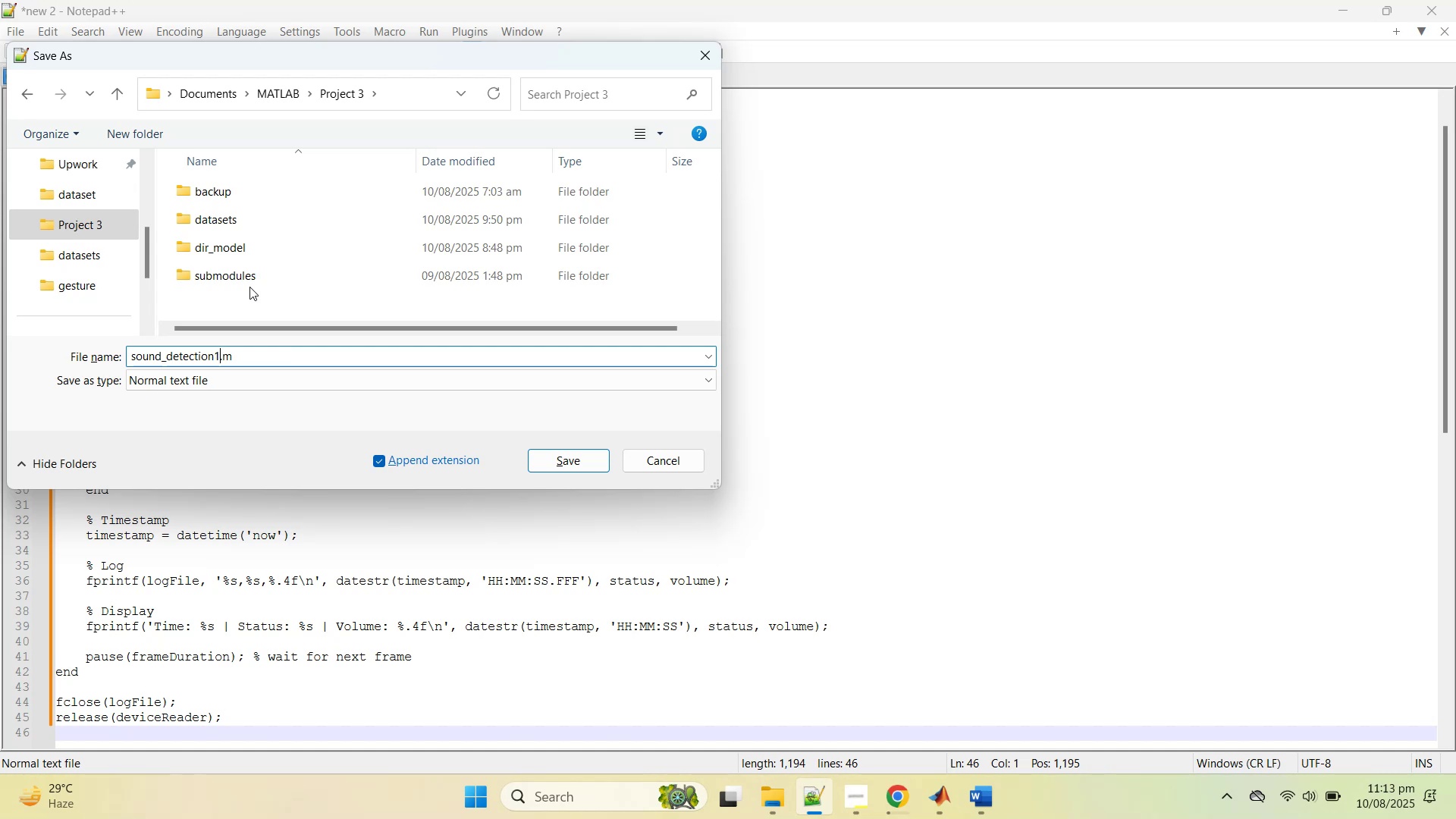 
 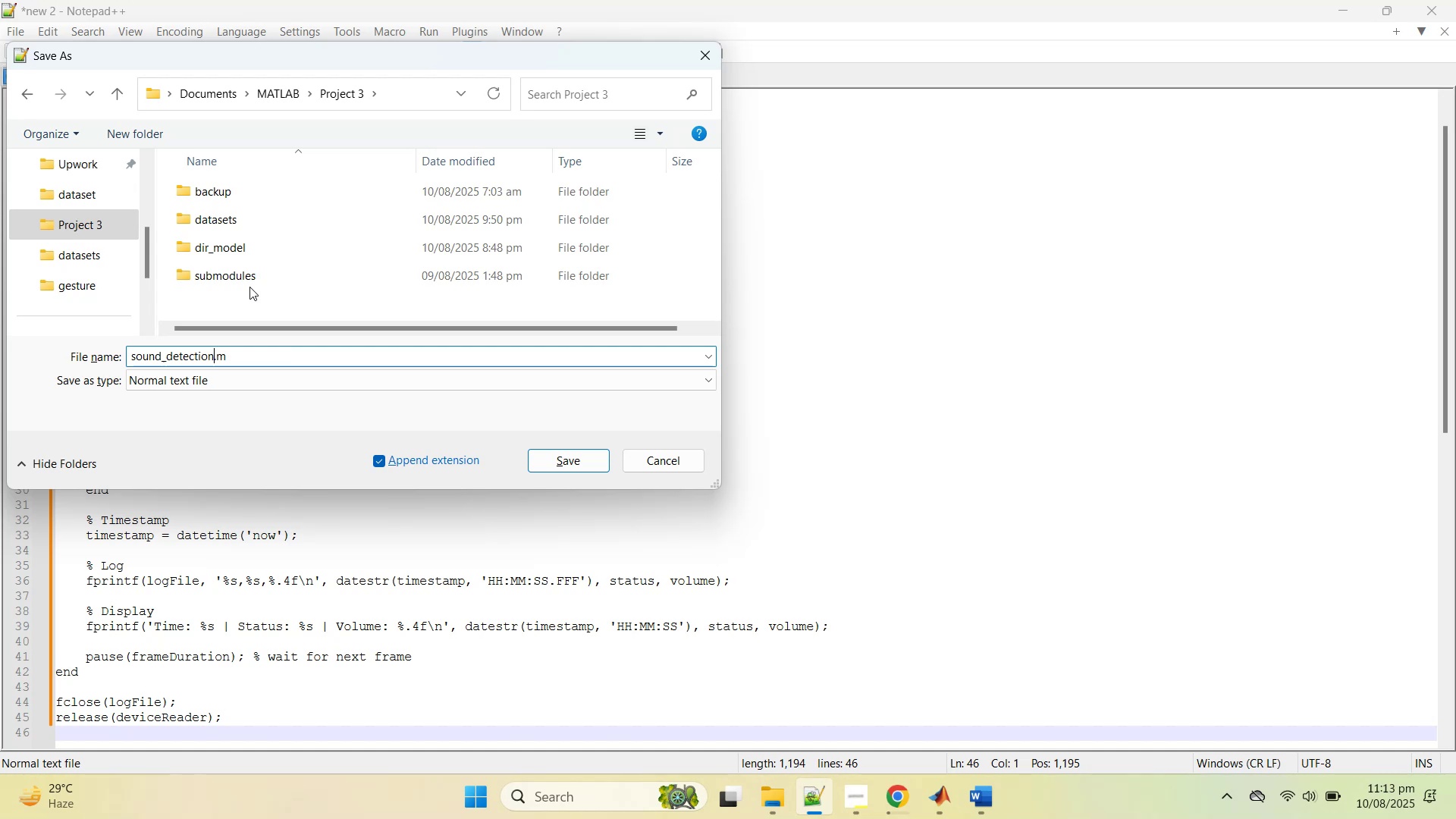 
key(Enter)
 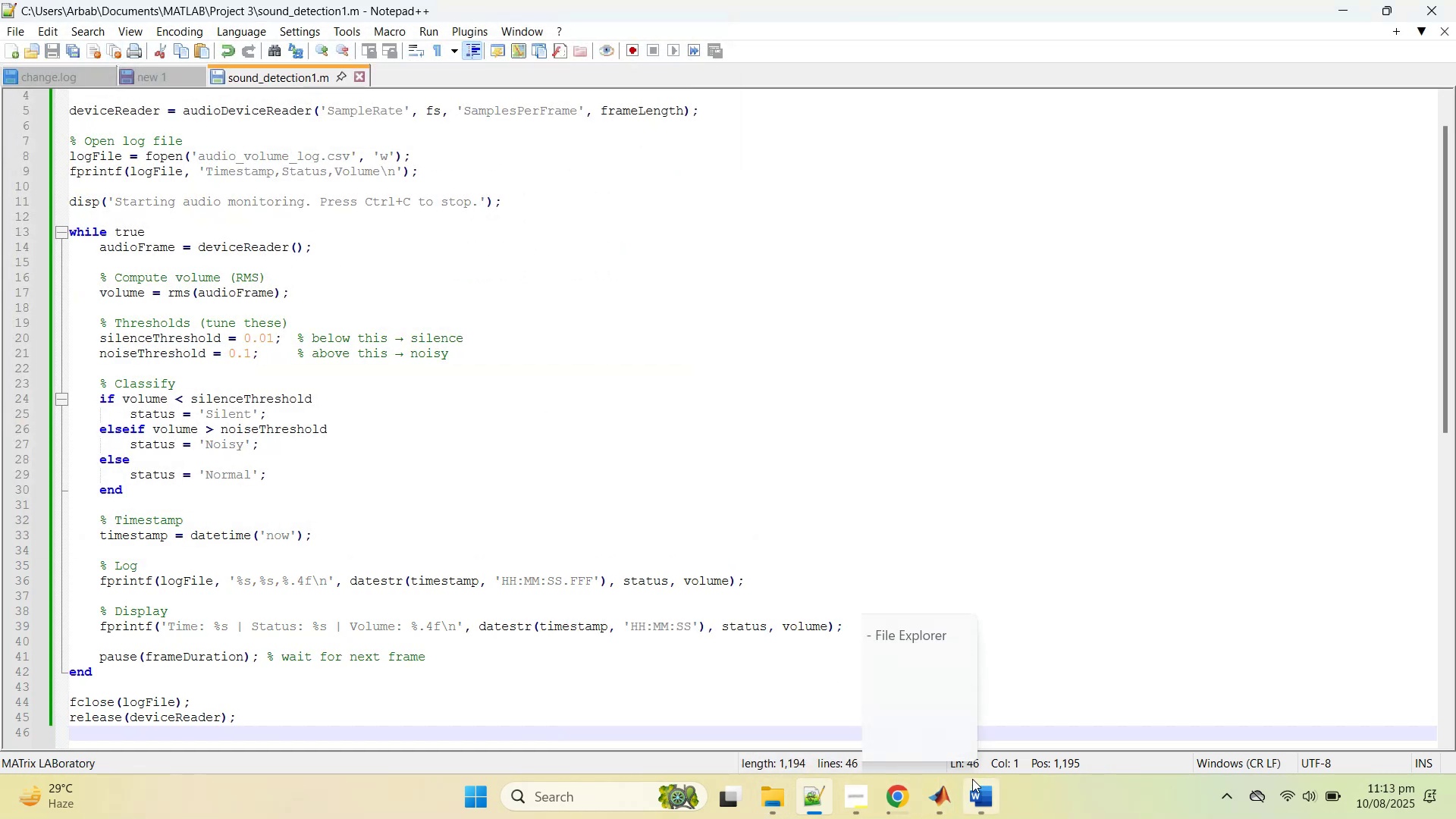 
left_click([902, 805])
 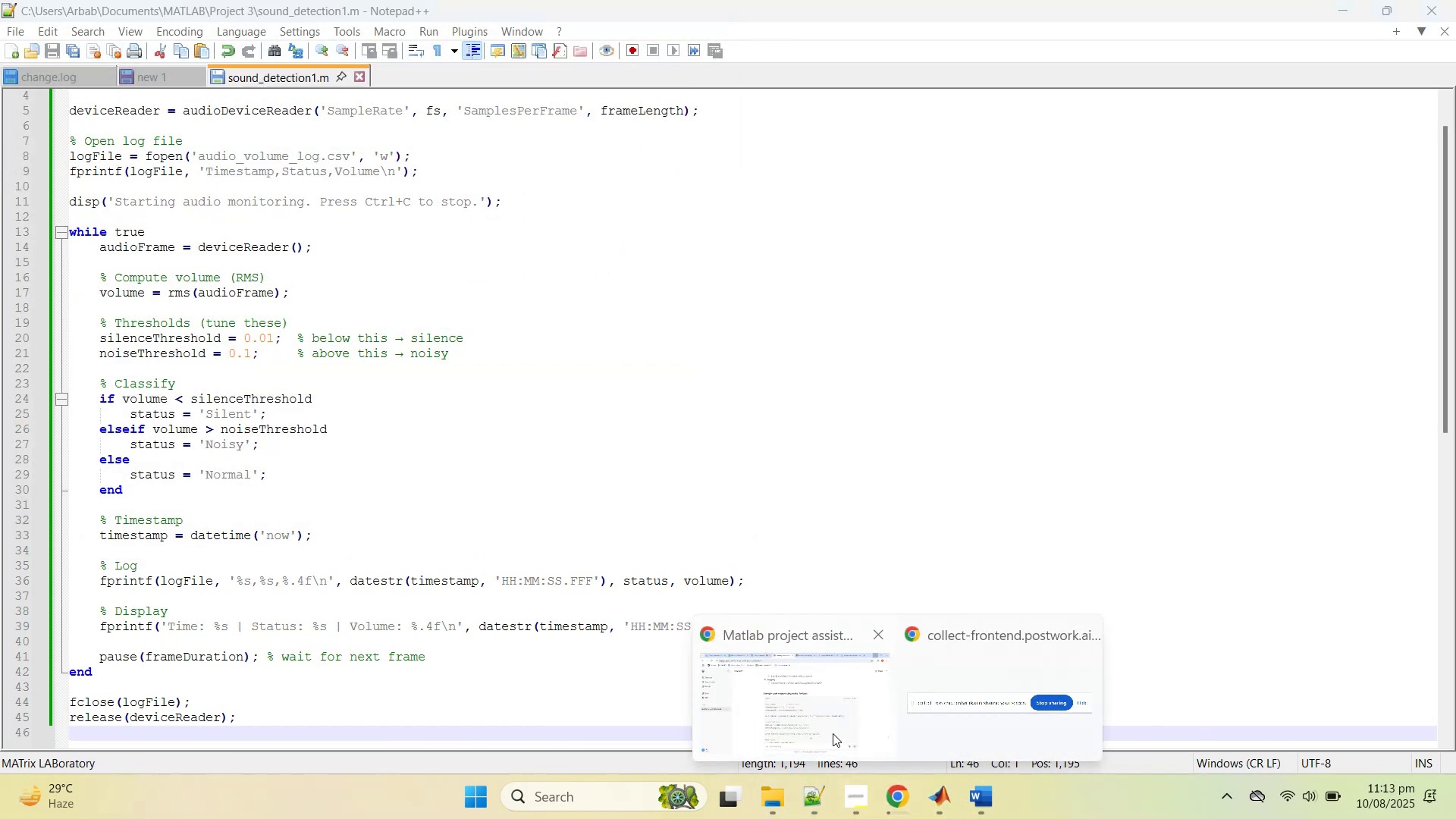 
left_click([833, 733])
 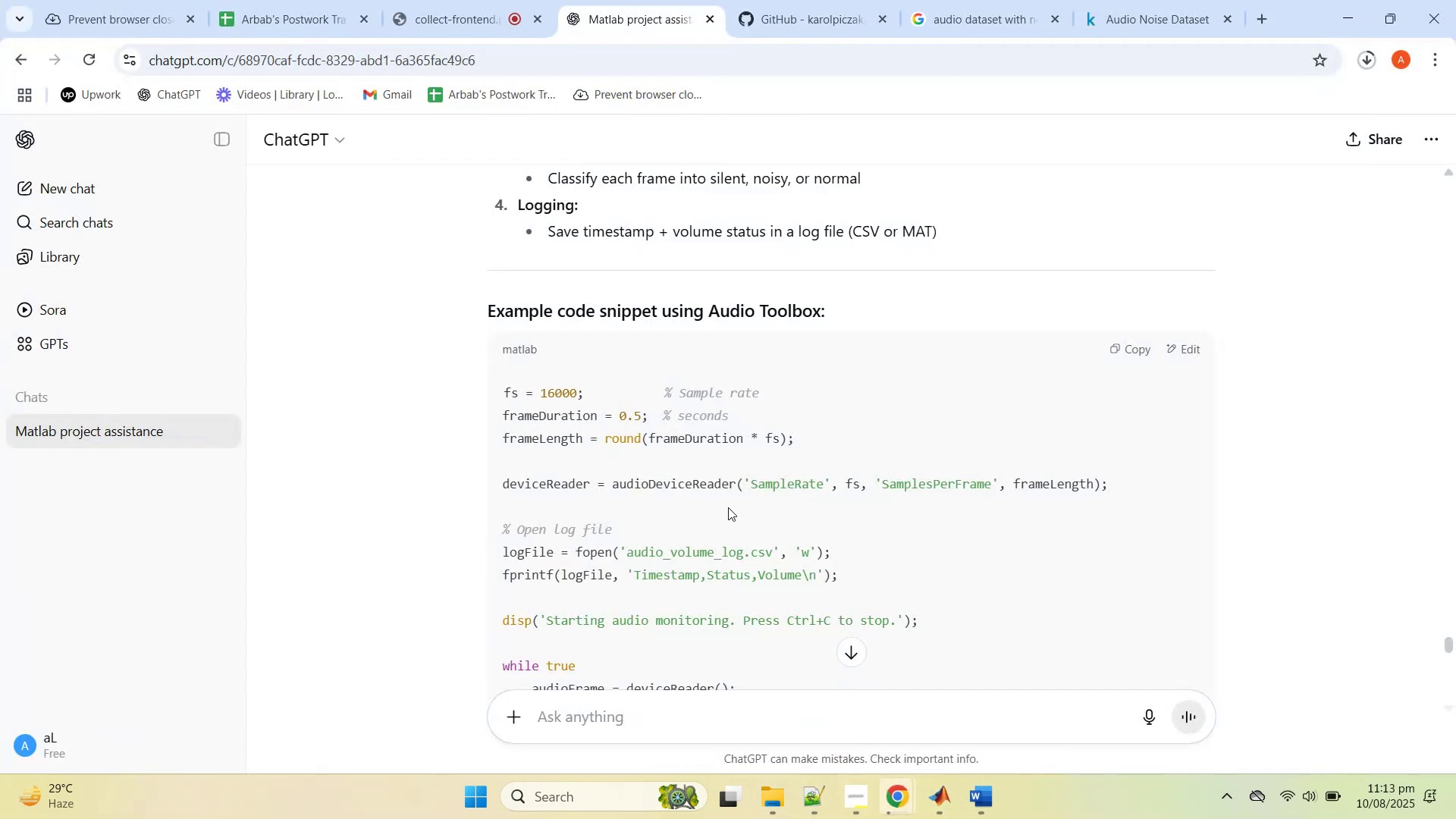 
scroll: coordinate [737, 509], scroll_direction: down, amount: 4.0
 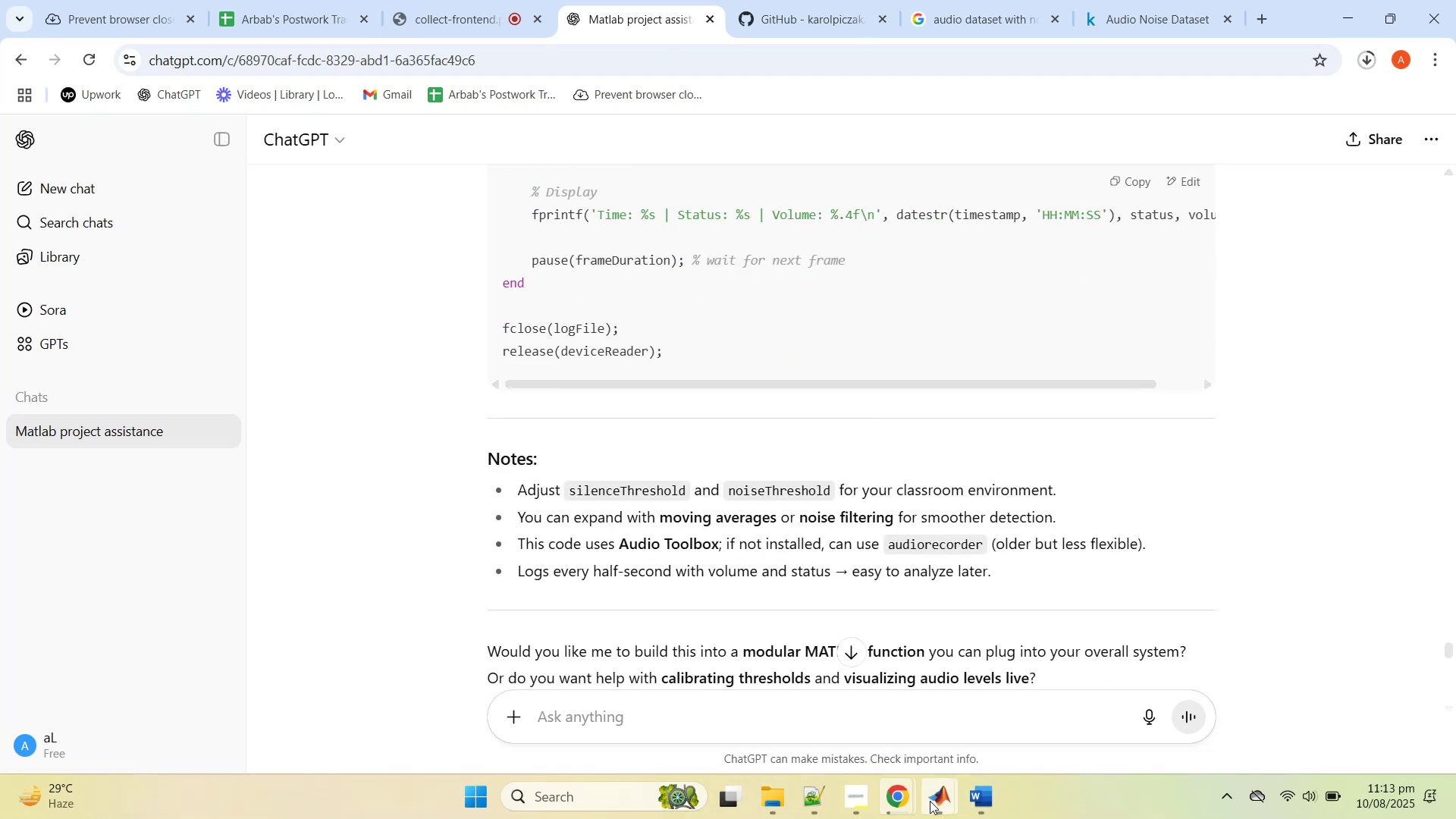 
left_click([930, 801])
 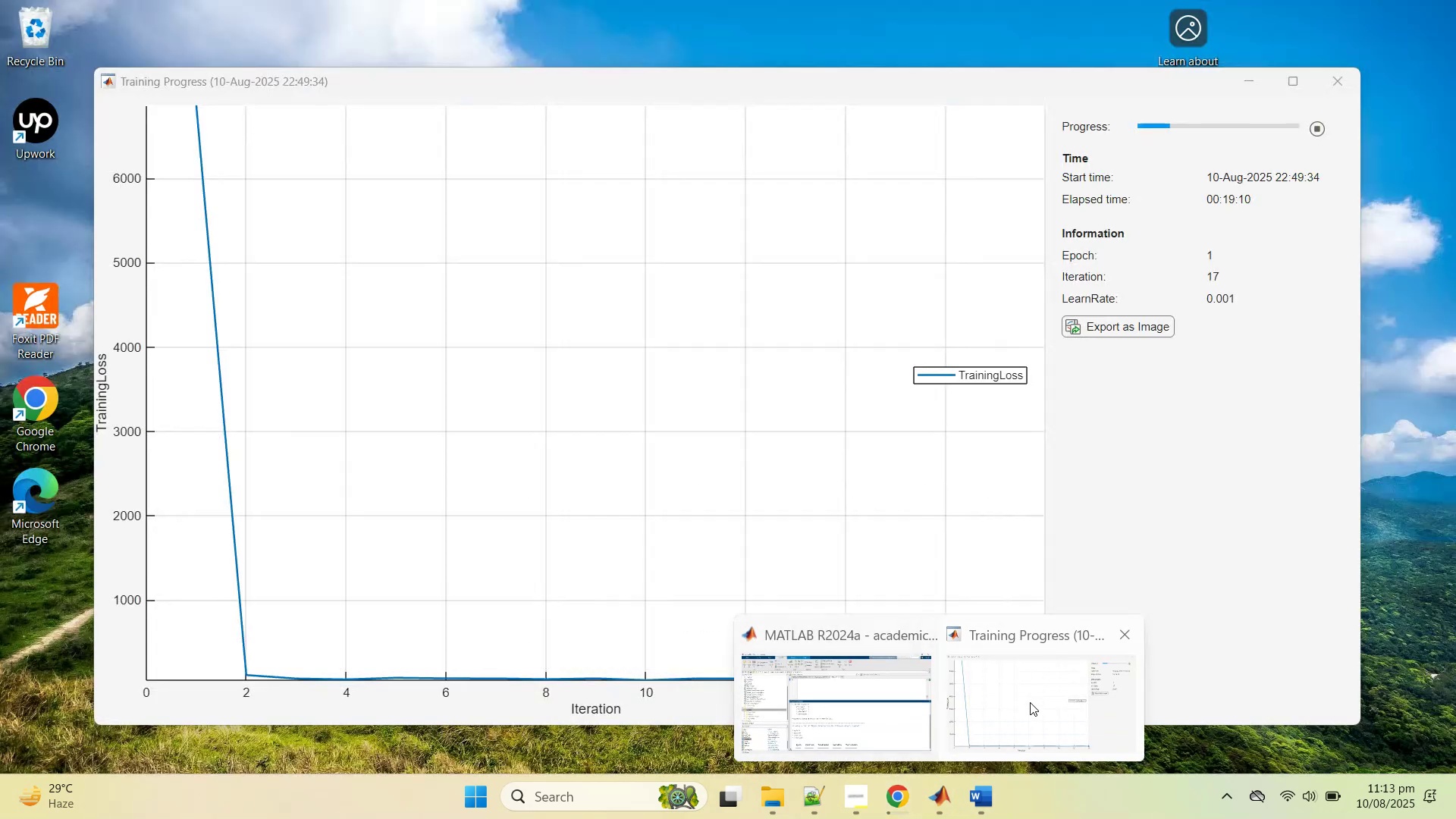 
left_click([1030, 702])
 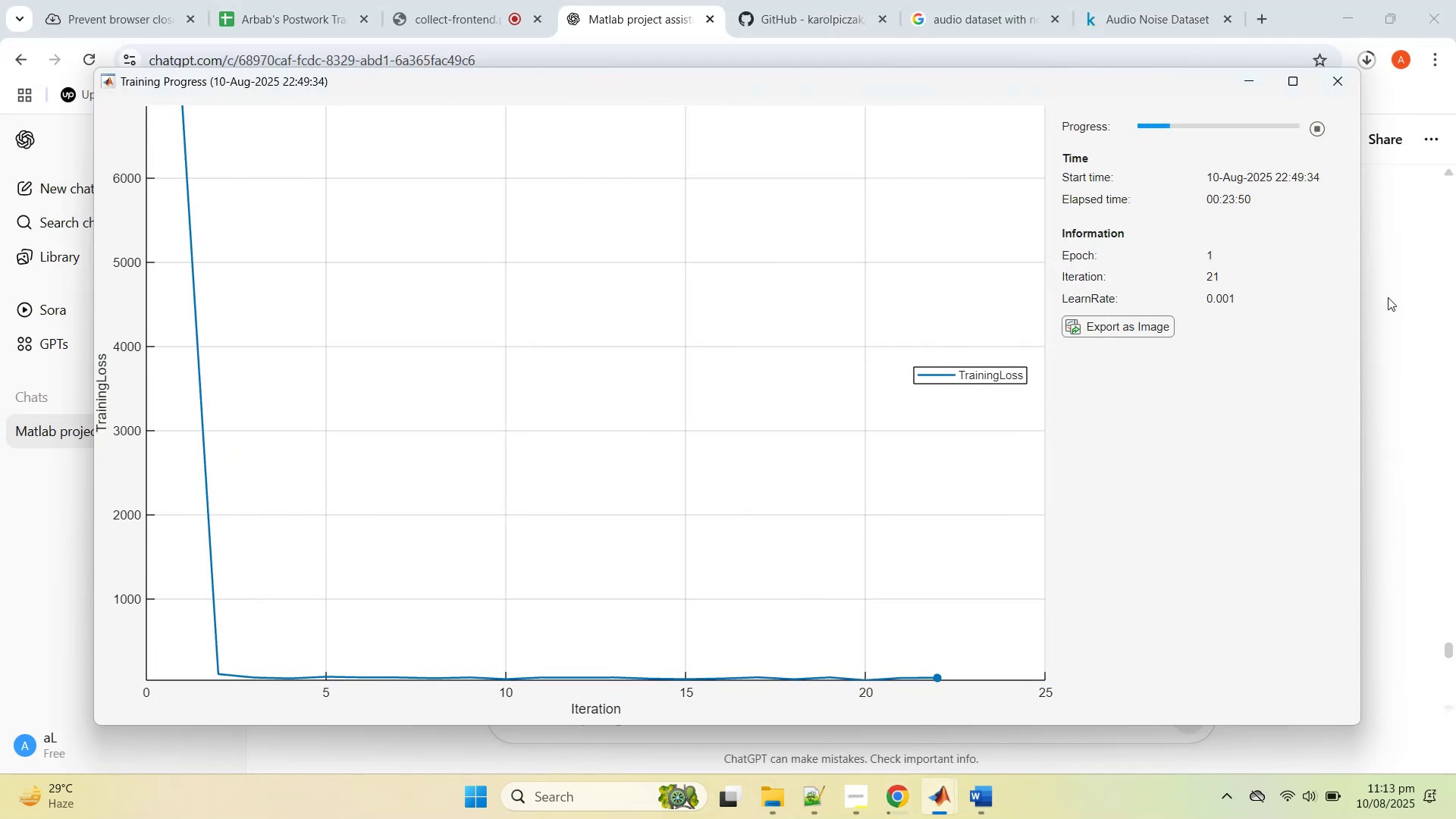 
left_click([1388, 297])
 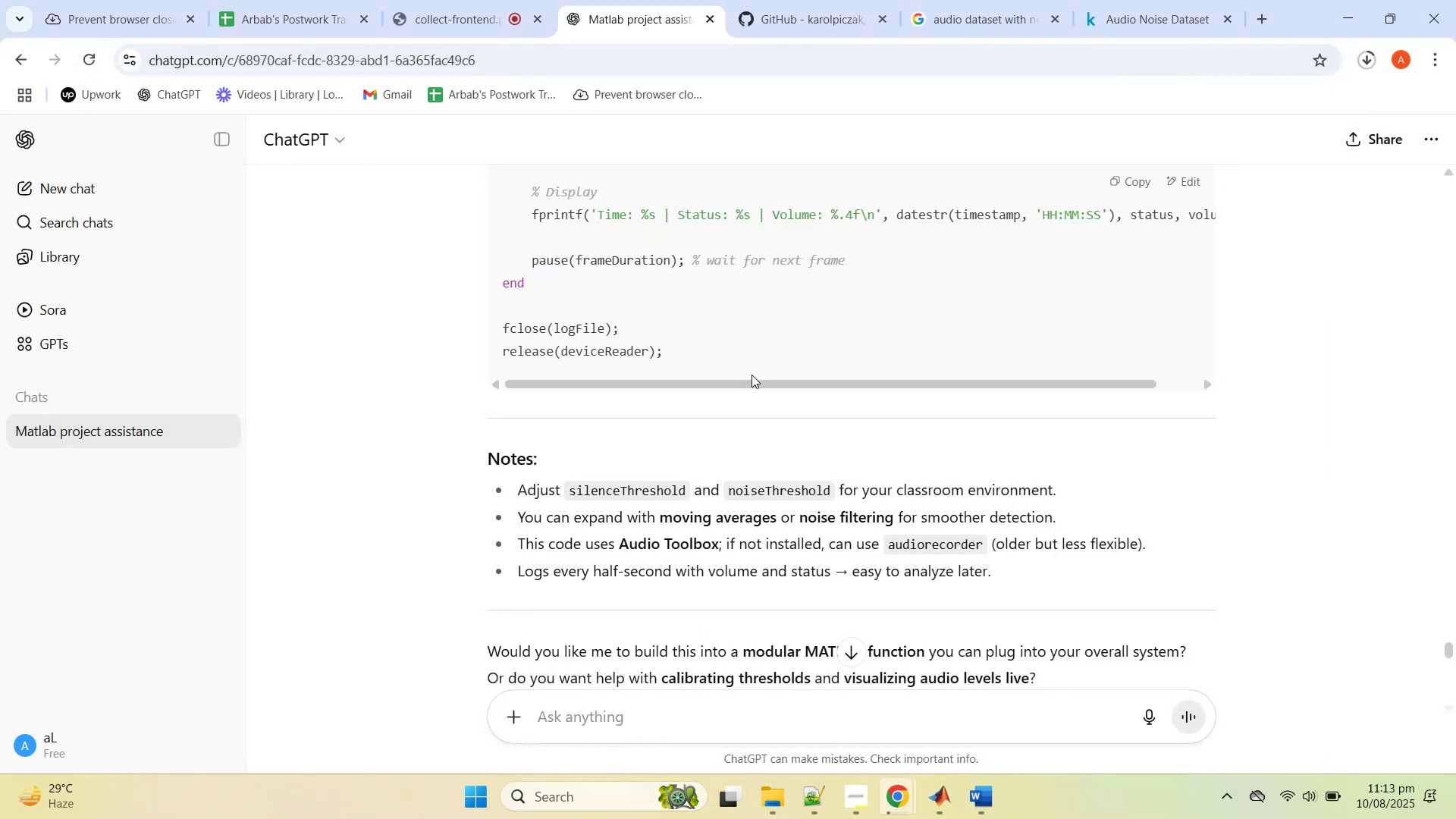 
scroll: coordinate [752, 374], scroll_direction: up, amount: 13.0
 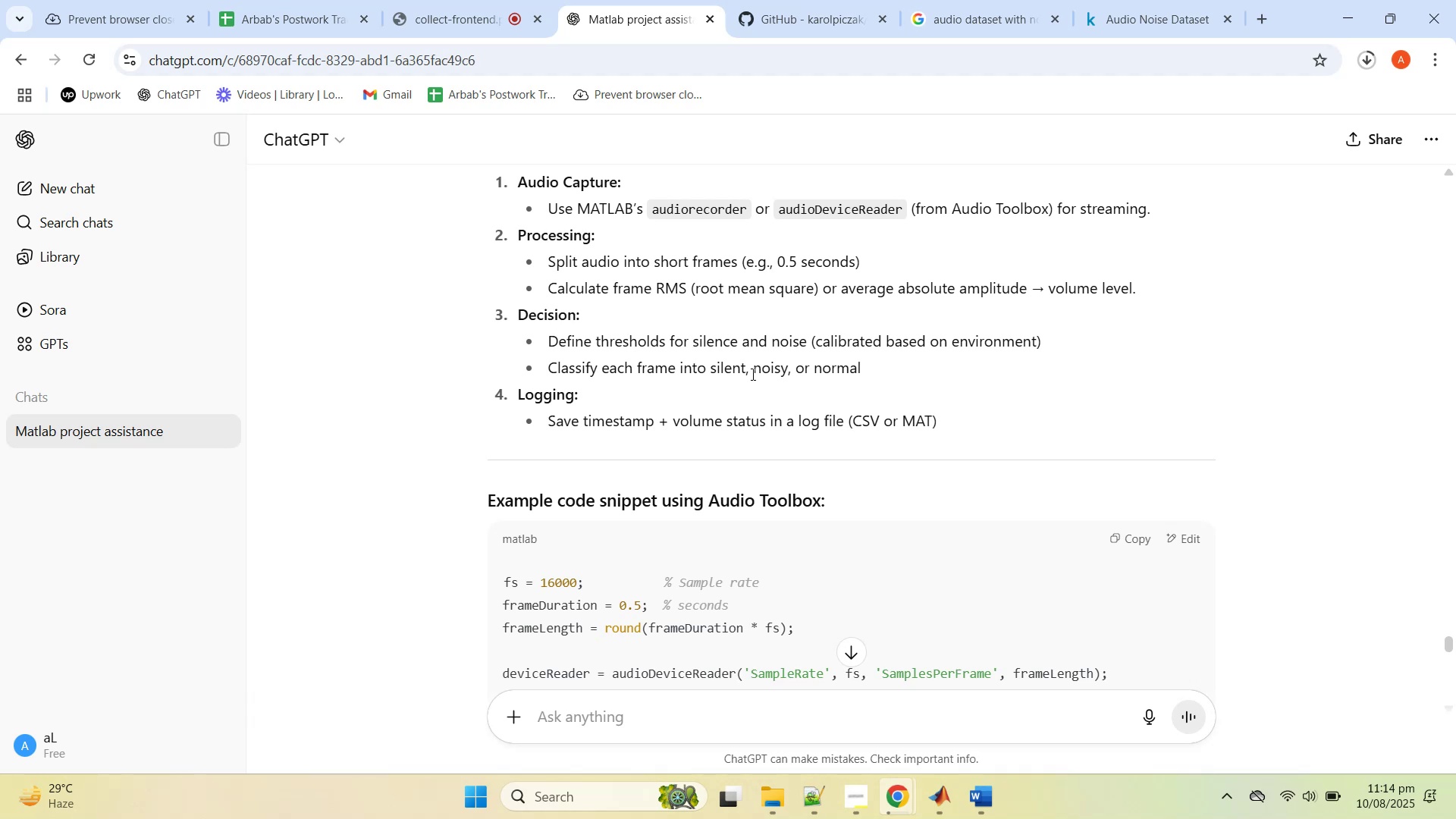 
scroll: coordinate [753, 374], scroll_direction: down, amount: 4.0
 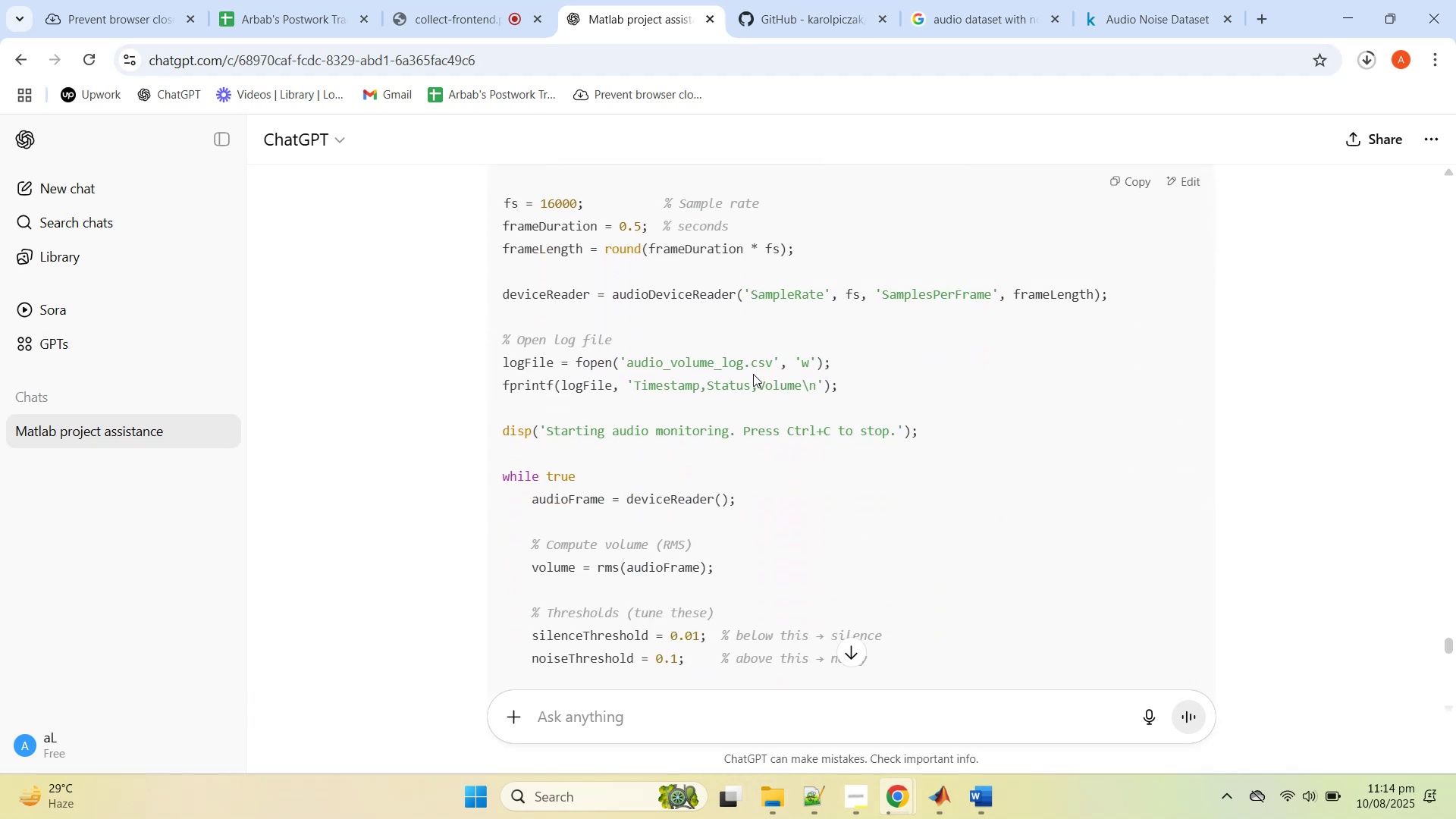 
scroll: coordinate [753, 374], scroll_direction: up, amount: 1.0
 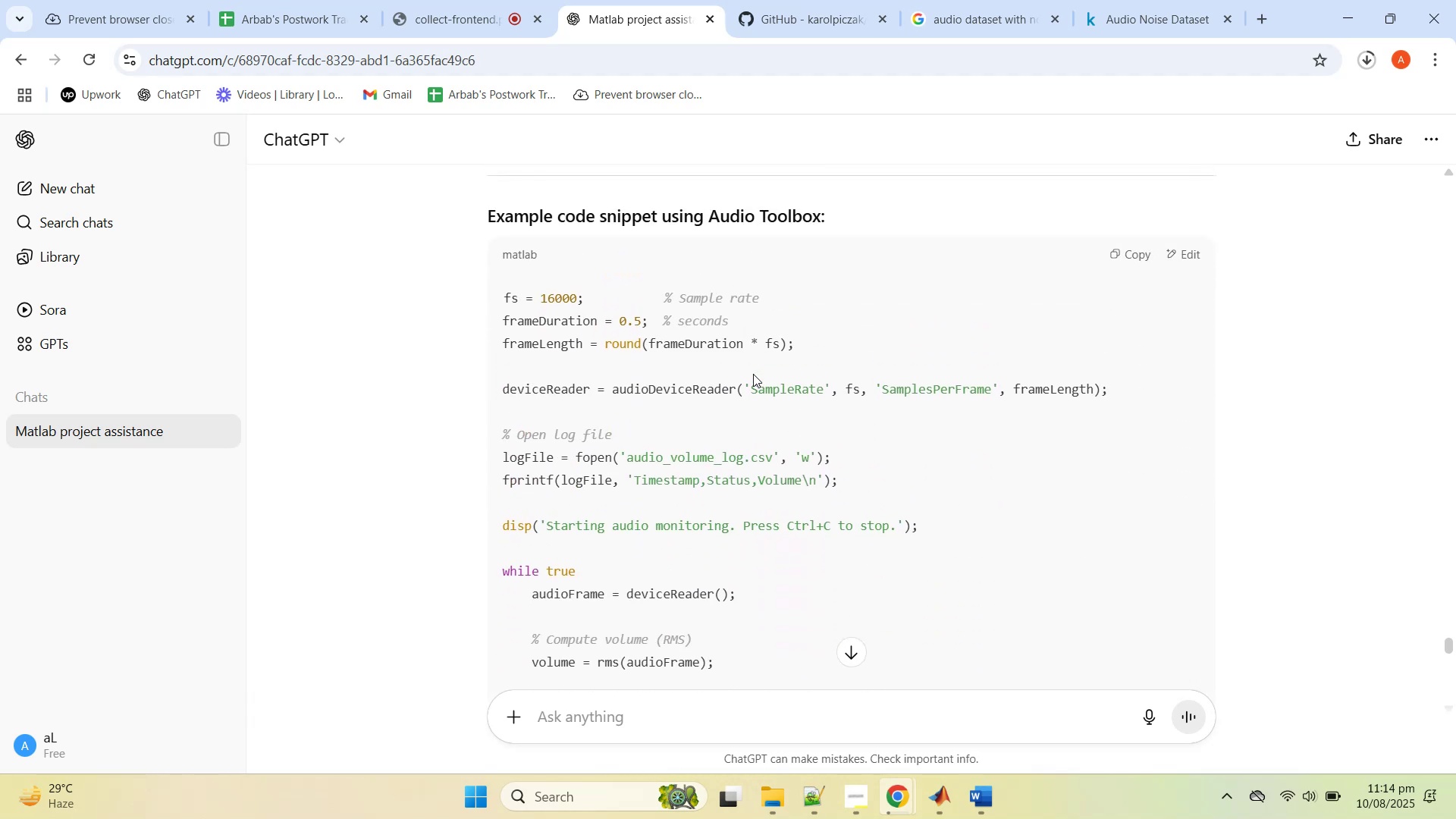 
scroll: coordinate [753, 374], scroll_direction: down, amount: 1.0
 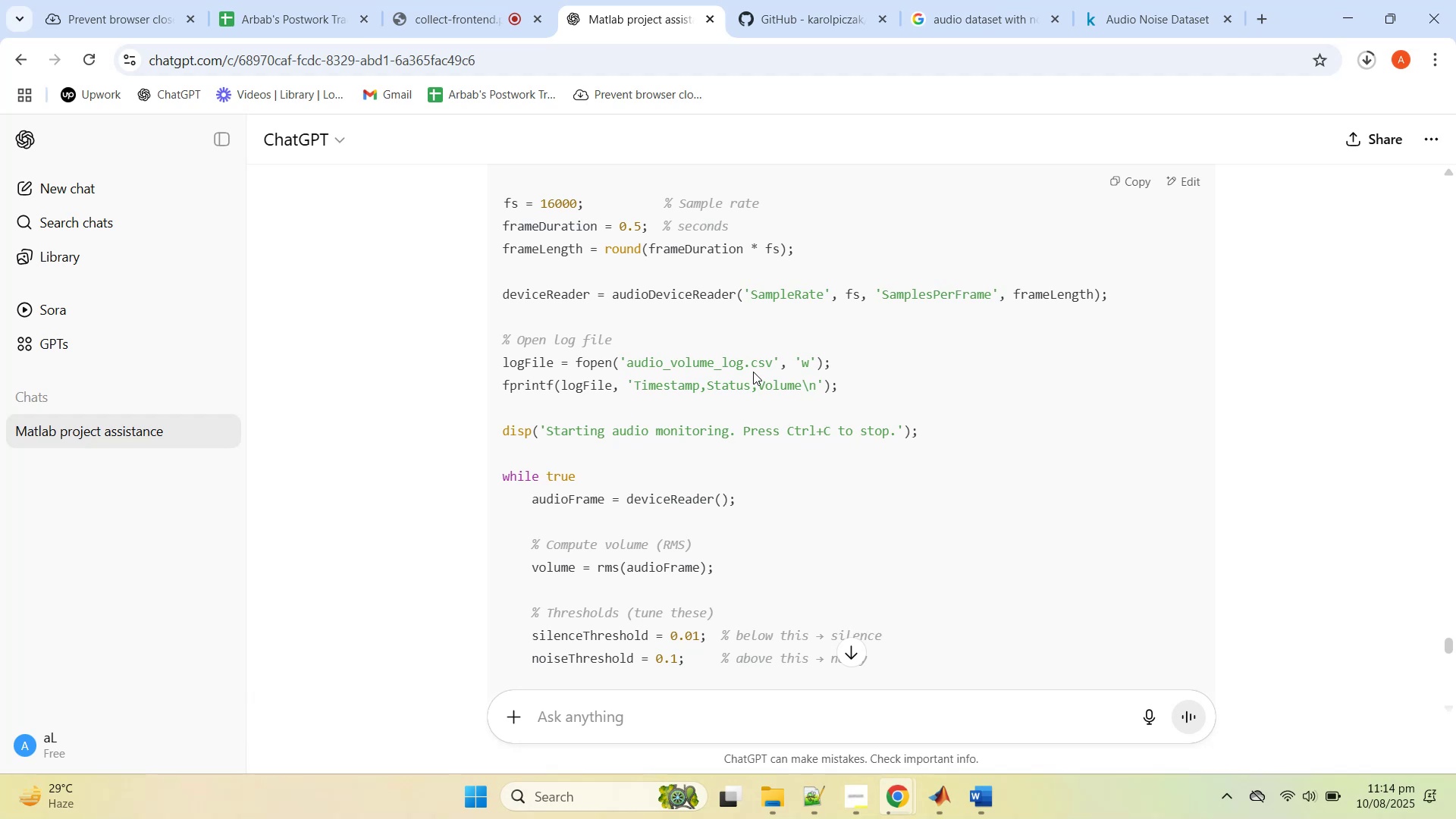 
scroll: coordinate [753, 372], scroll_direction: up, amount: 2.0
 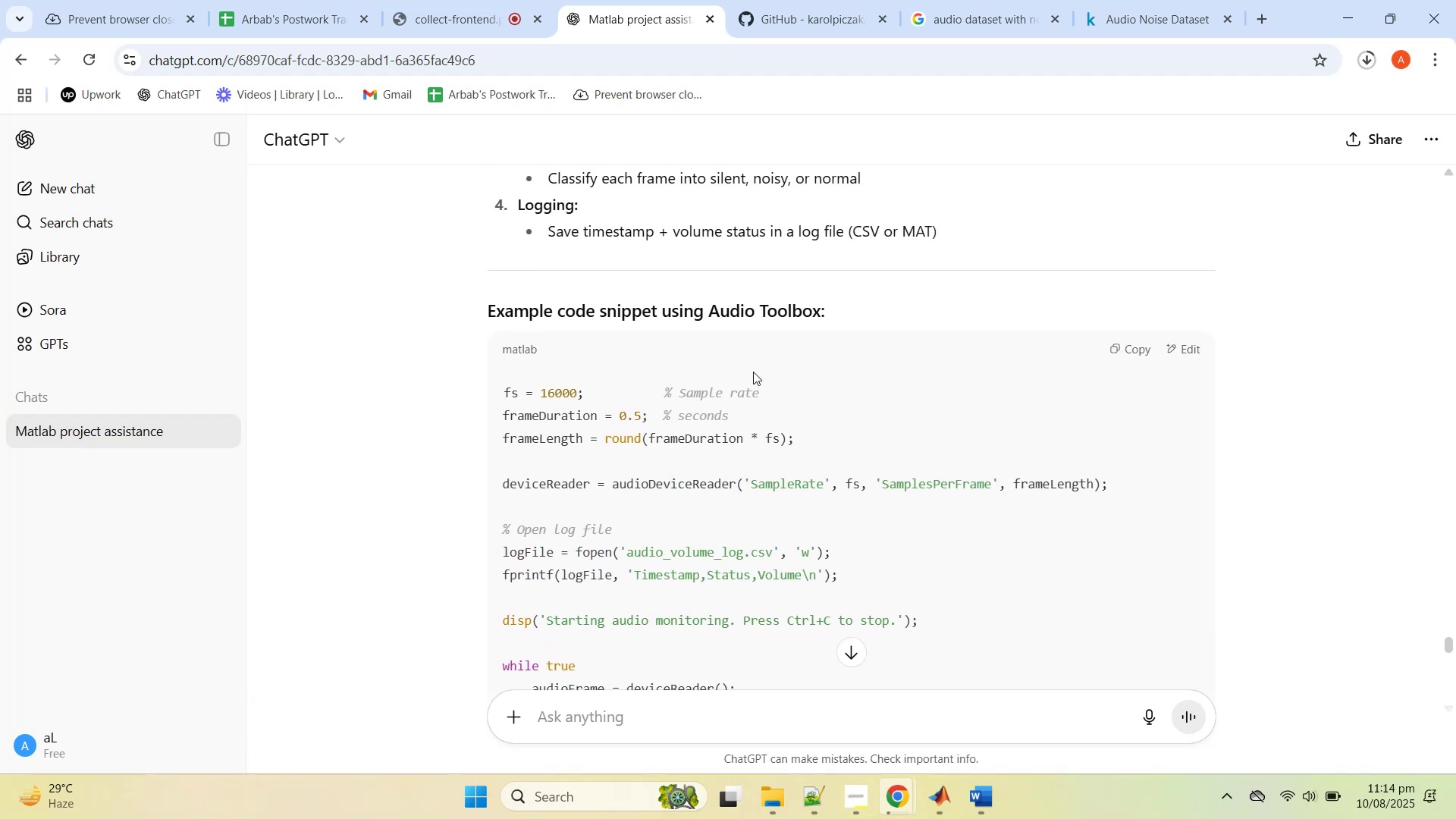 
scroll: coordinate [1101, 516], scroll_direction: down, amount: 18.0
 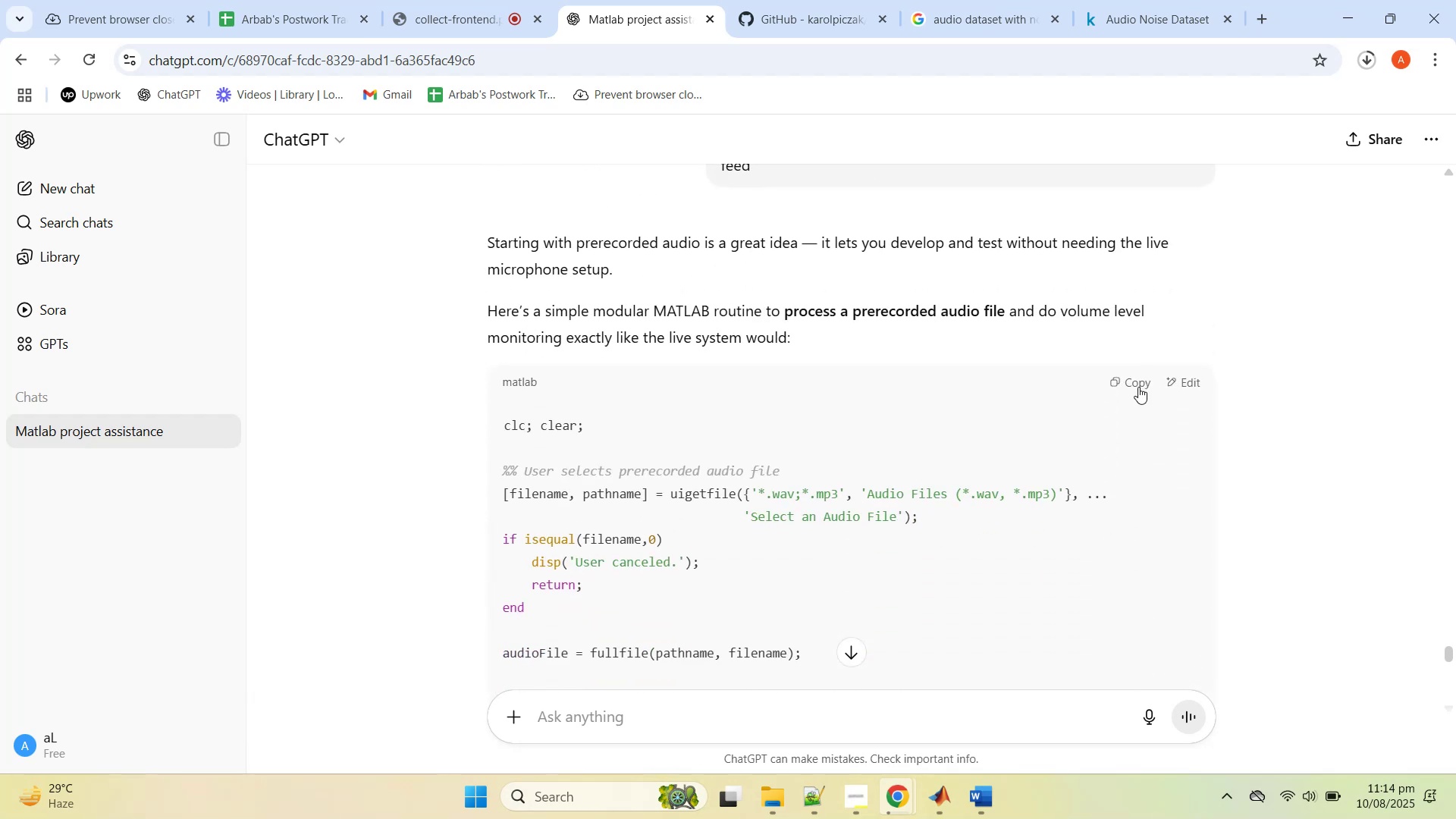 
key(Control+C)
 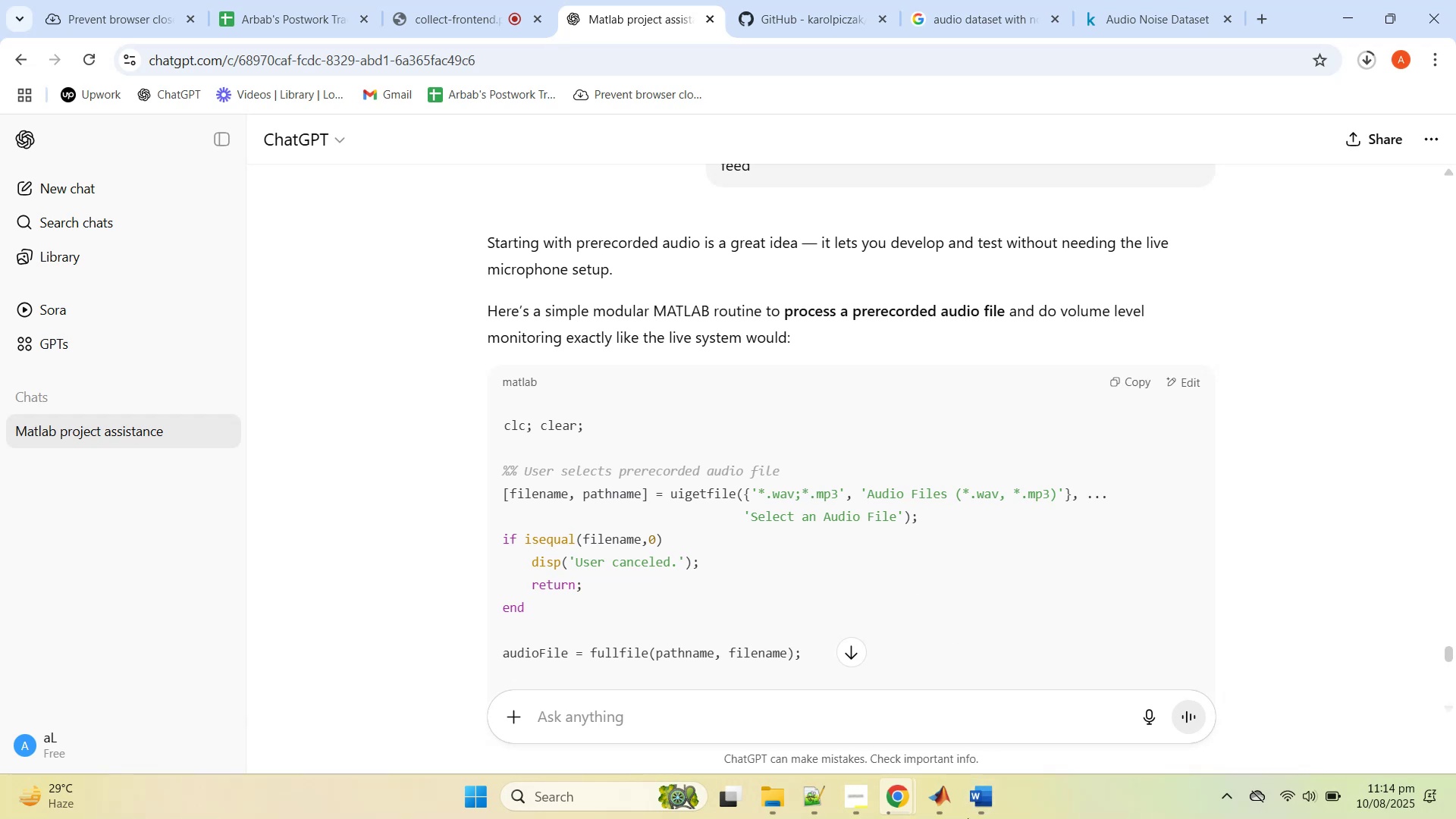 
left_click([984, 801])
 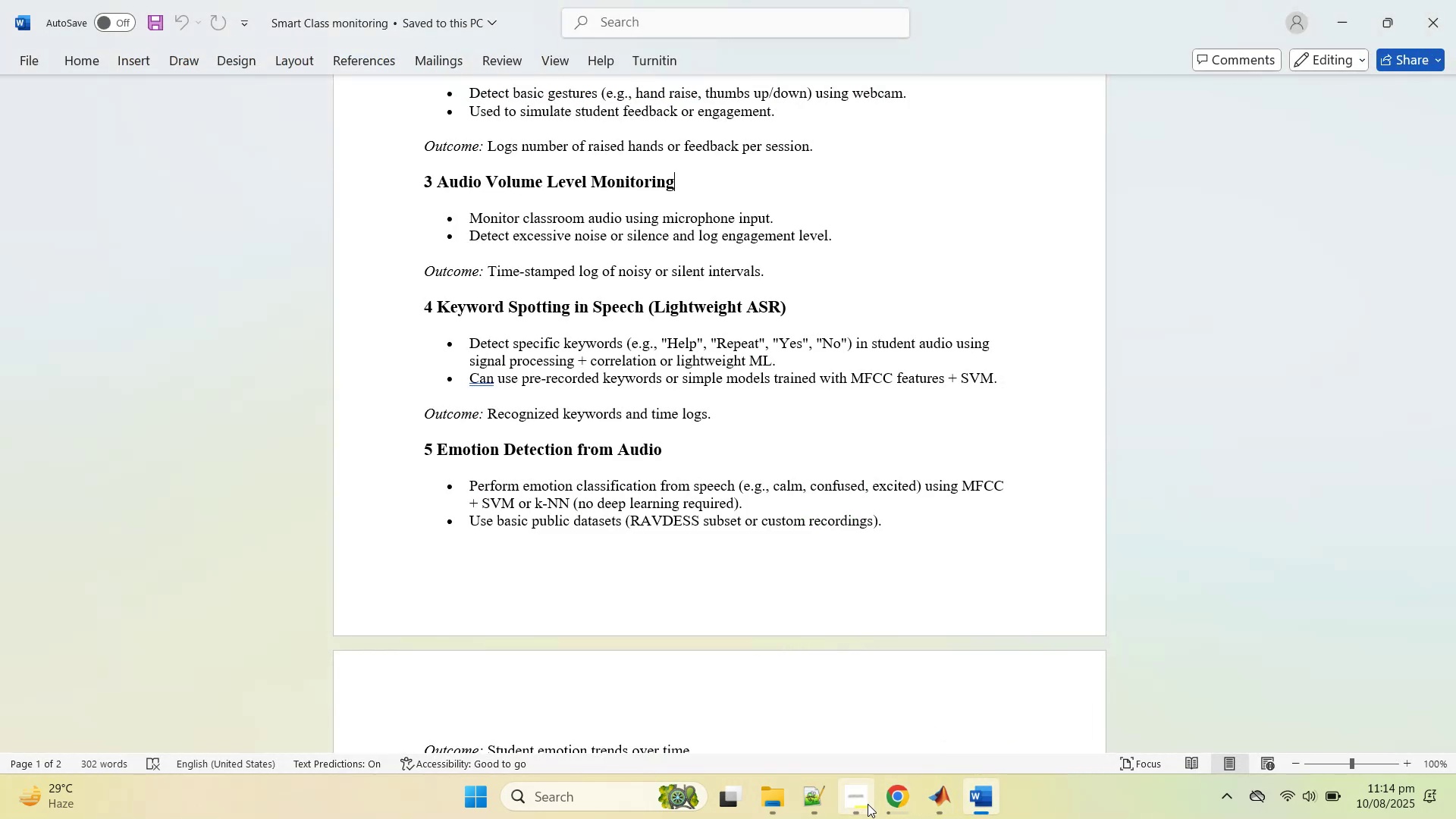 
left_click([817, 803])
 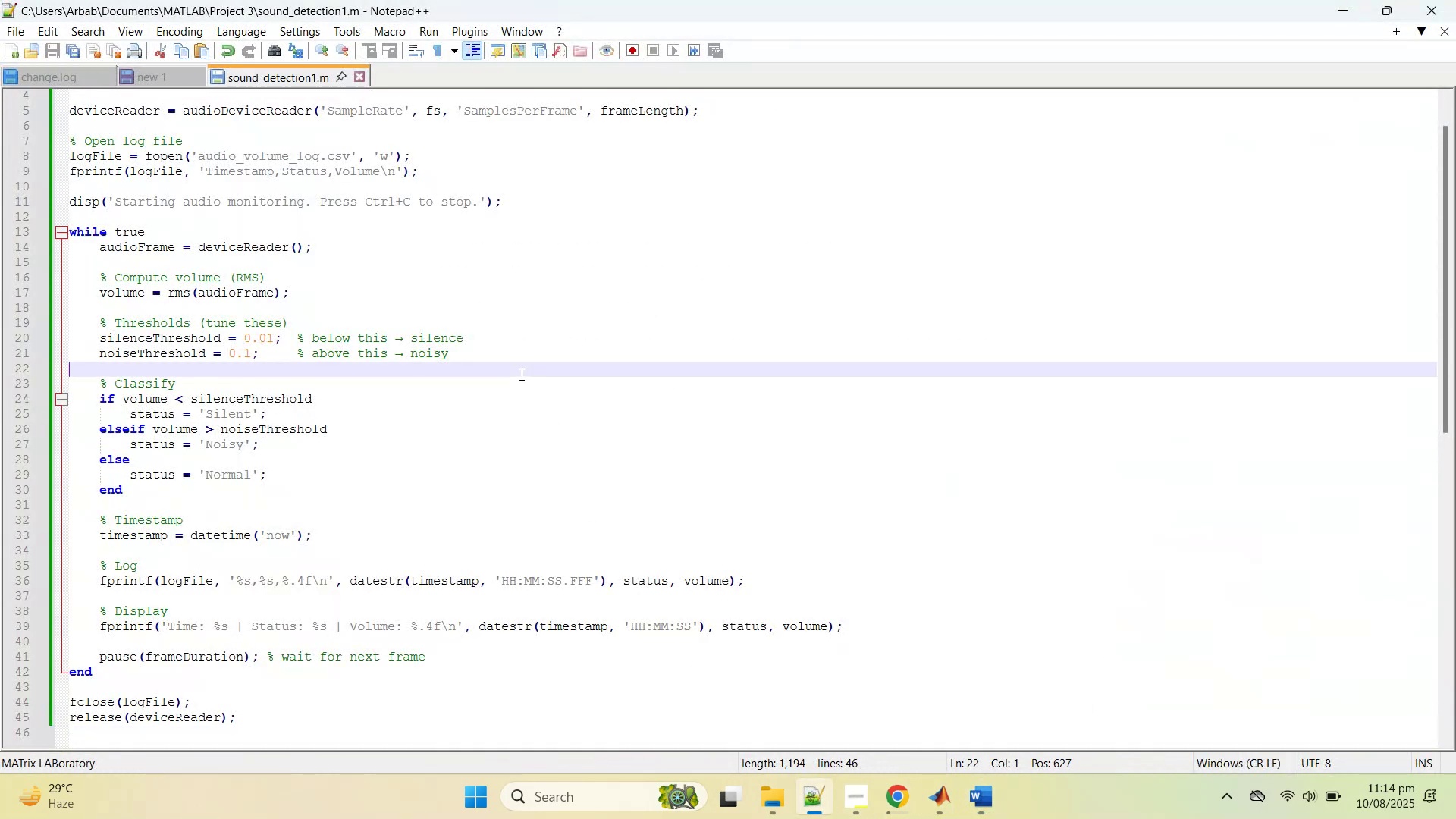 
key(Control+A)
 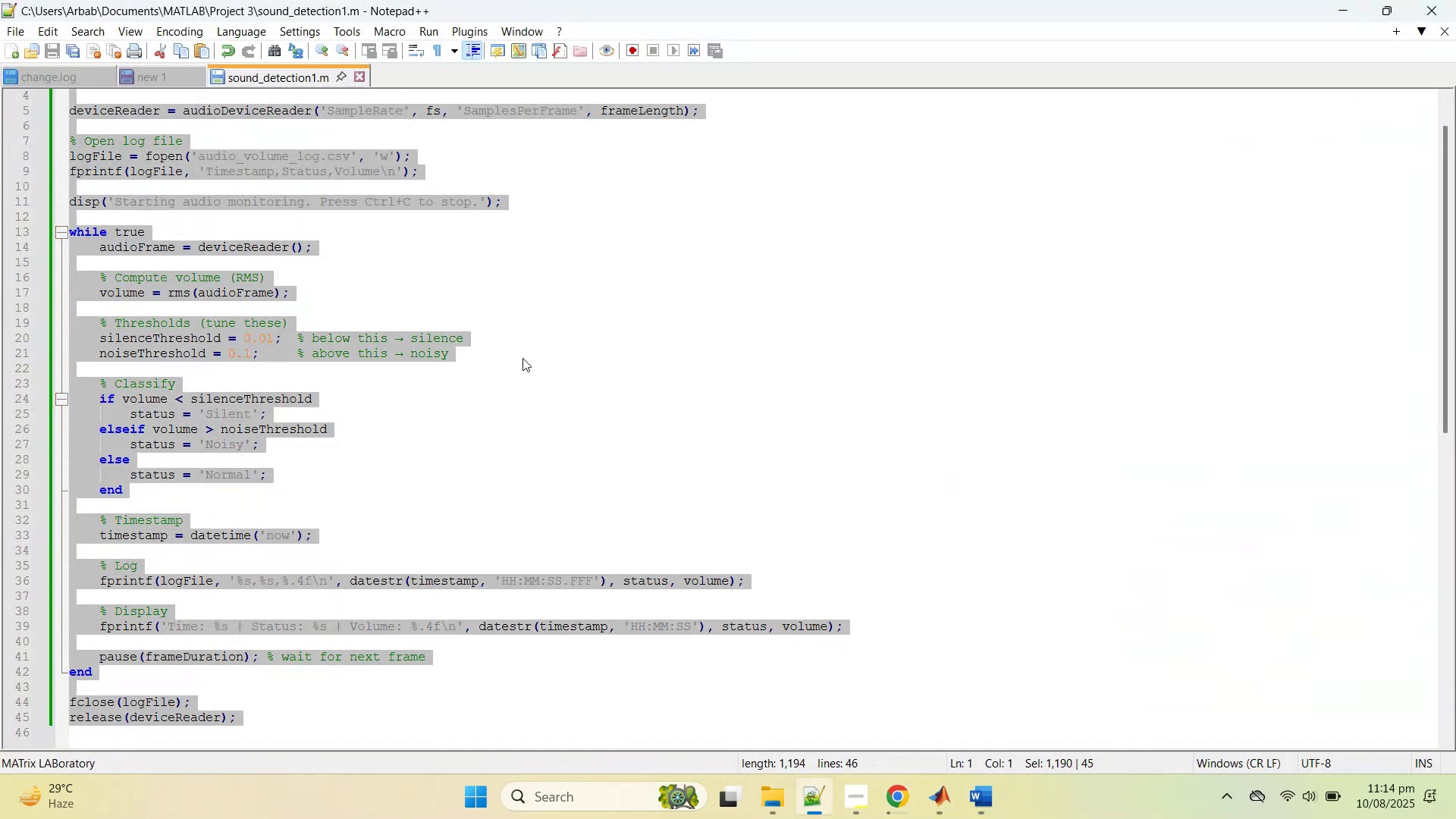 
key(Control+V)
 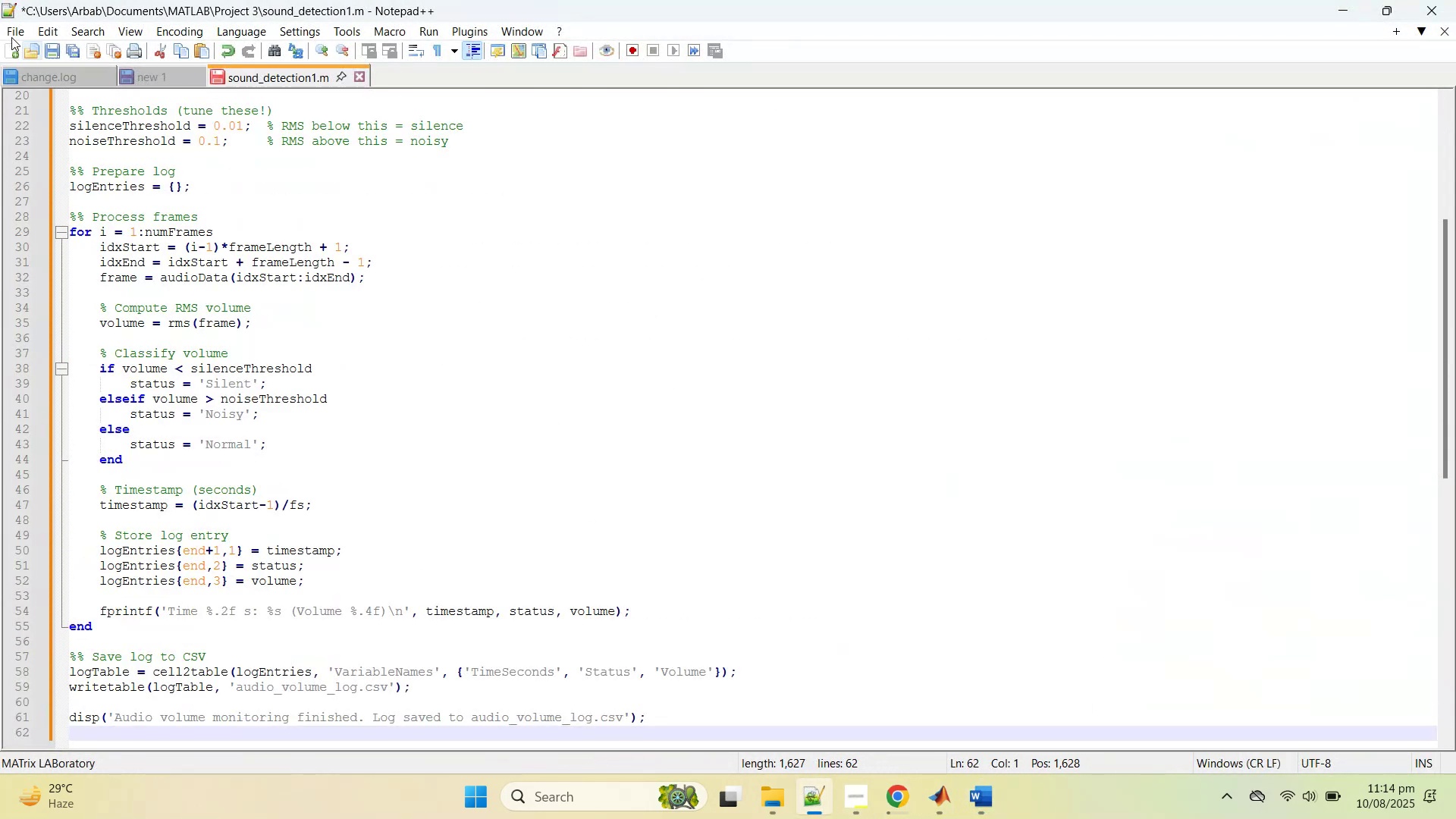 
left_click([5, 30])
 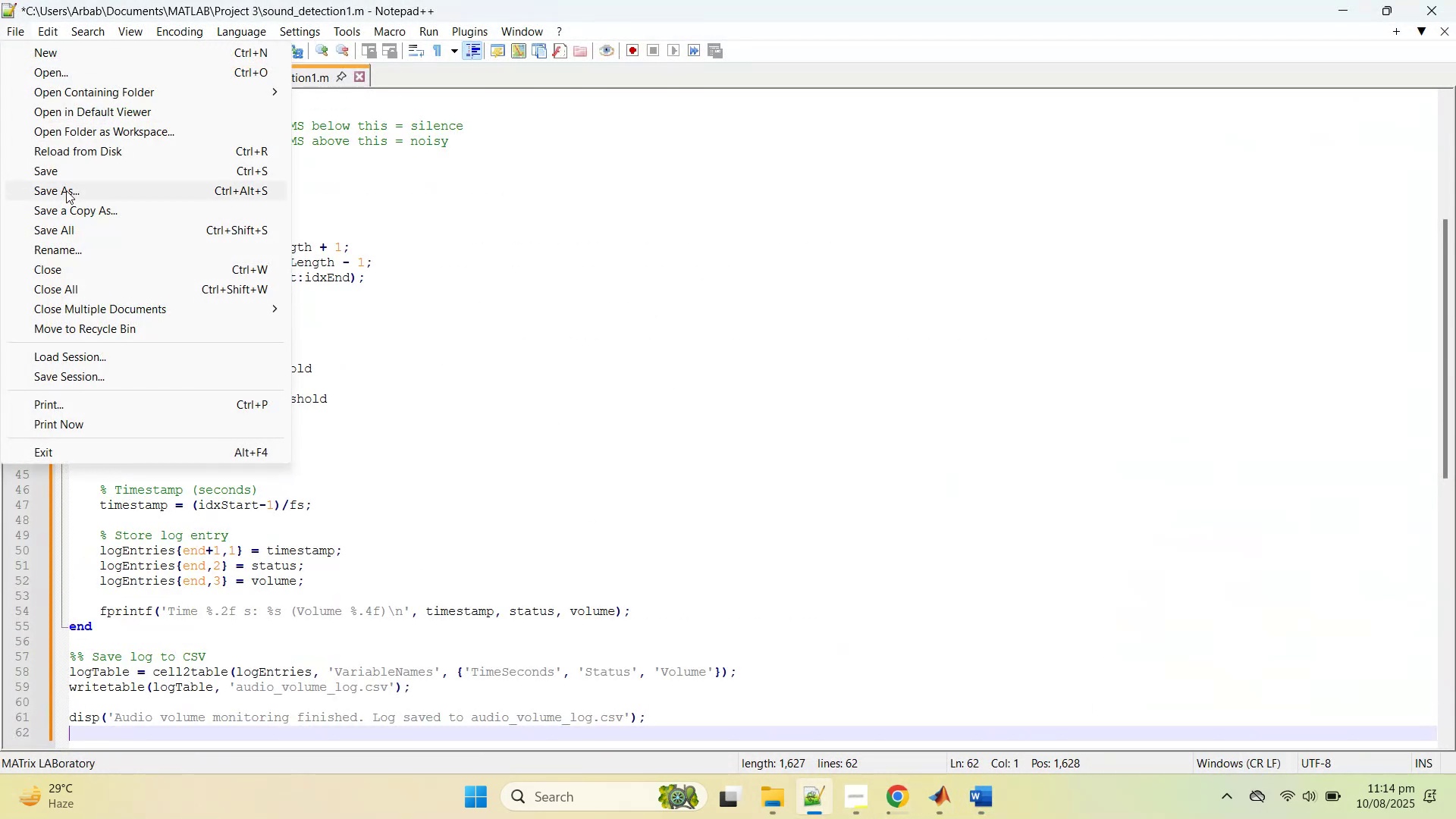 
left_click([66, 190])
 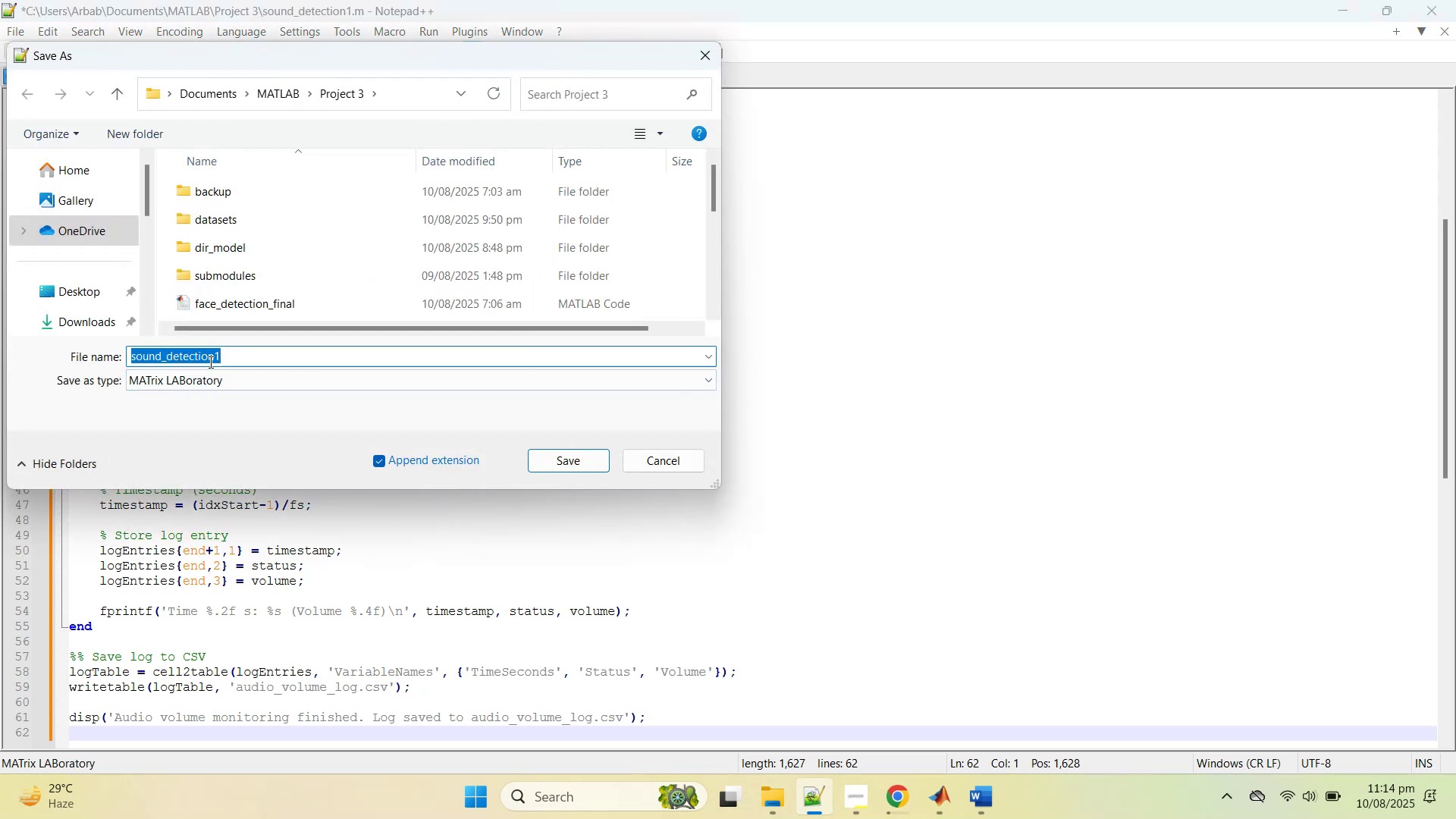 
left_click_drag(start_coordinate=[224, 359], to_coordinate=[216, 358])
 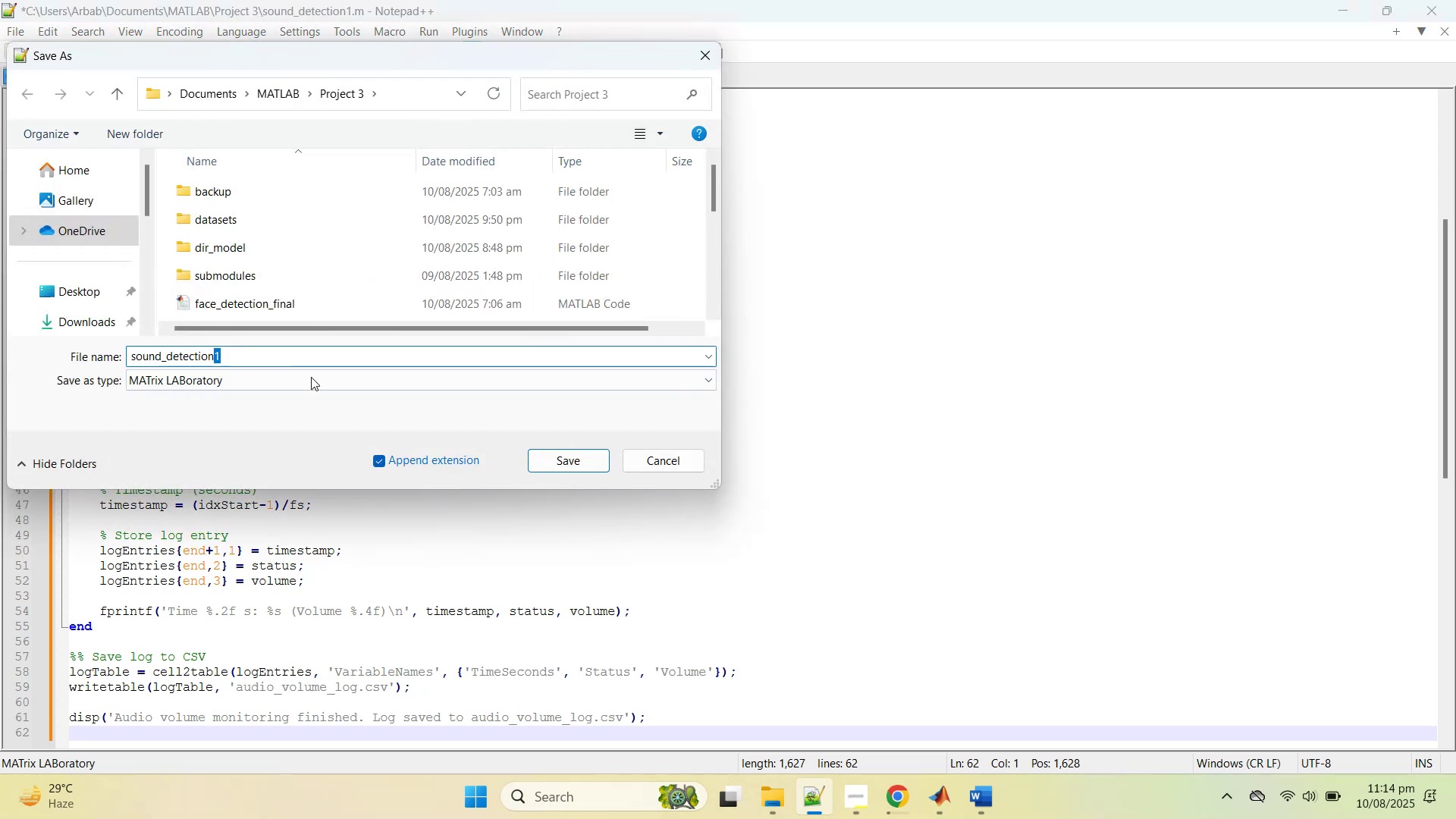 
key(2)
 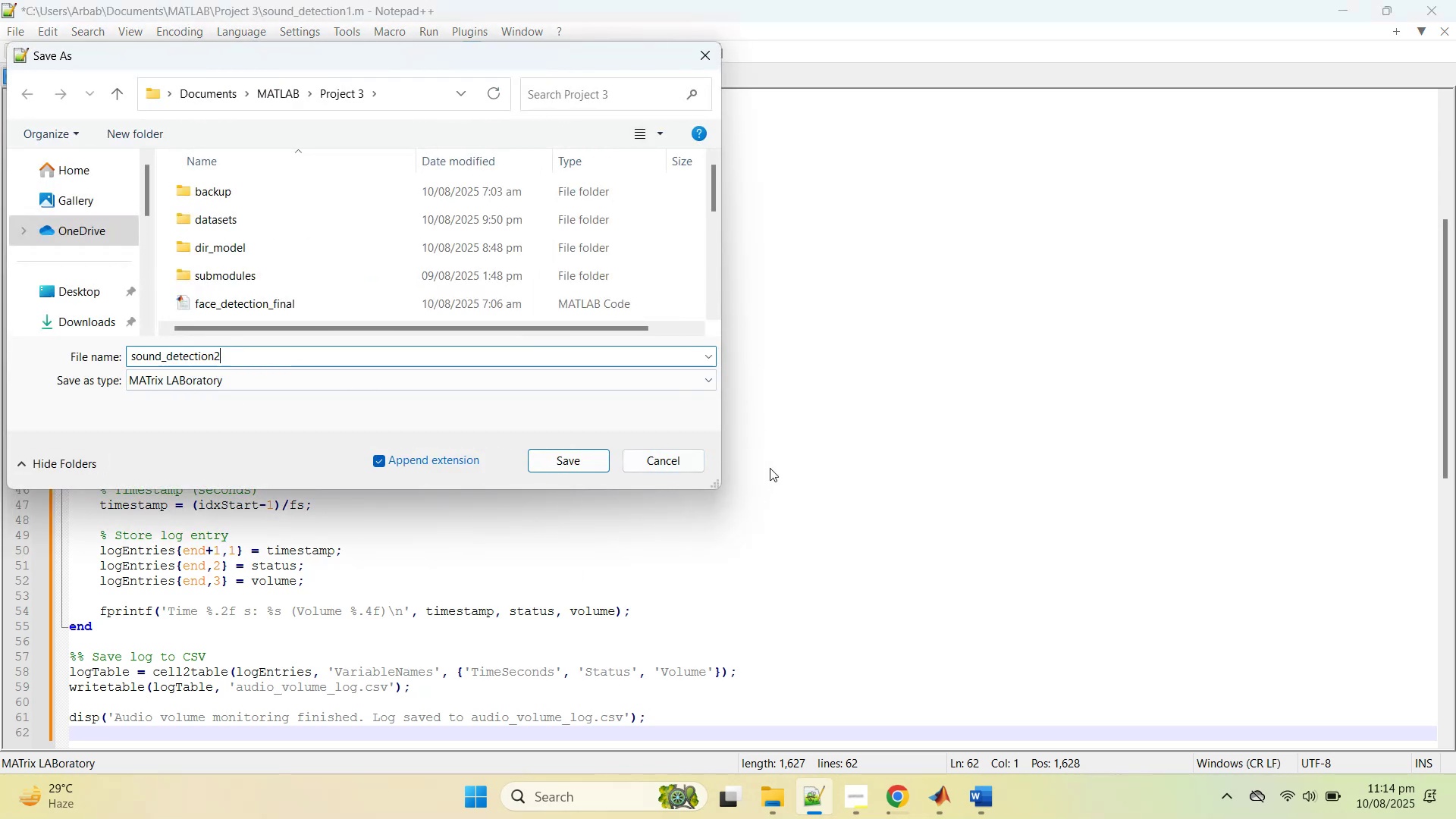 
left_click([578, 464])
 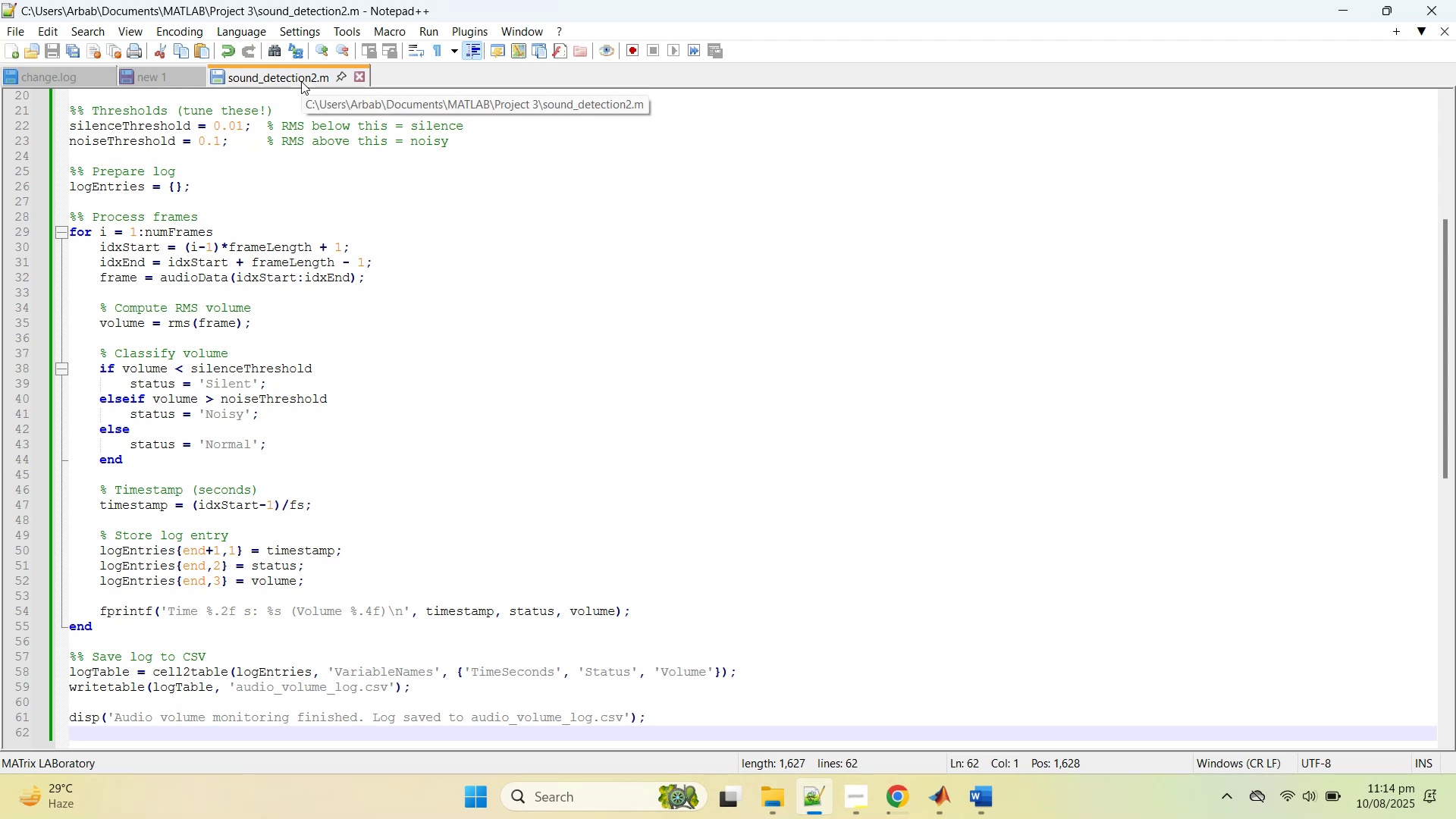 
wait(10.68)
 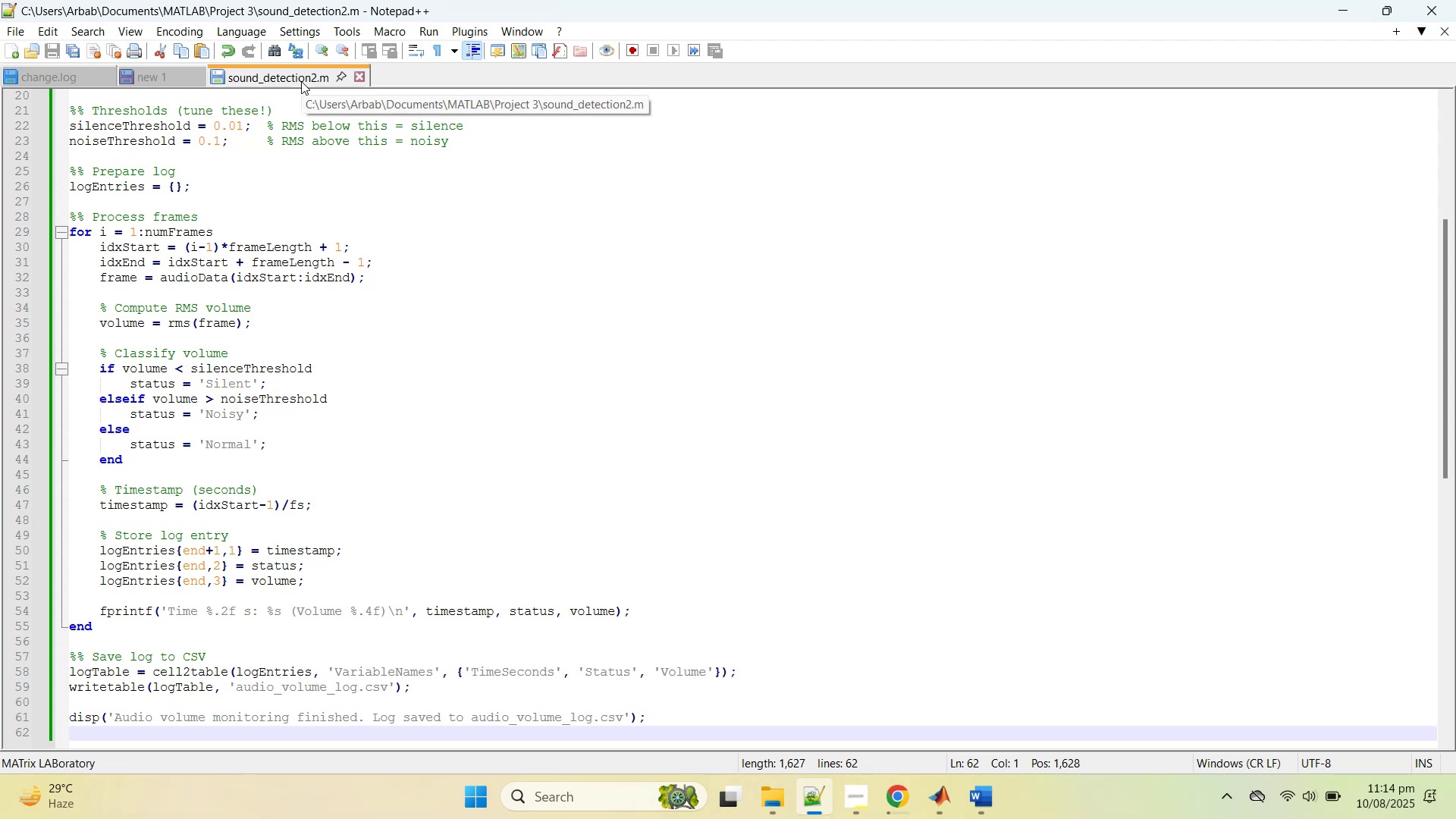 
left_click([1341, 4])
 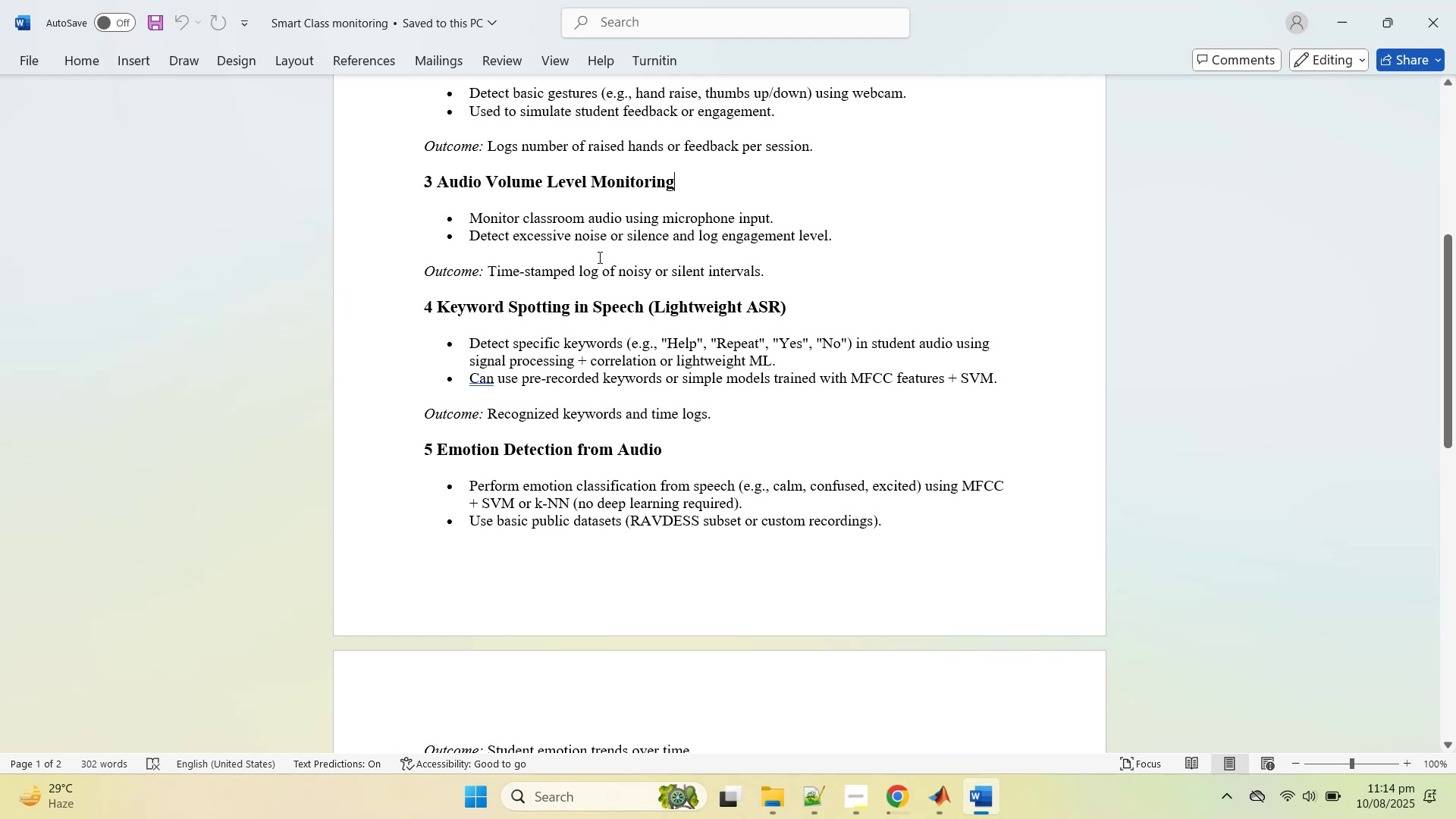 
left_click_drag(start_coordinate=[488, 220], to_coordinate=[775, 221])
 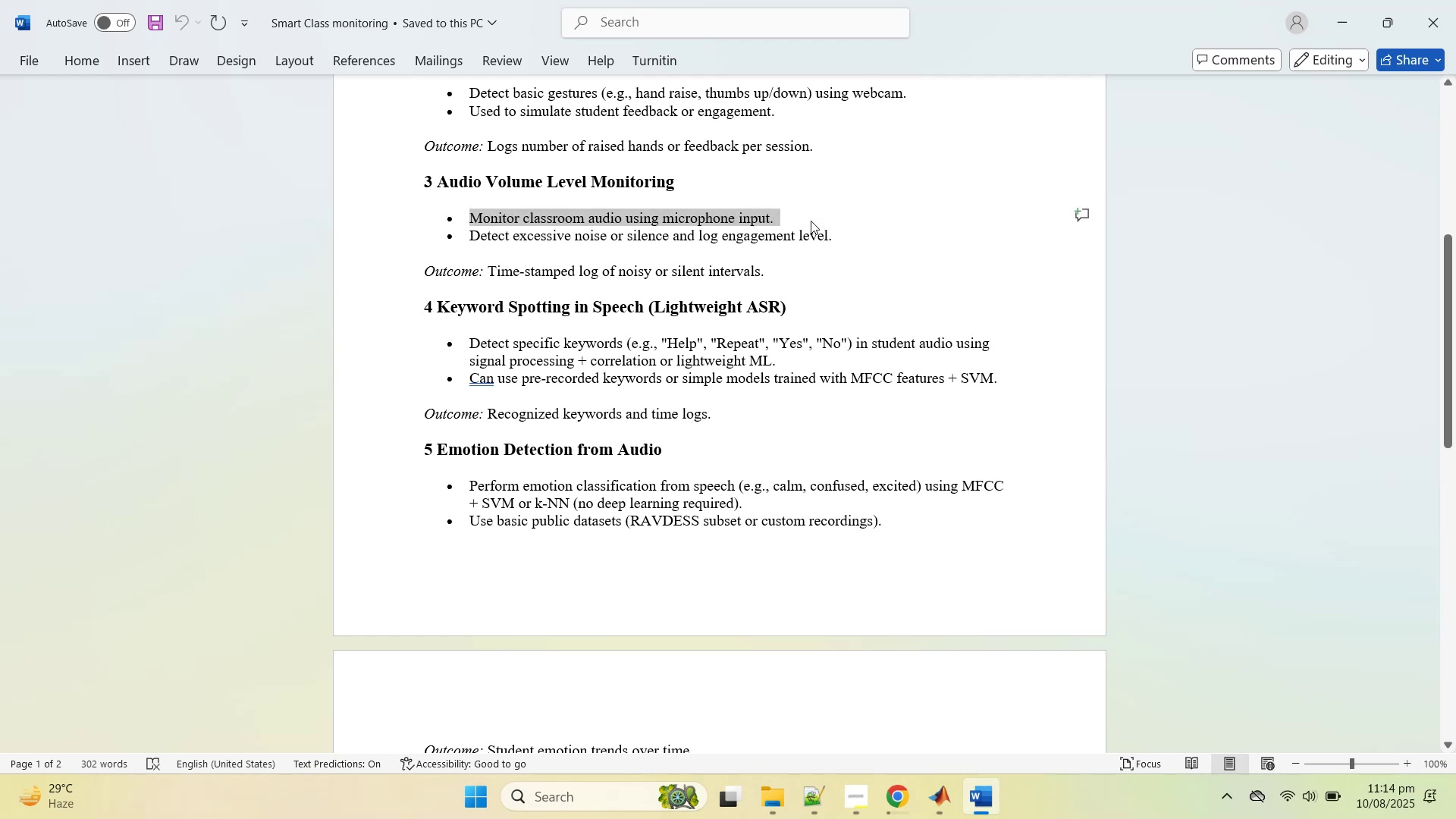 
left_click([811, 221])
 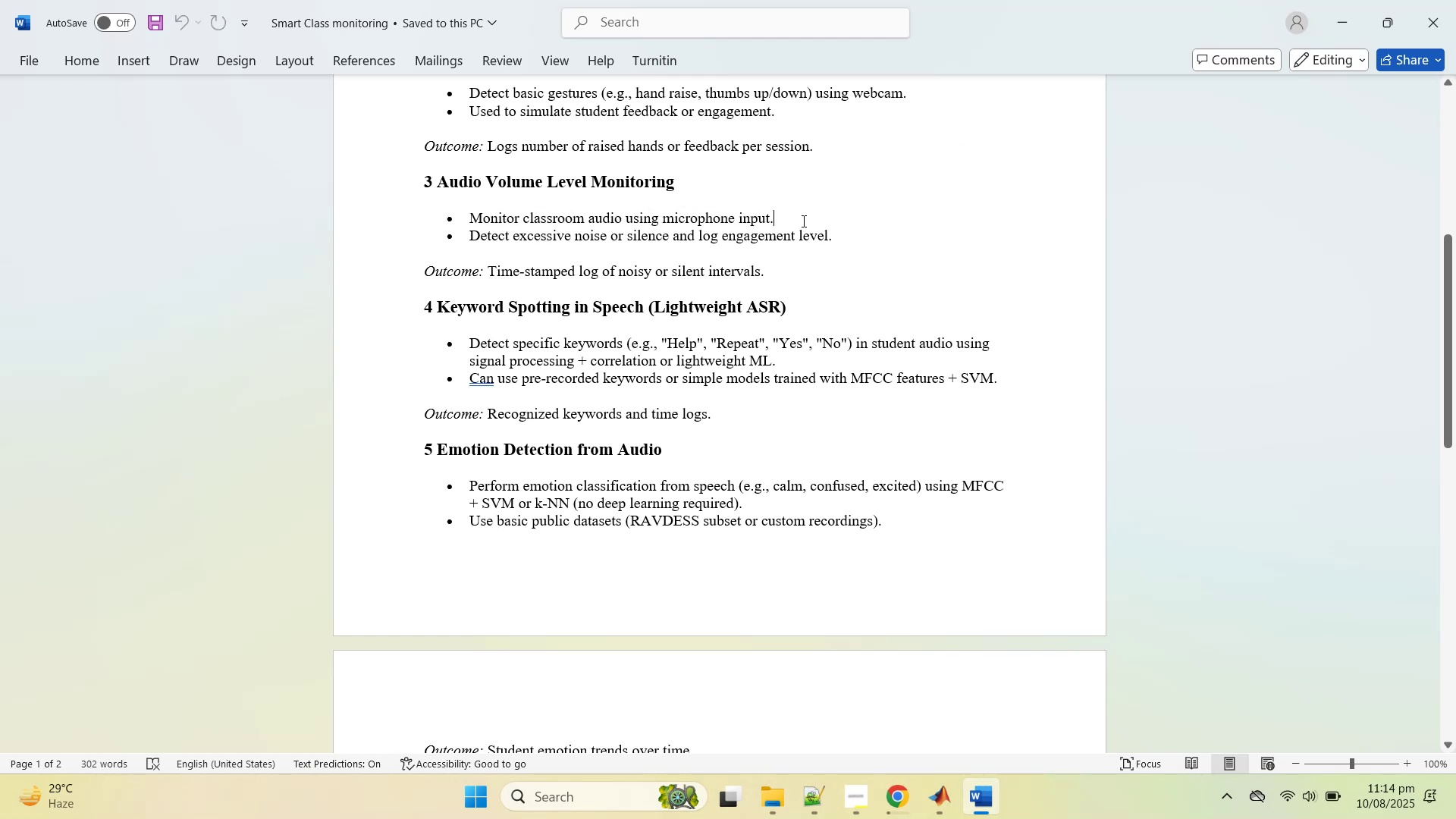 
double_click([788, 218])
 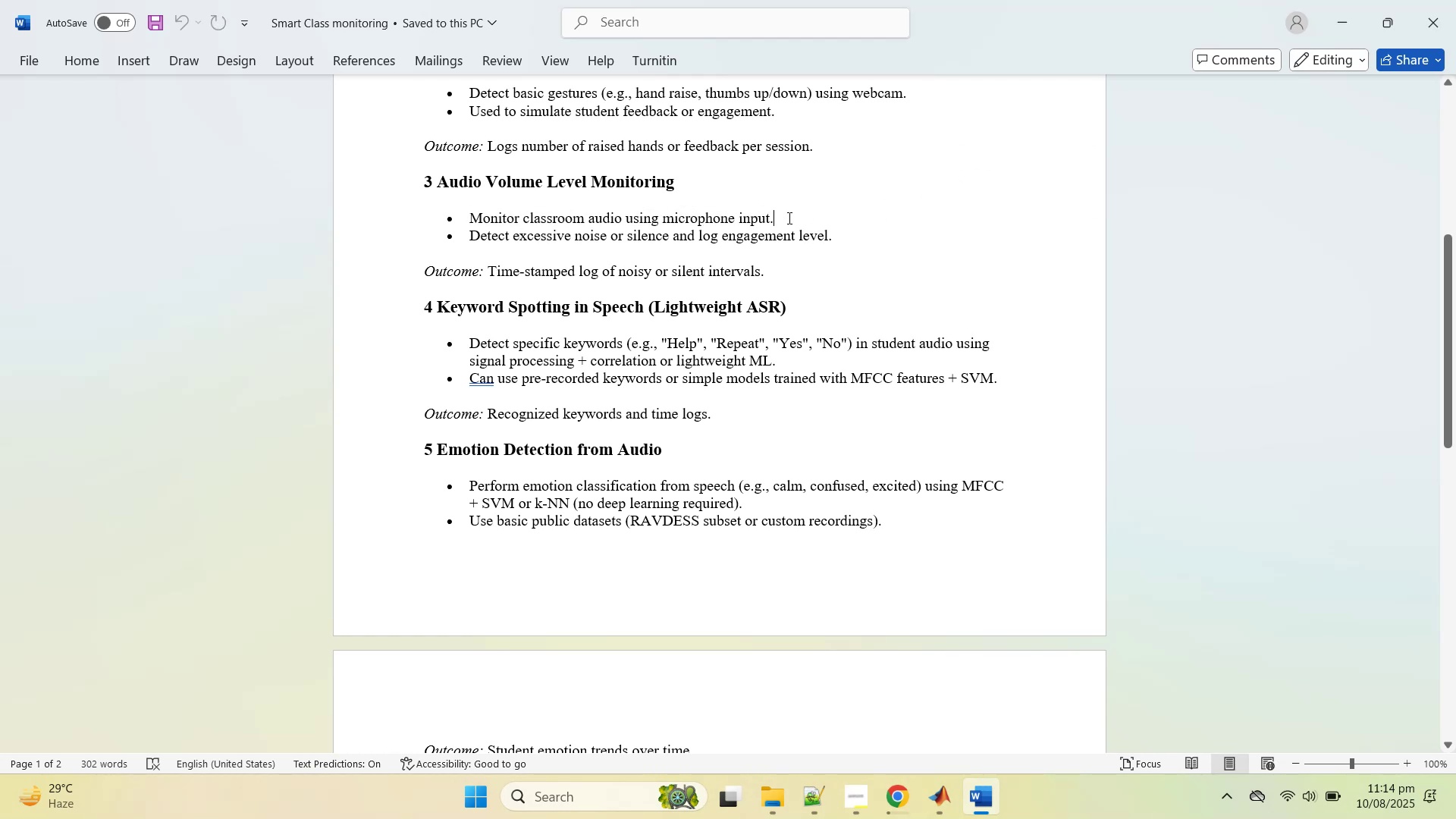 
triple_click([788, 218])
 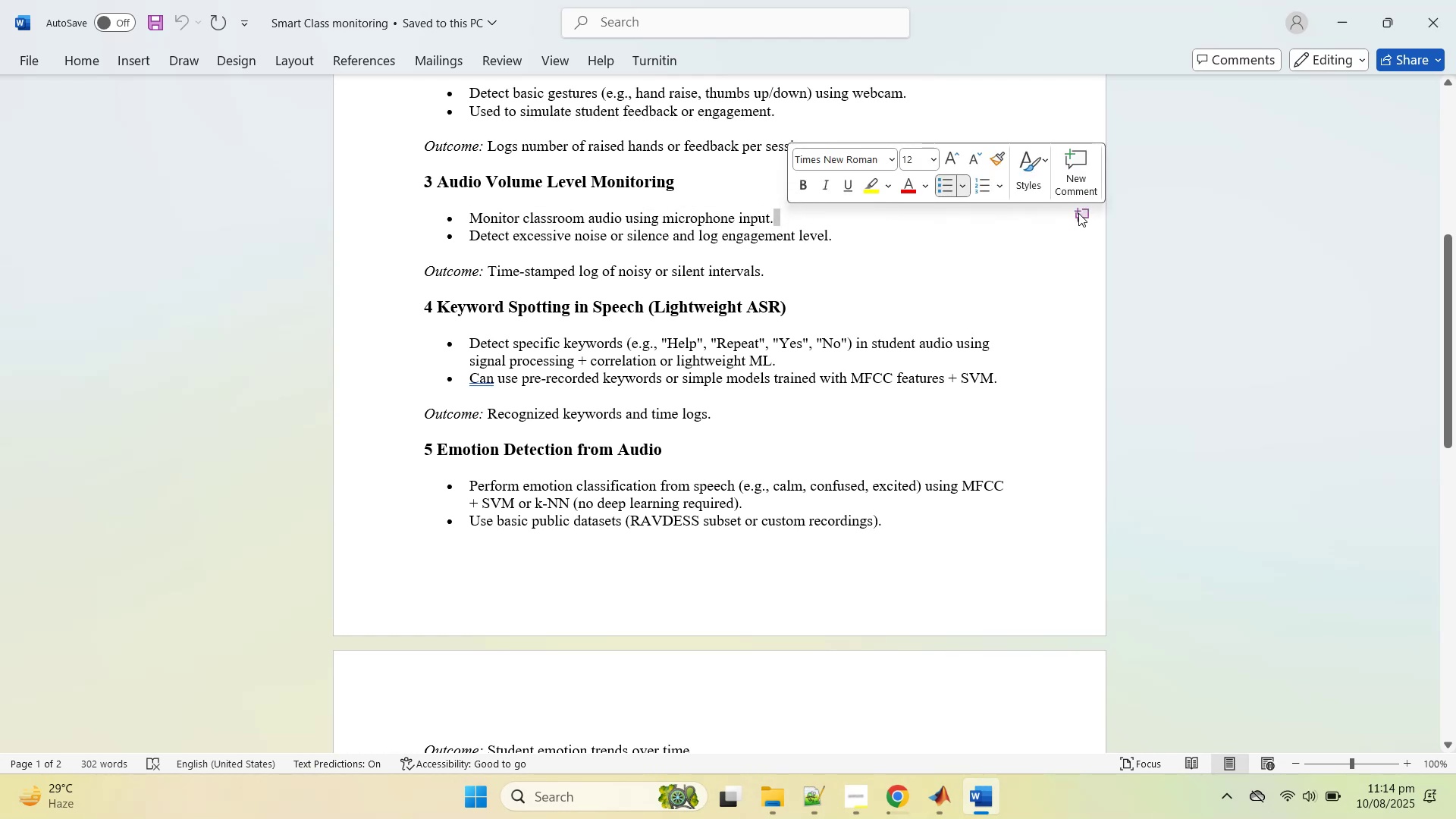 
left_click([1078, 213])
 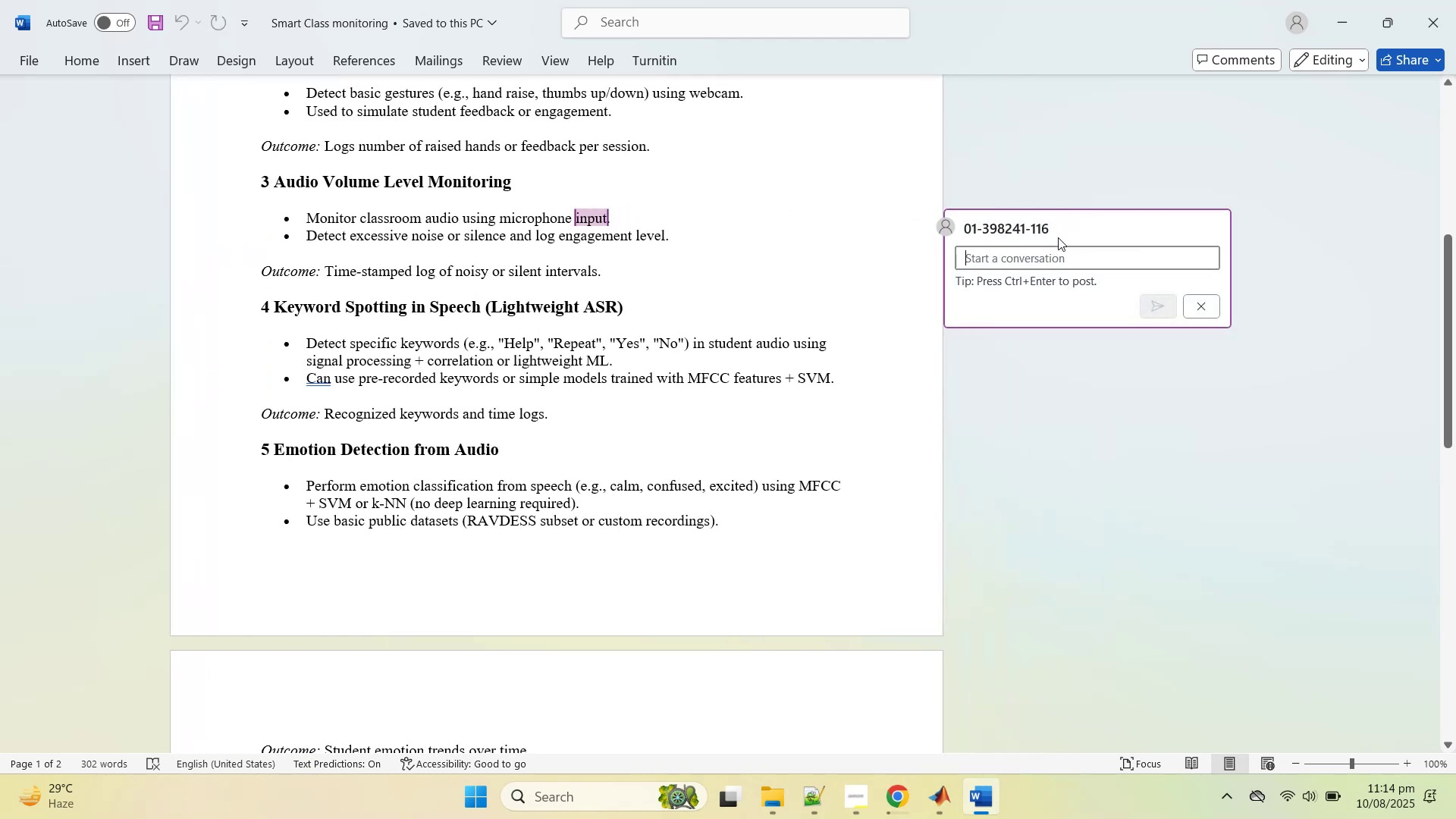 
left_click([1066, 257])
 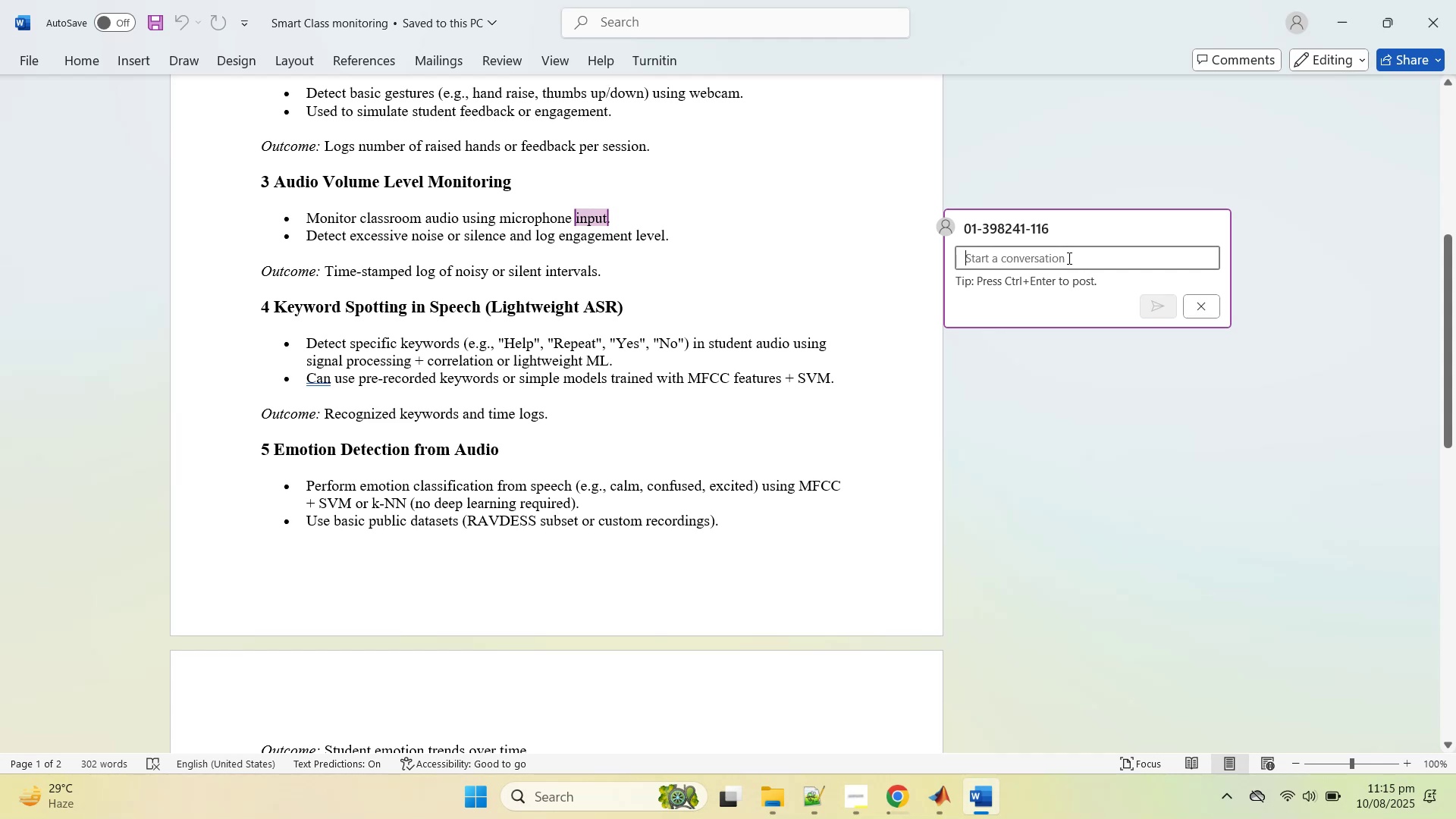 
type(Will use th )
key(Backspace)
key(Backspace)
type(he laptop microphone to record or use the )
 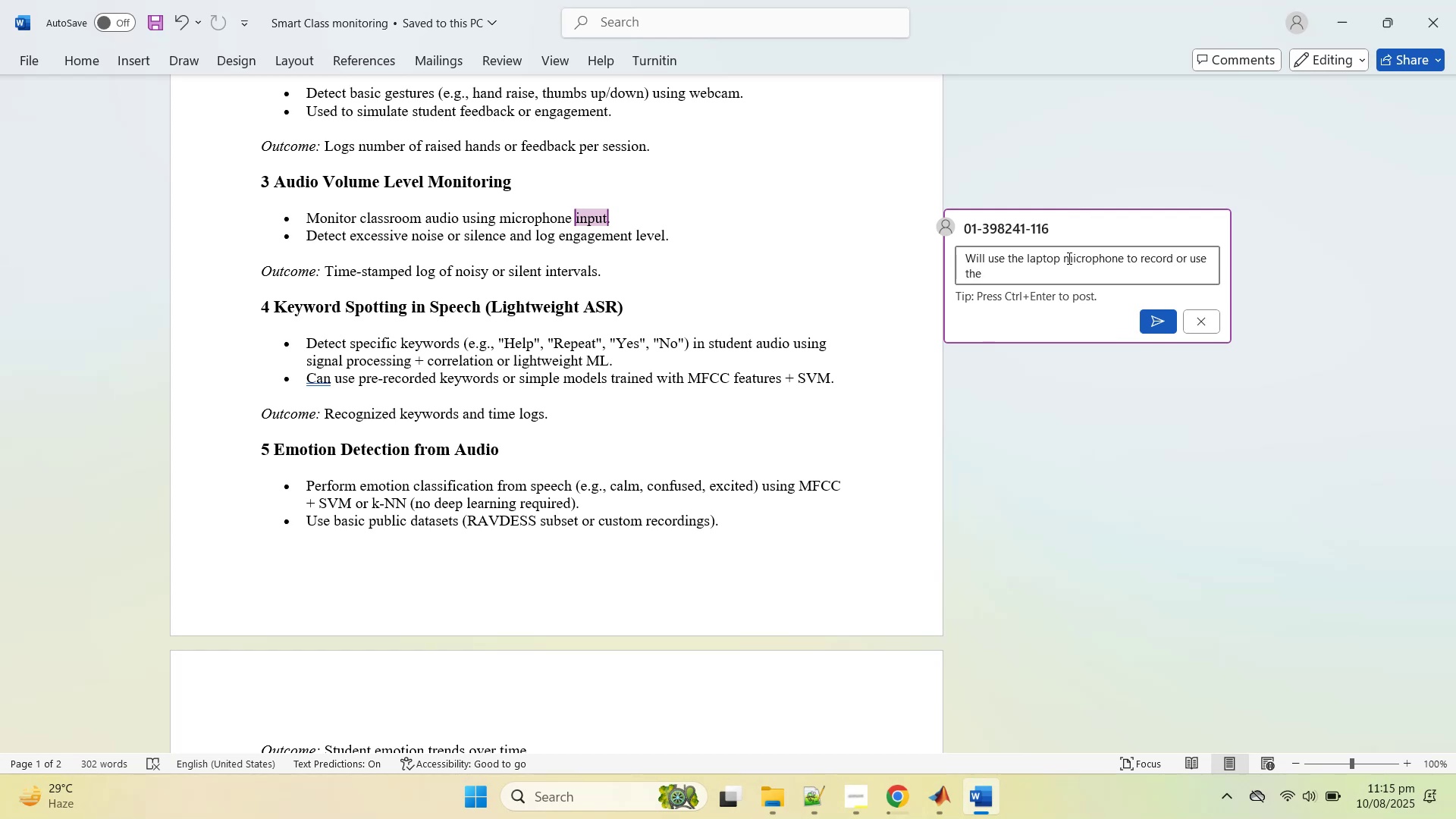 
type(data from the)
key(Backspace)
key(Backspace)
key(Backspace)
key(Backspace)
key(Backspace)
key(Backspace)
key(Backspace)
key(Backspace)
type(that hav ebeen downloaded.... )
 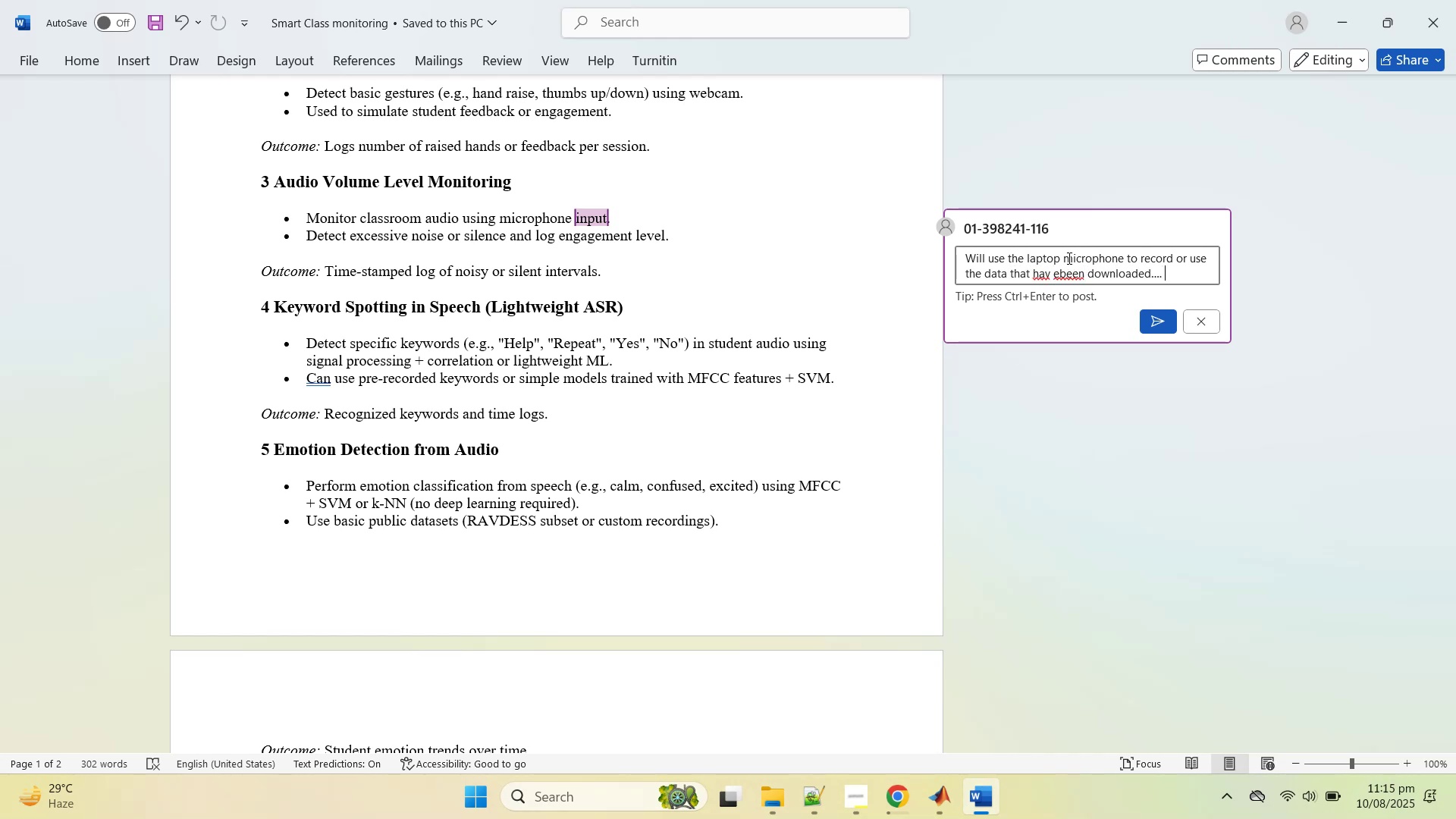 
key(Shift+Enter)
 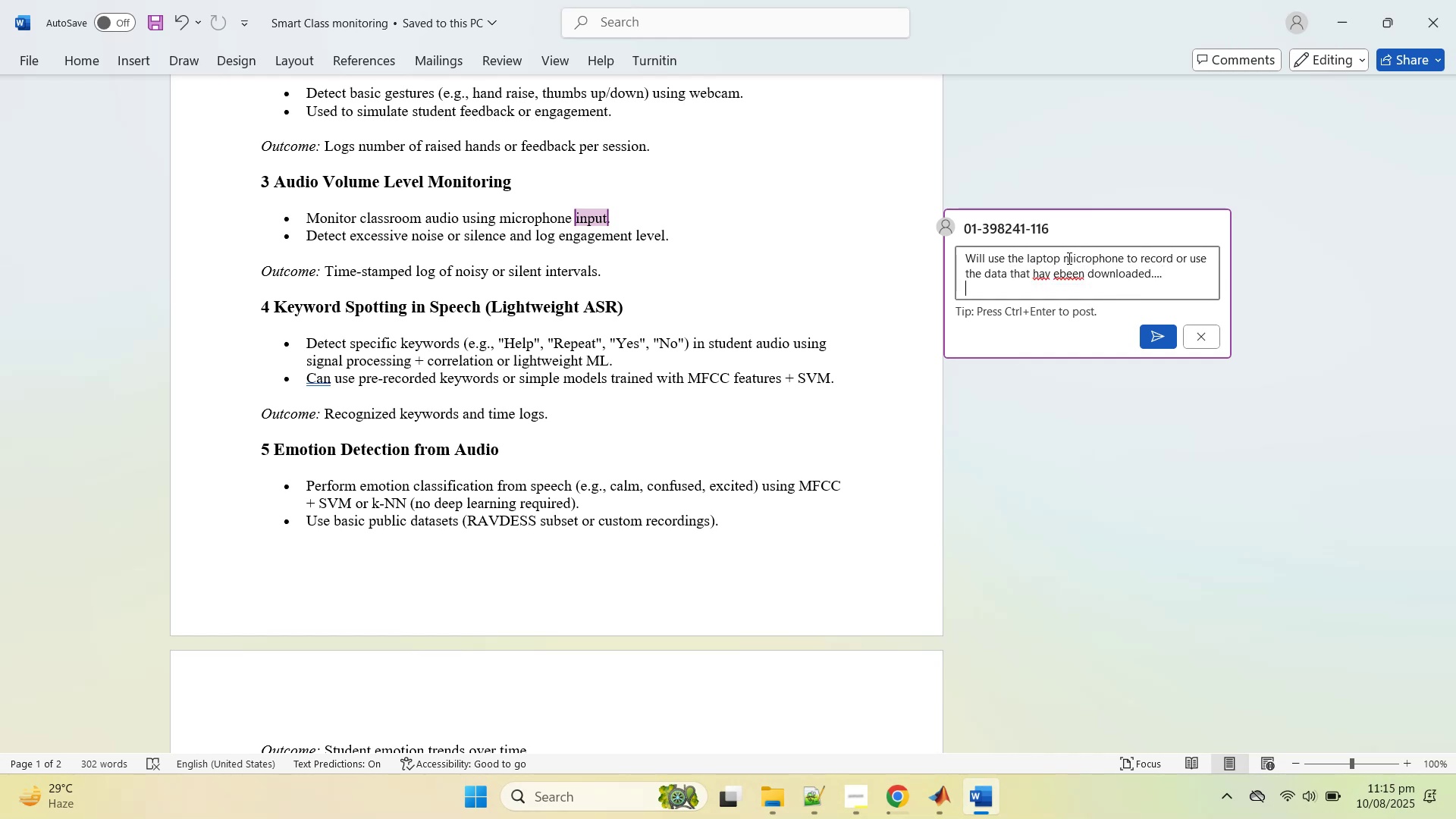 
key(Shift+Enter)
 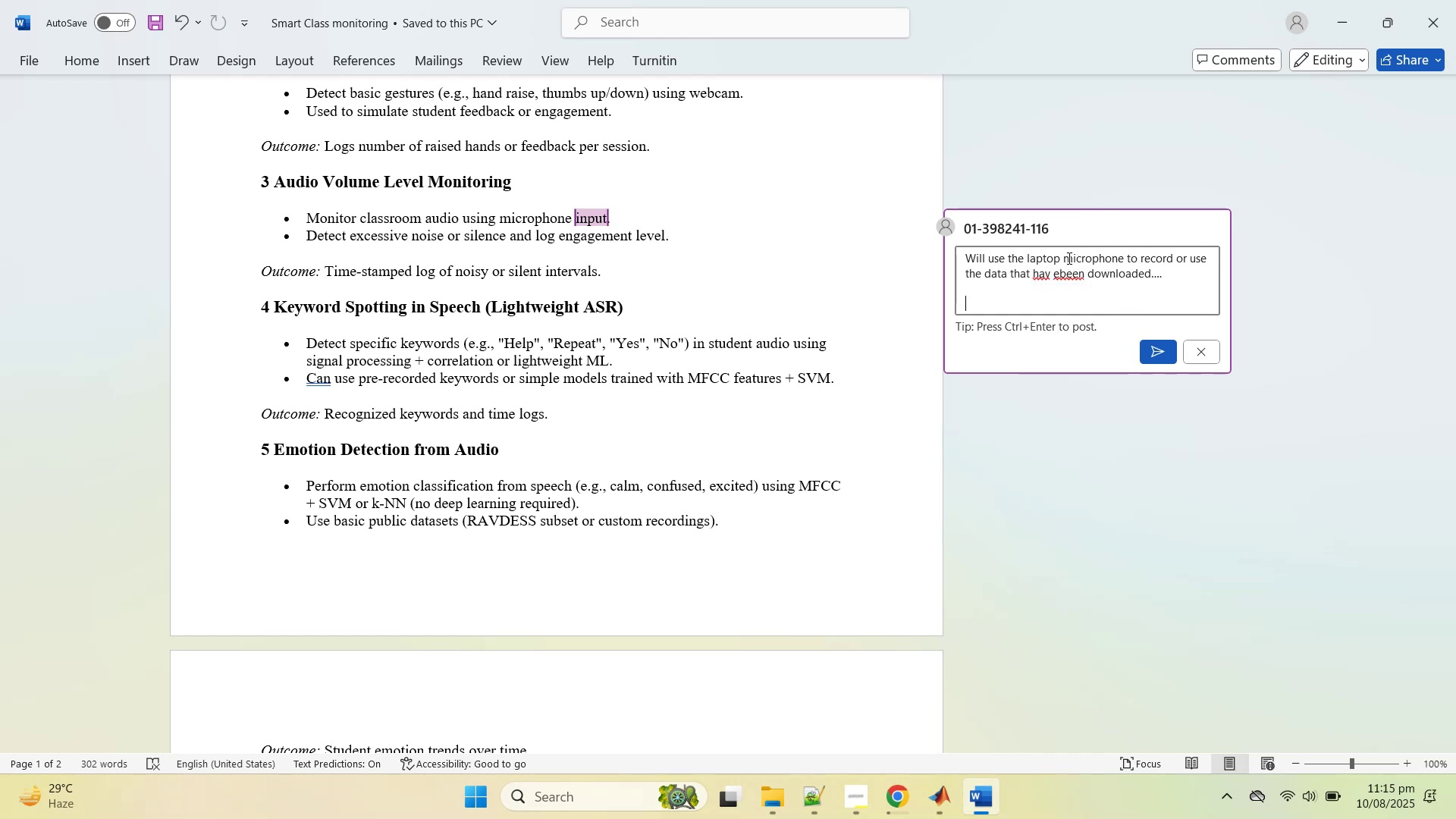 
key(Shift+Enter)
 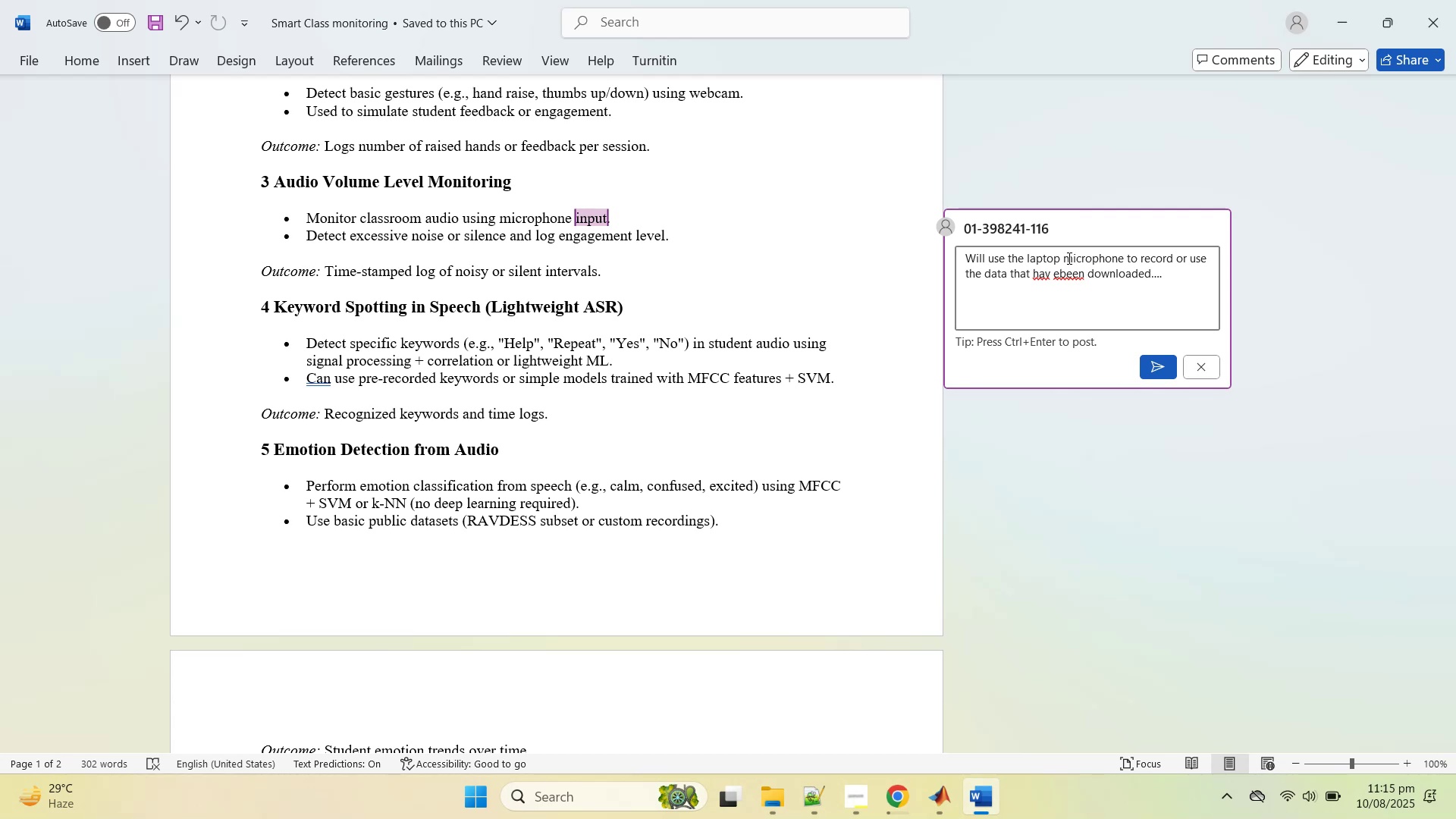 
wait(9.74)
 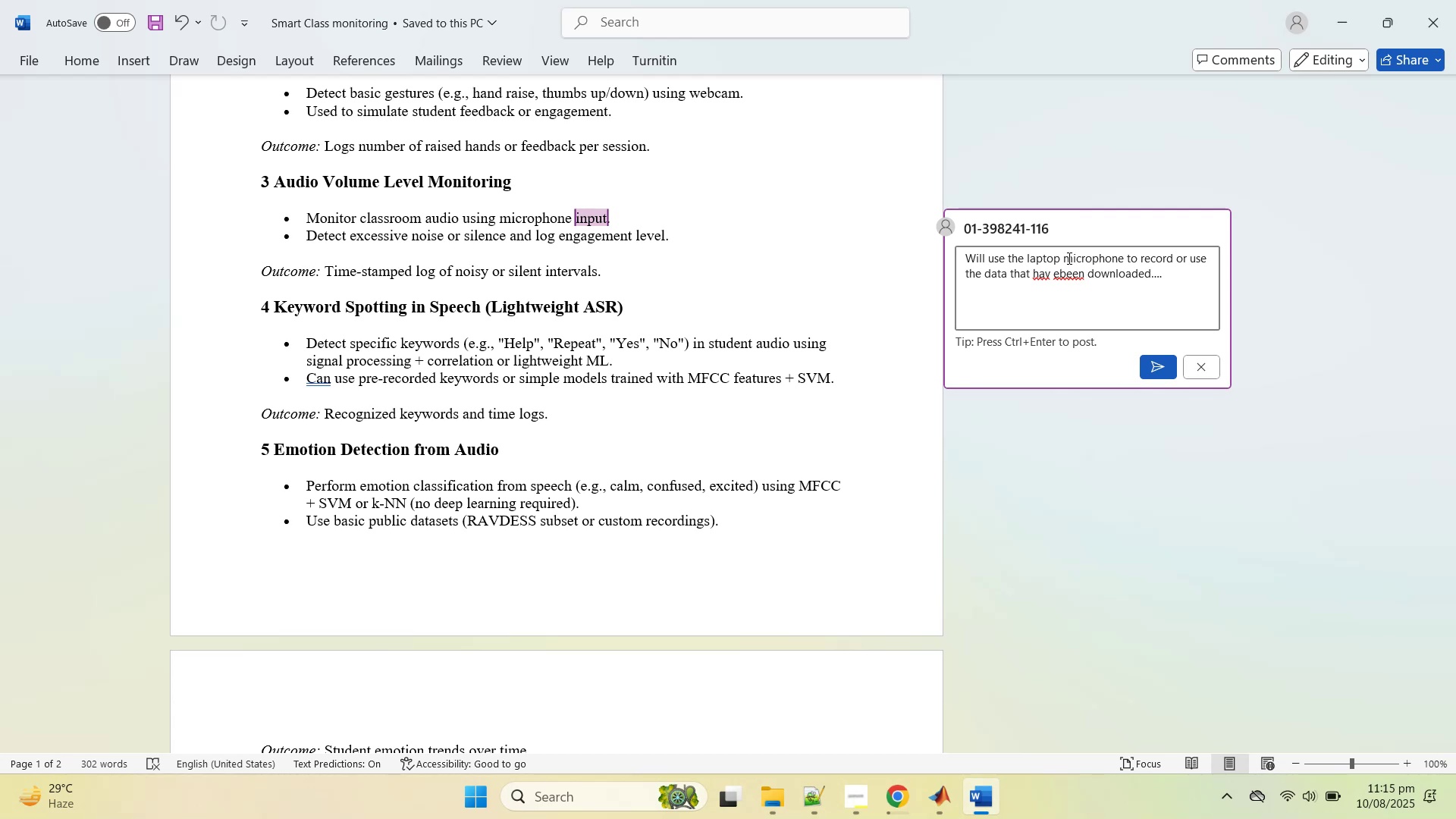 
type(Set a custimize timer for the silence and noise  and also )
 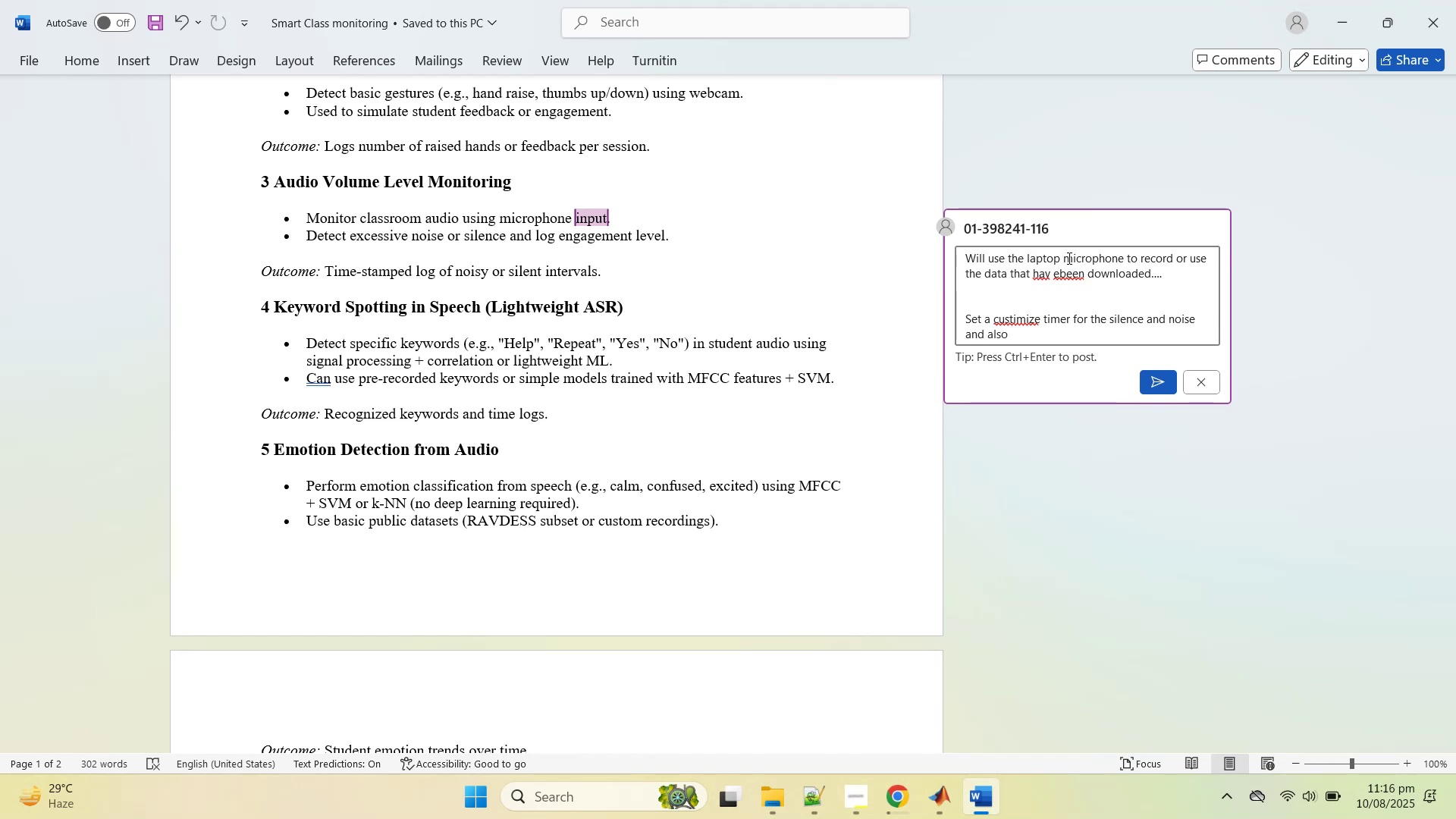 
type(use the )
 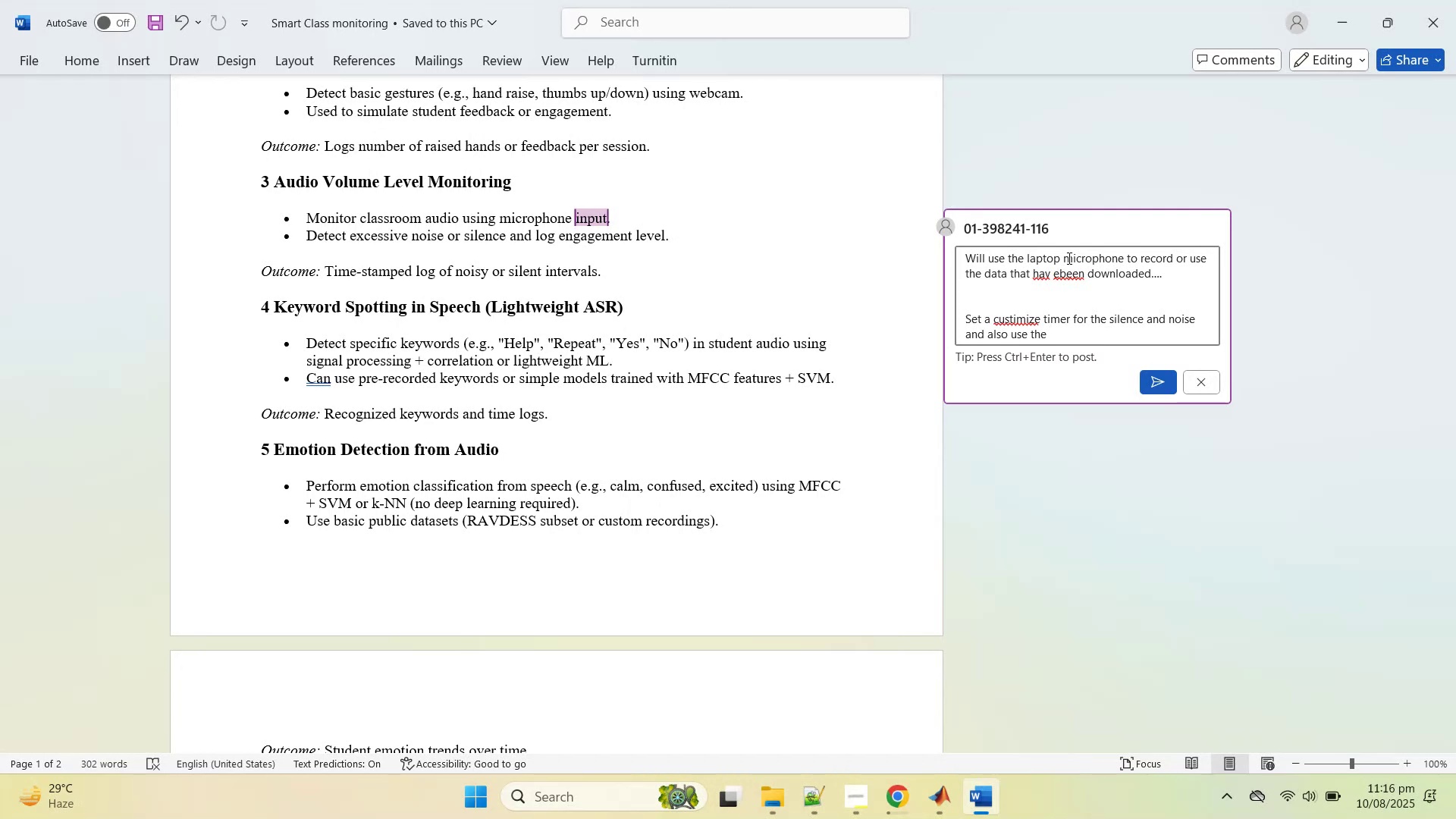 
wait(9.9)
 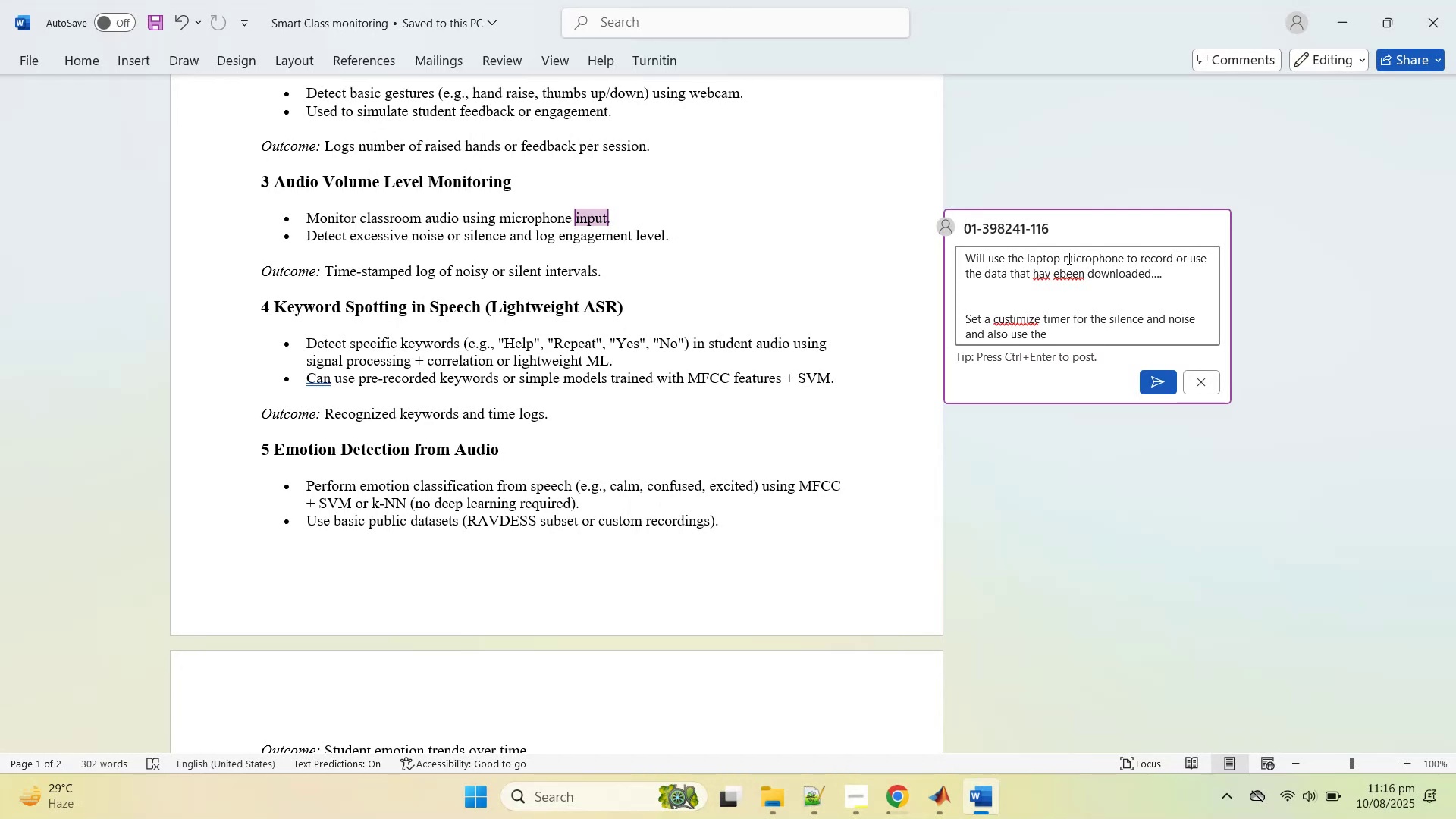 
hold_key(key=Backspace, duration=0.94)
 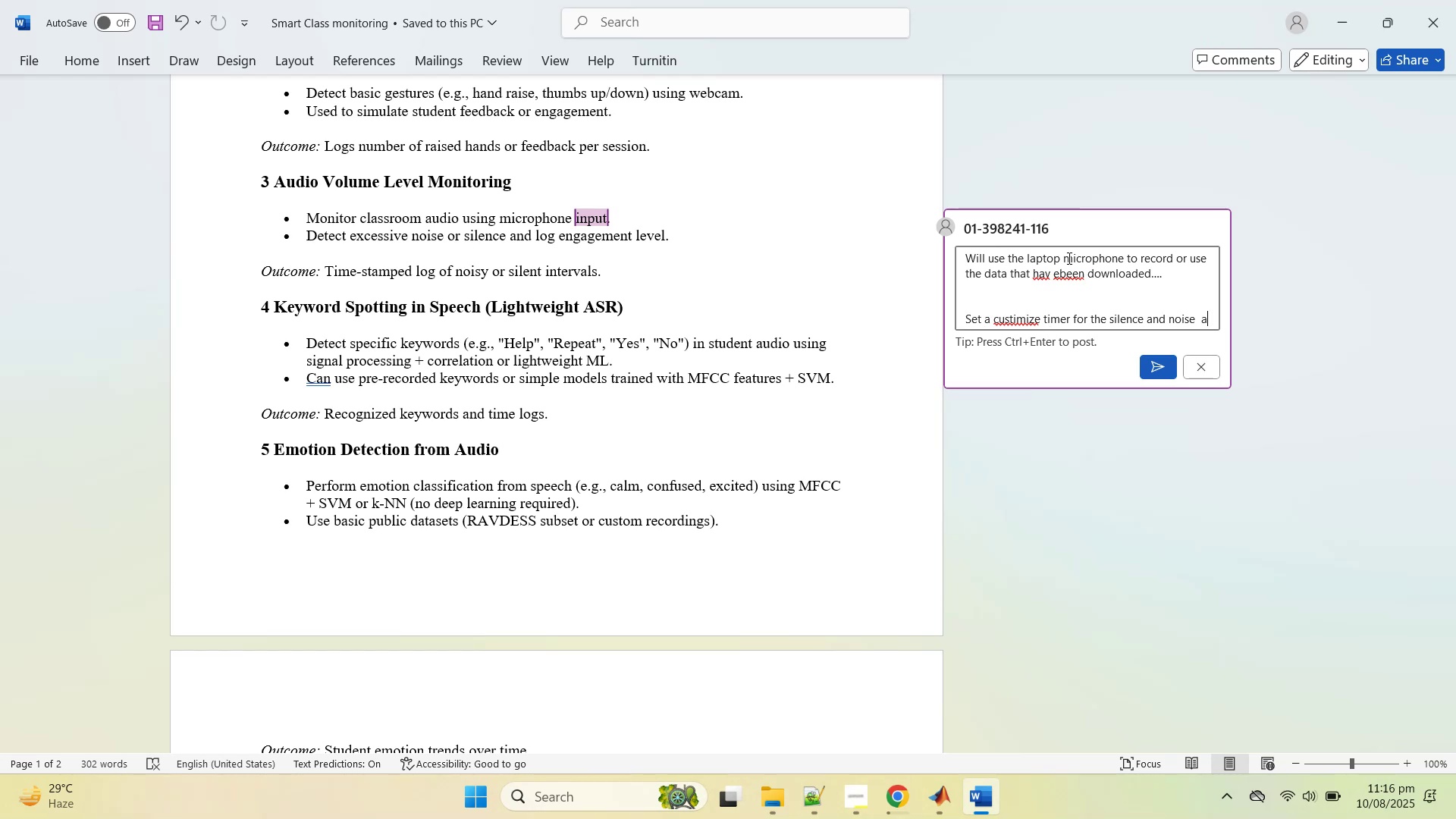 
key(Backspace)
 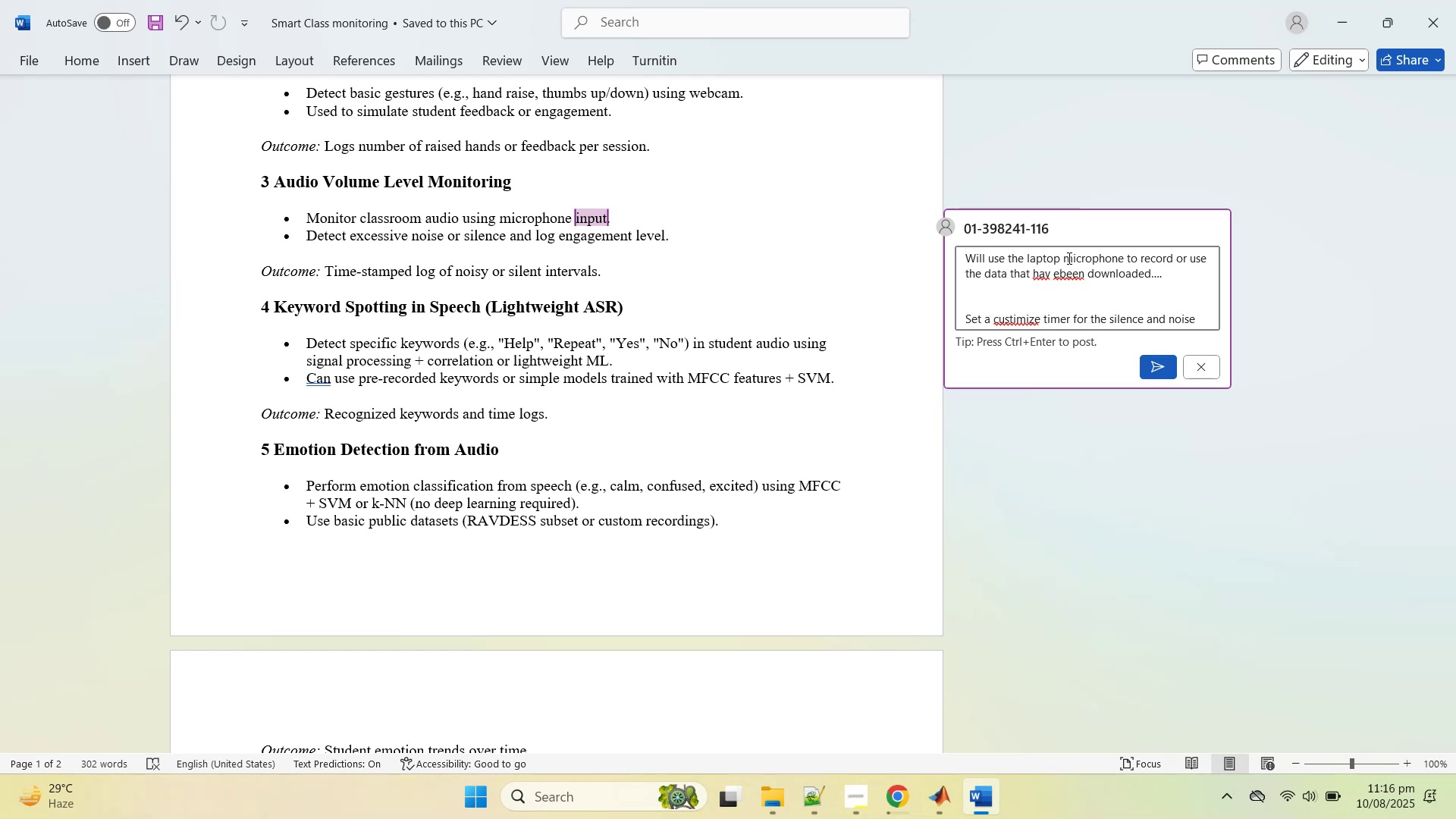 
key(Shift+Enter)
 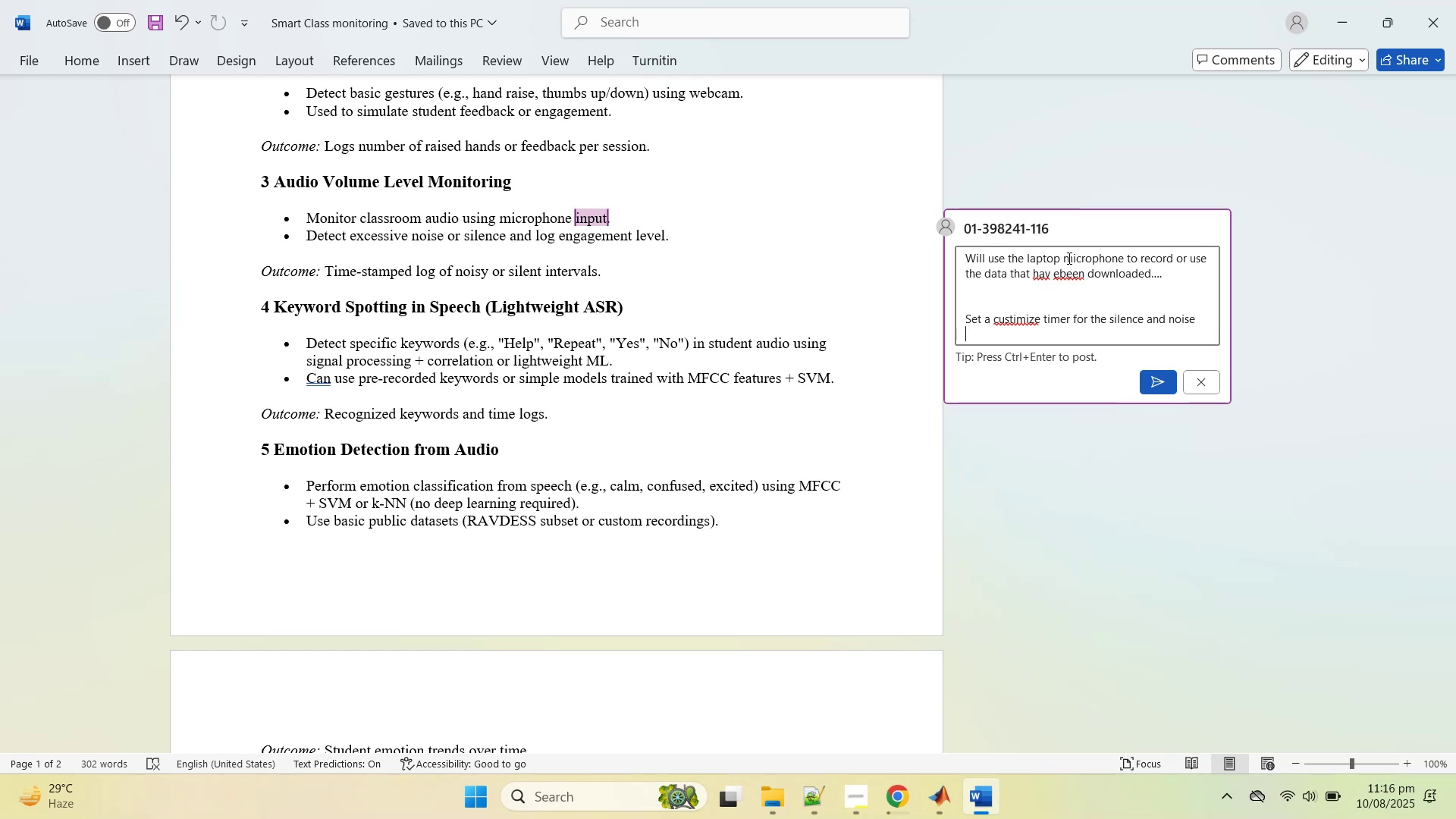 
key(Shift+Enter)
 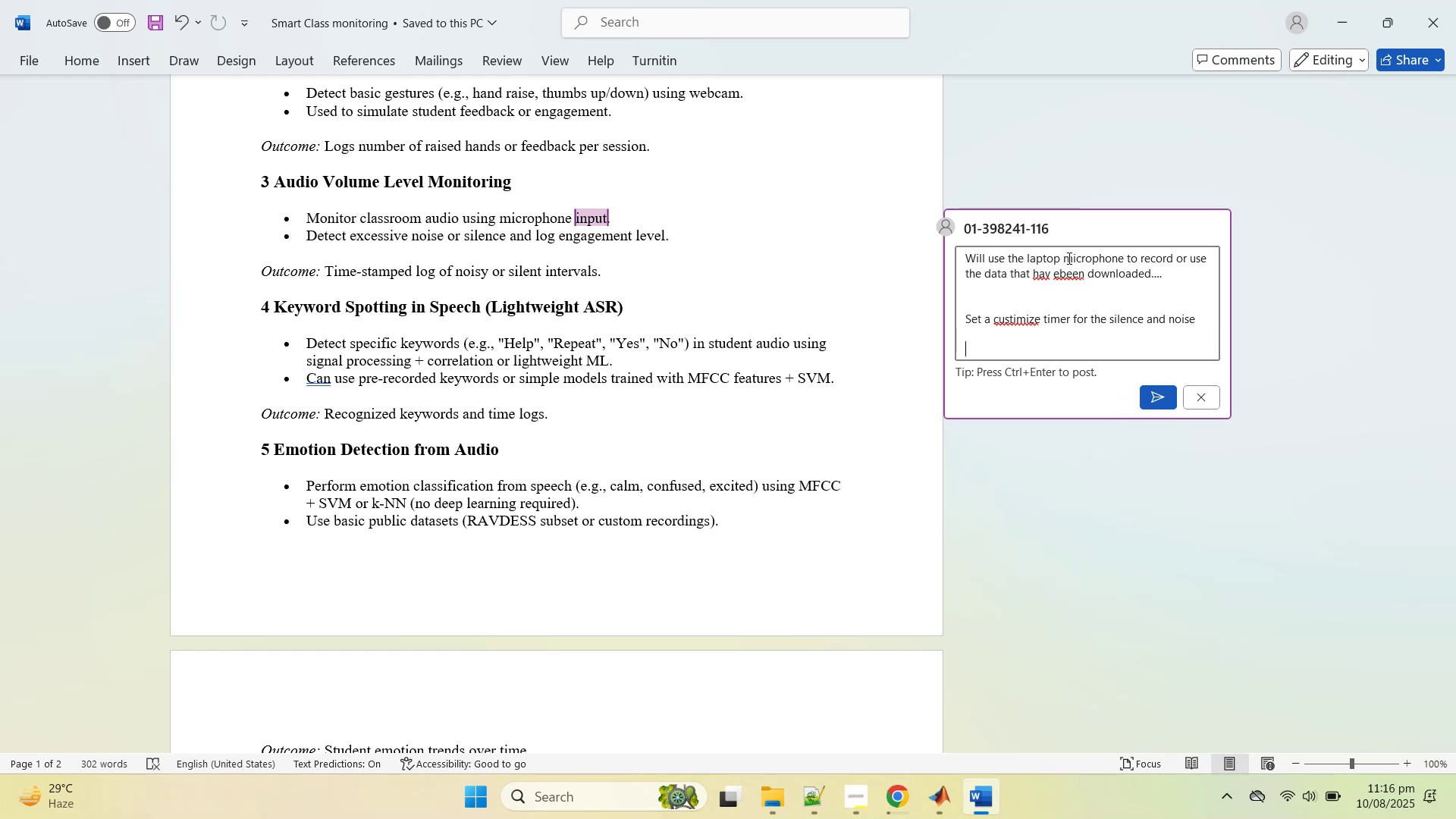 
hold_key(key=ShiftRight, duration=0.42)
 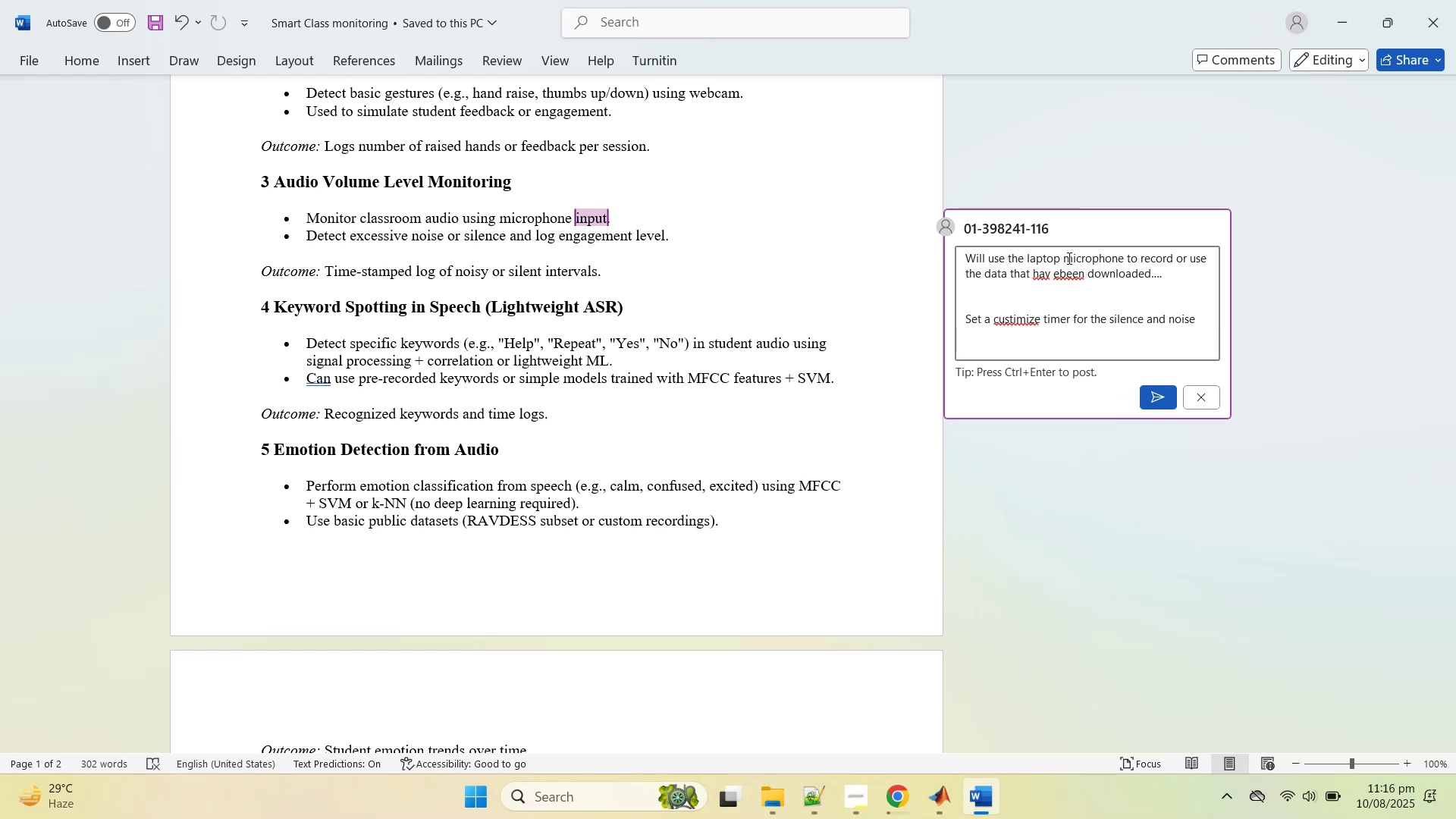 
type(We can also use the frequncy analysis for it)
 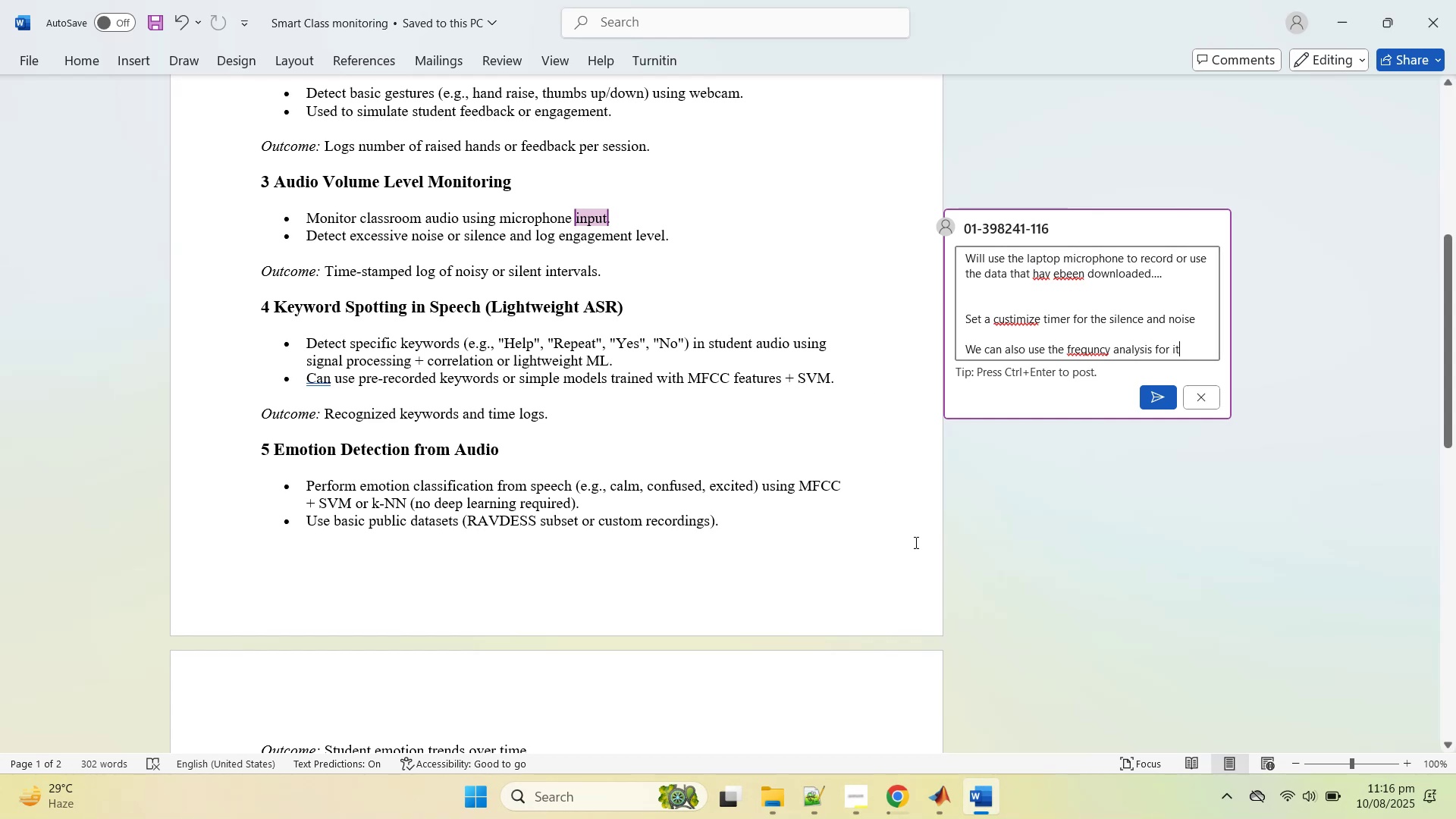 
left_click([948, 799])
 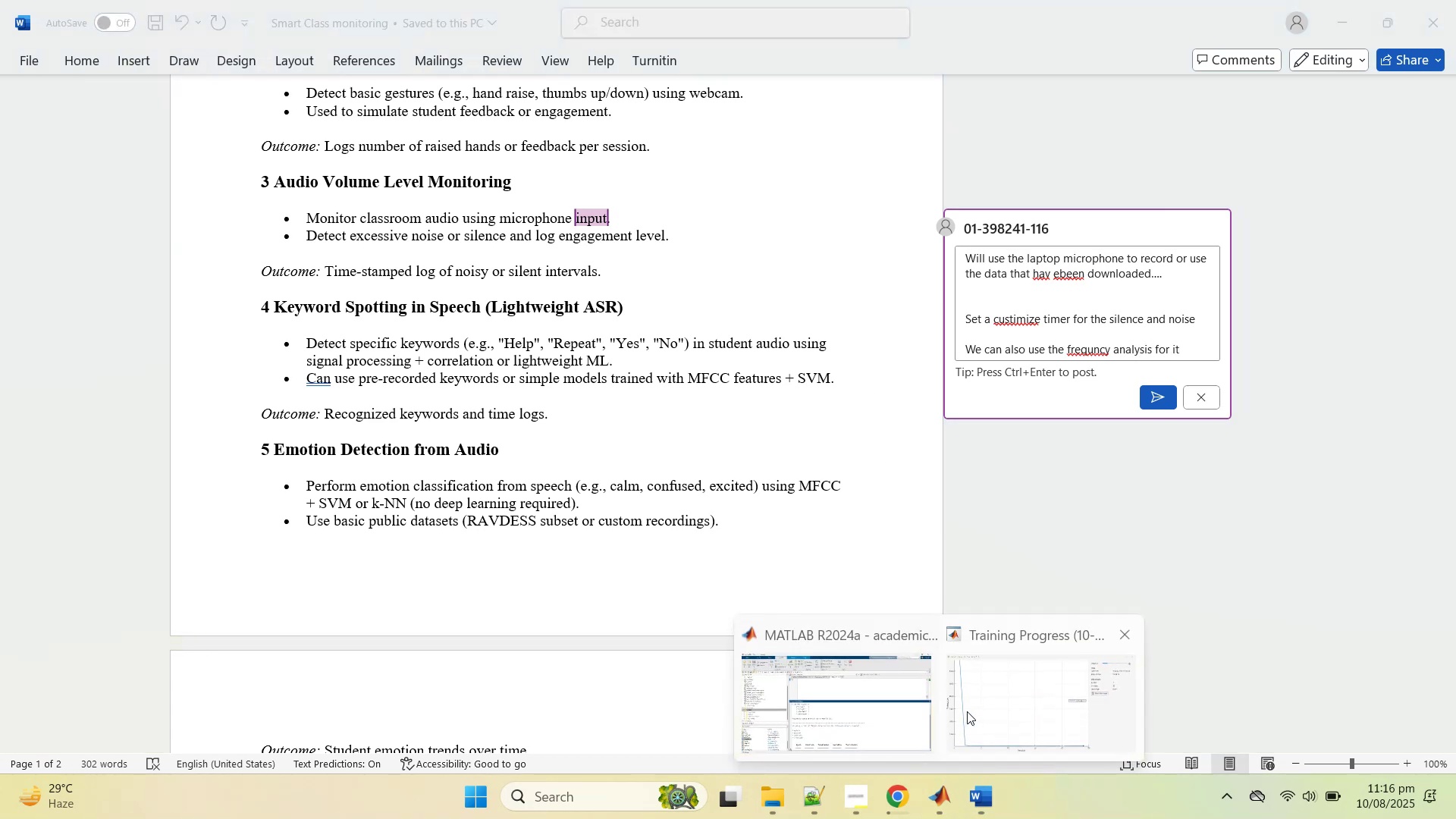 
left_click([971, 705])
 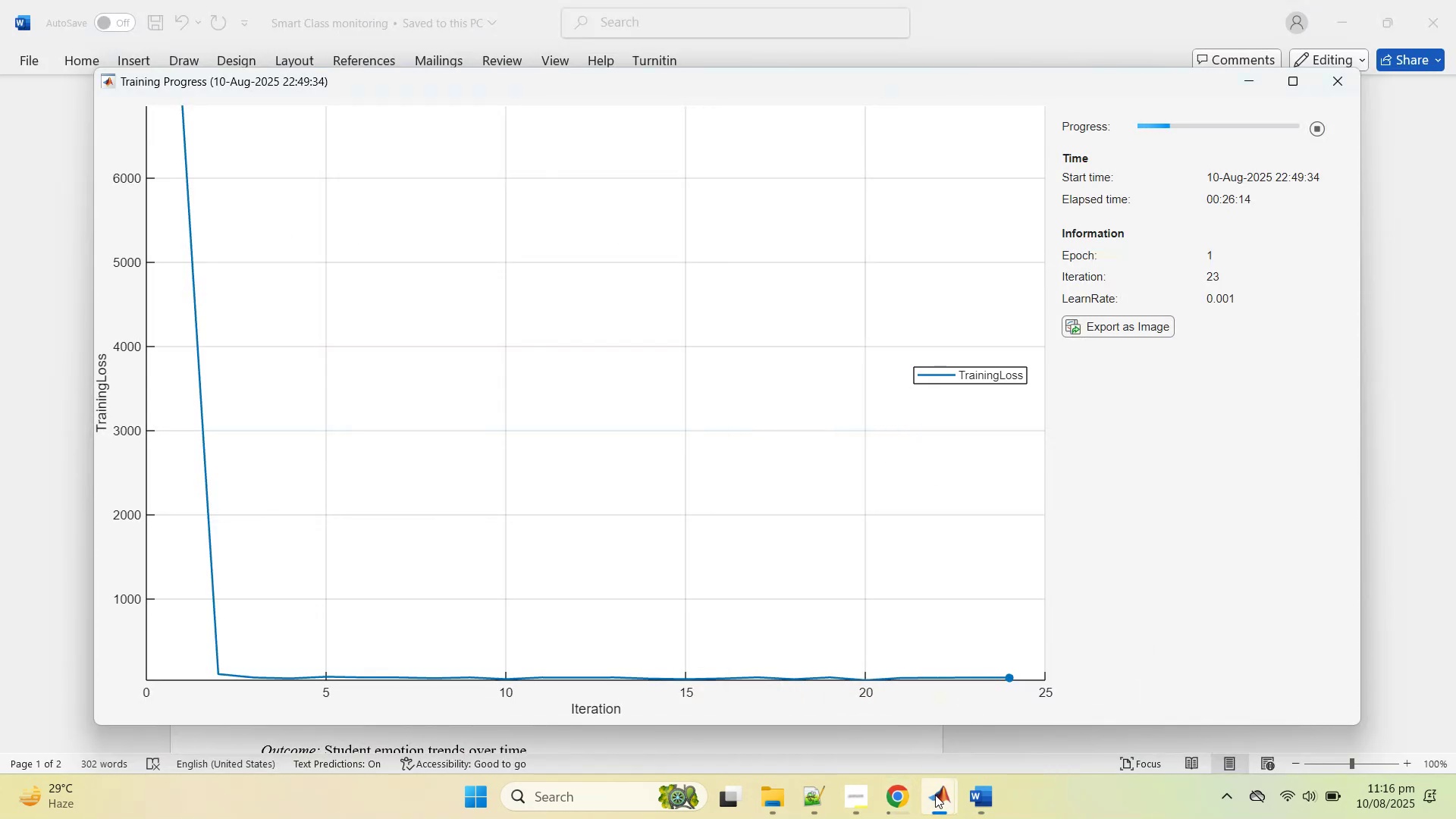 
left_click([821, 735])
 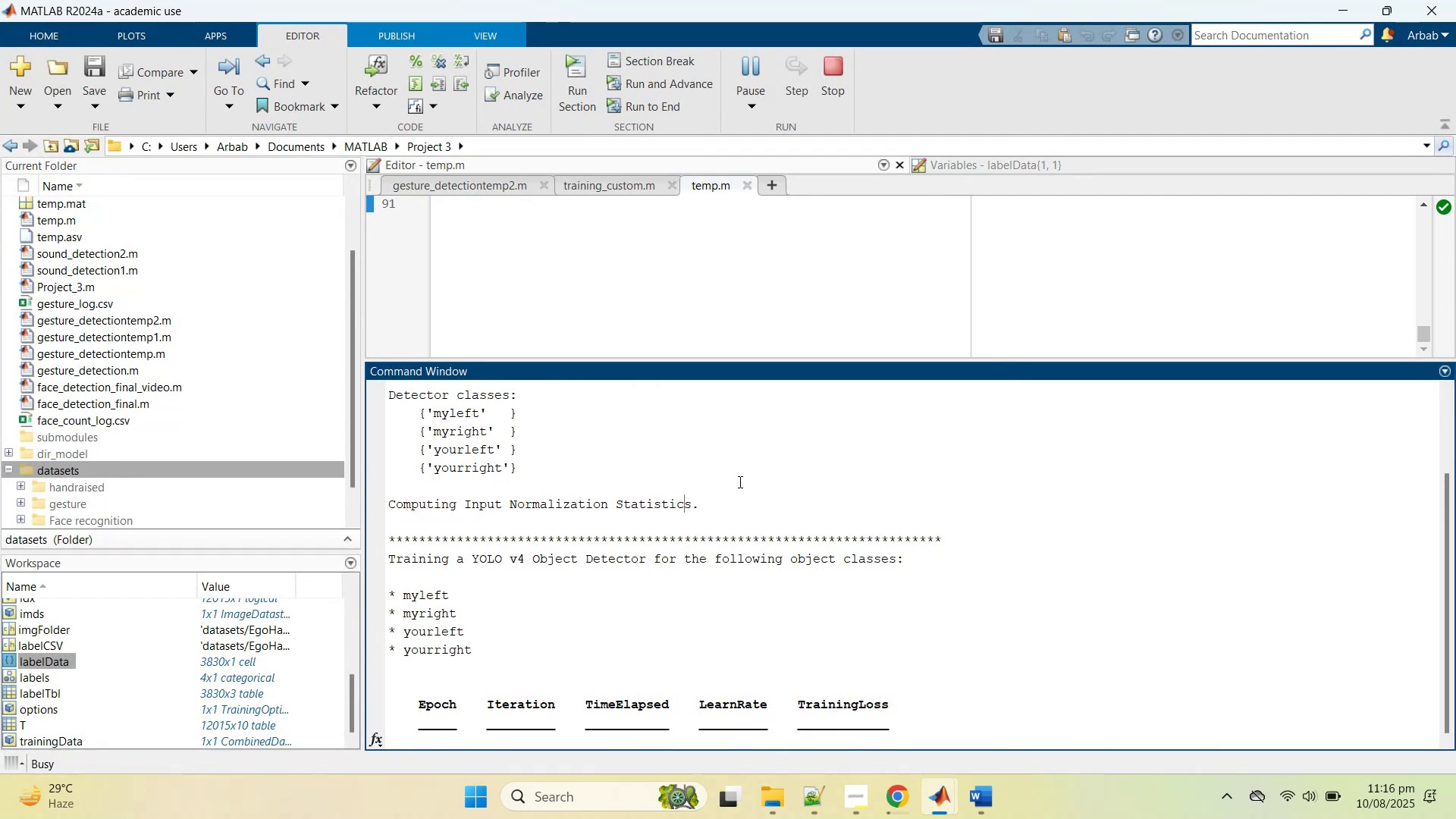 
scroll: coordinate [739, 481], scroll_direction: down, amount: 4.0
 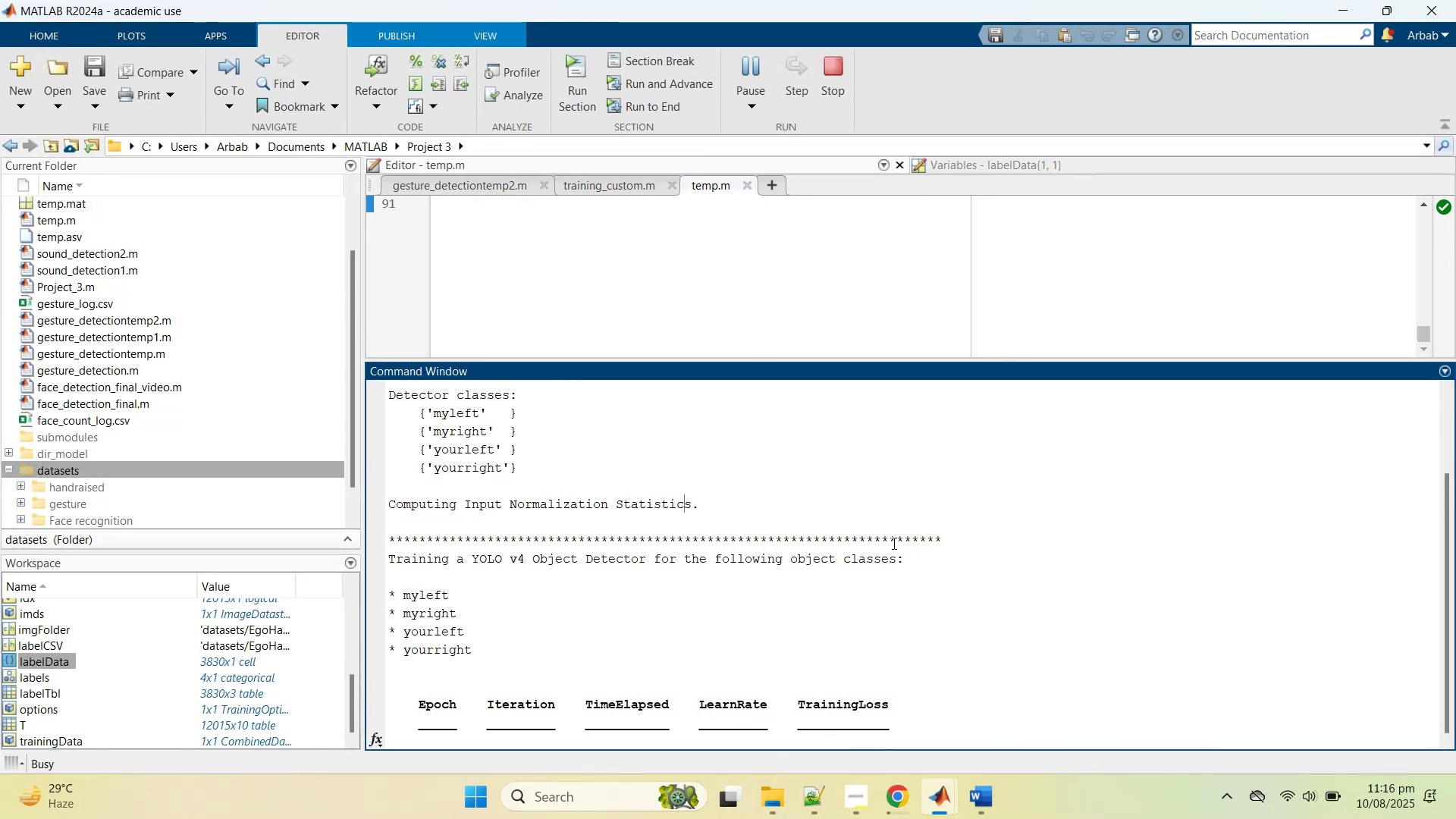 
wait(7.65)
 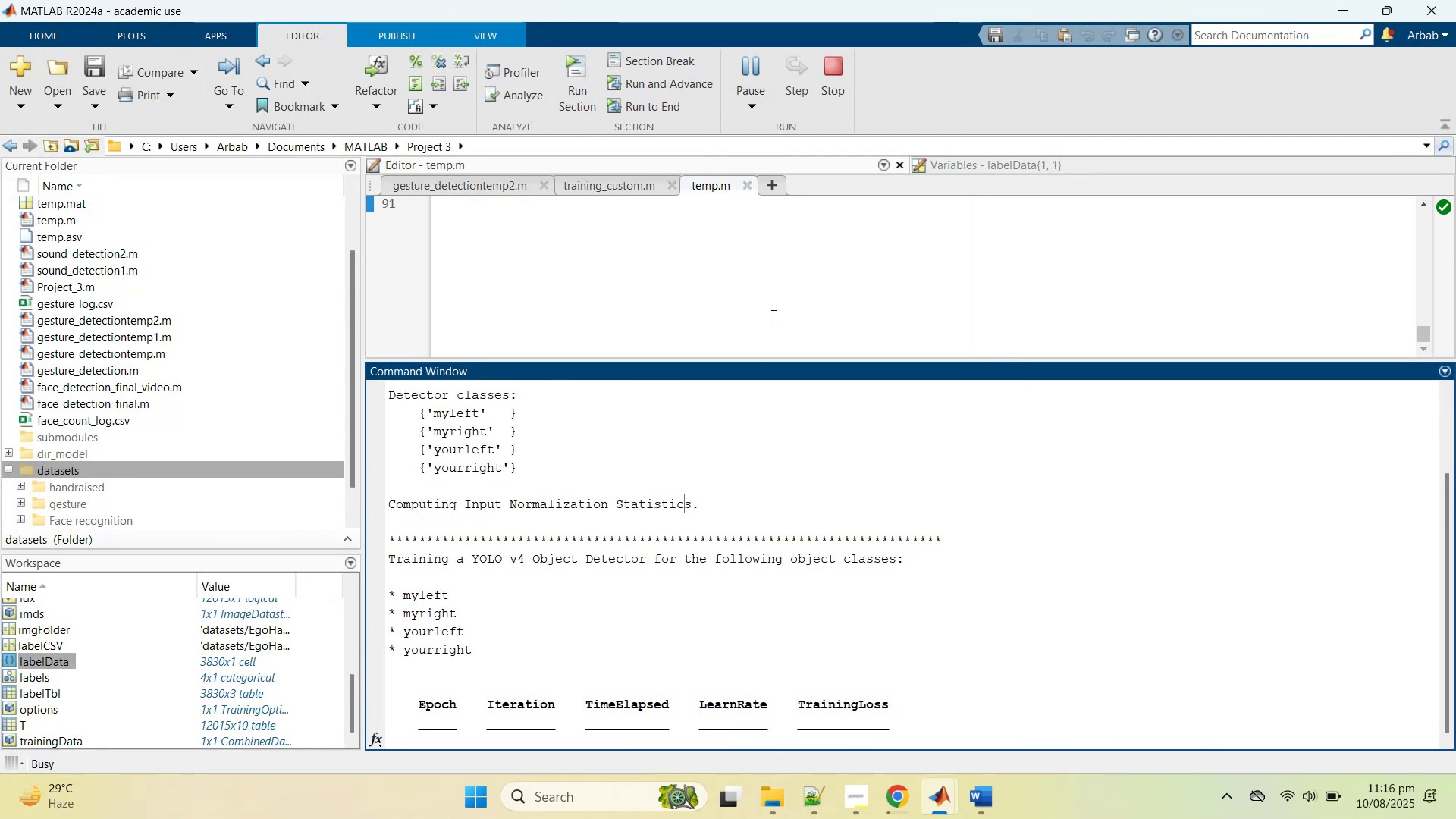 
left_click([1334, 0])
 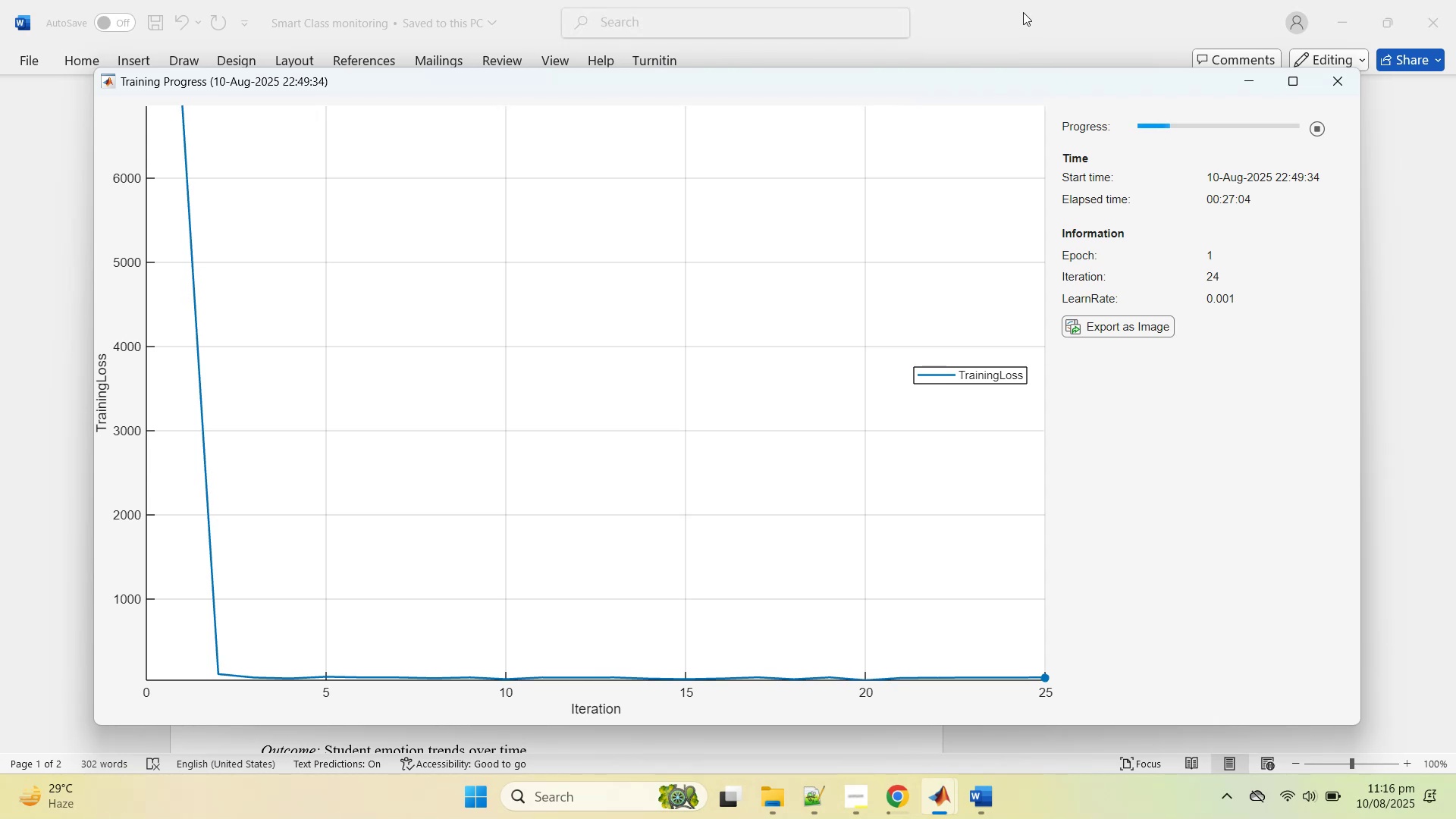 
wait(11.2)
 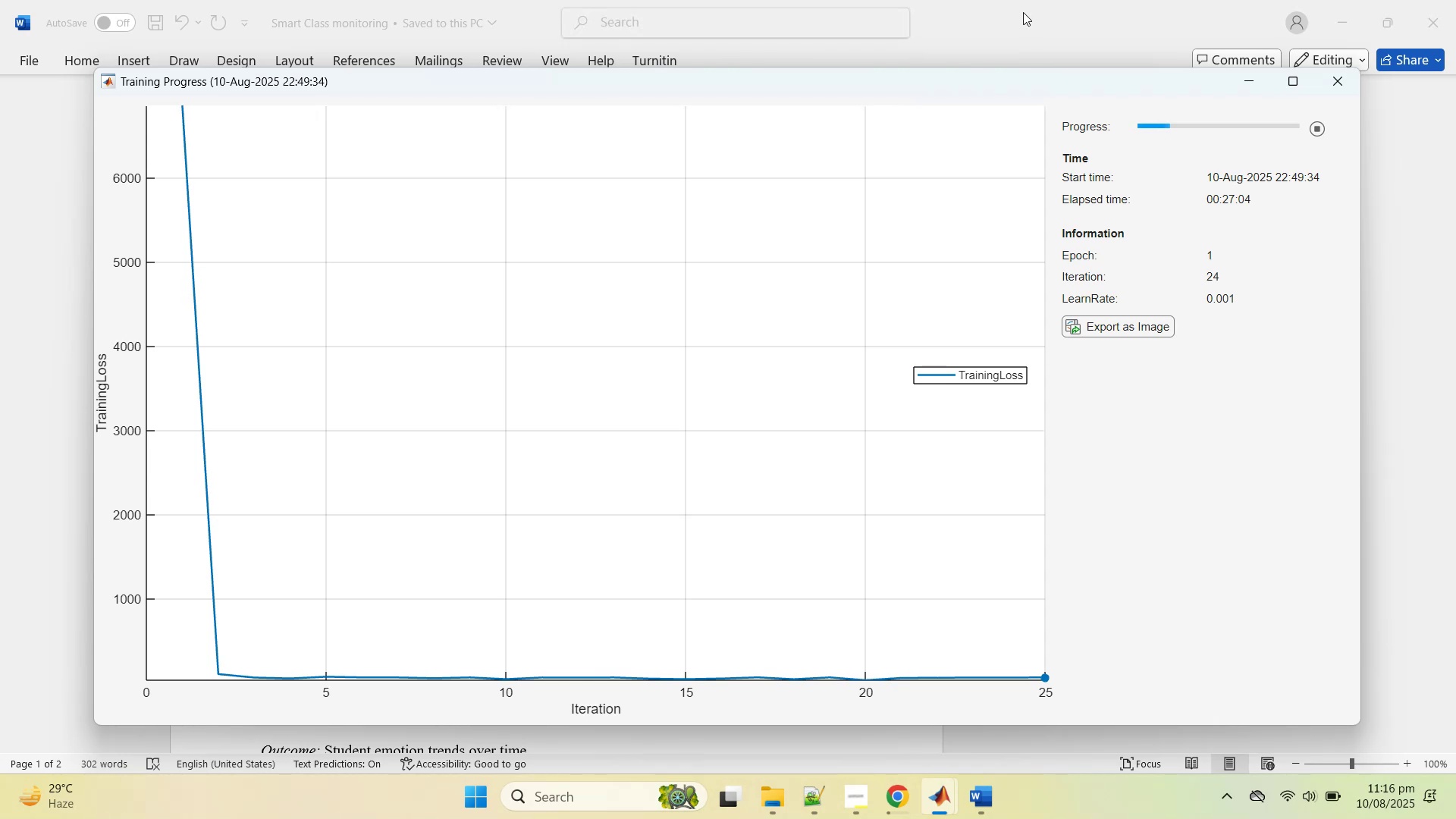 
left_click([1023, 12])
 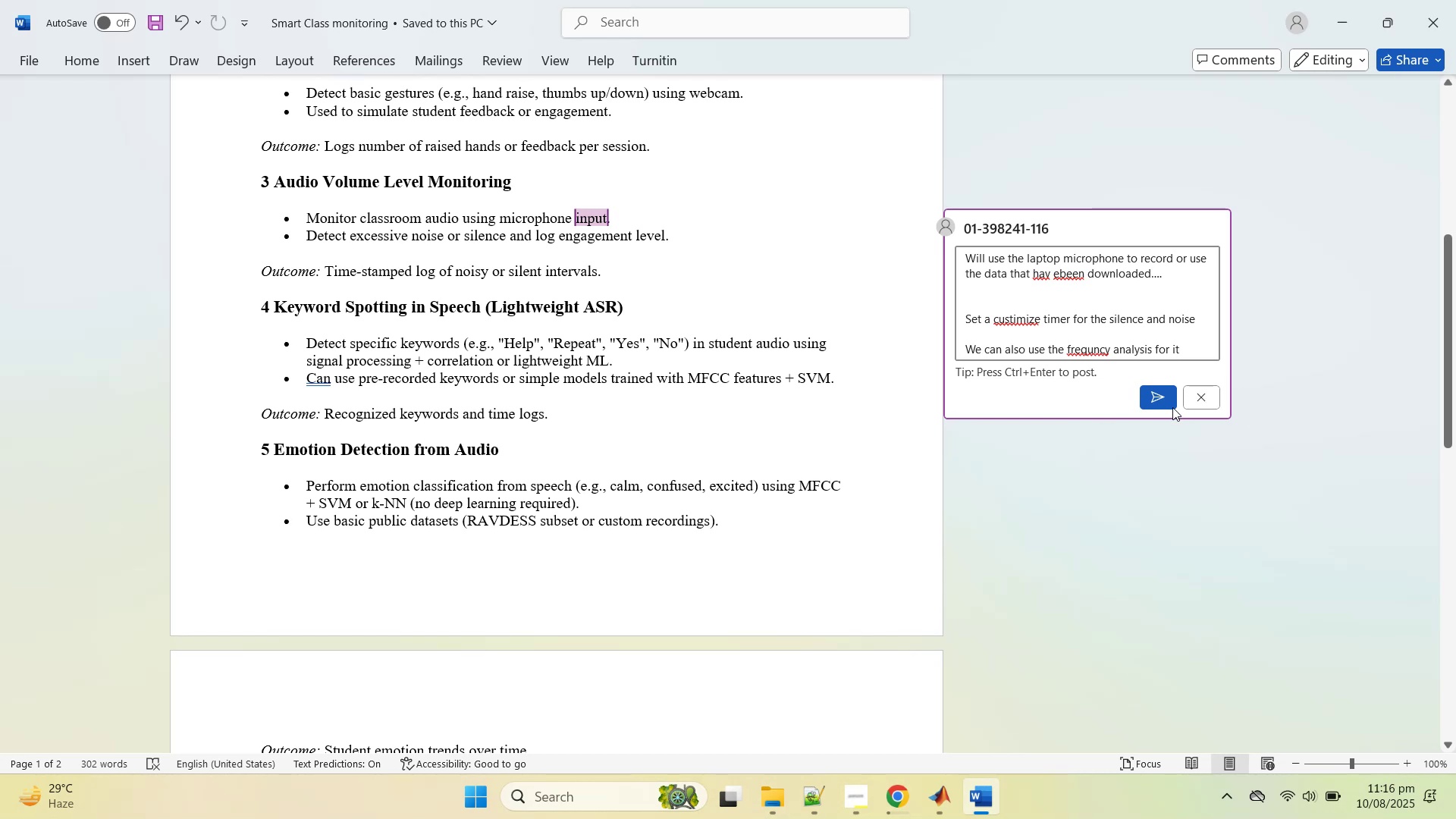 
left_click([1169, 399])
 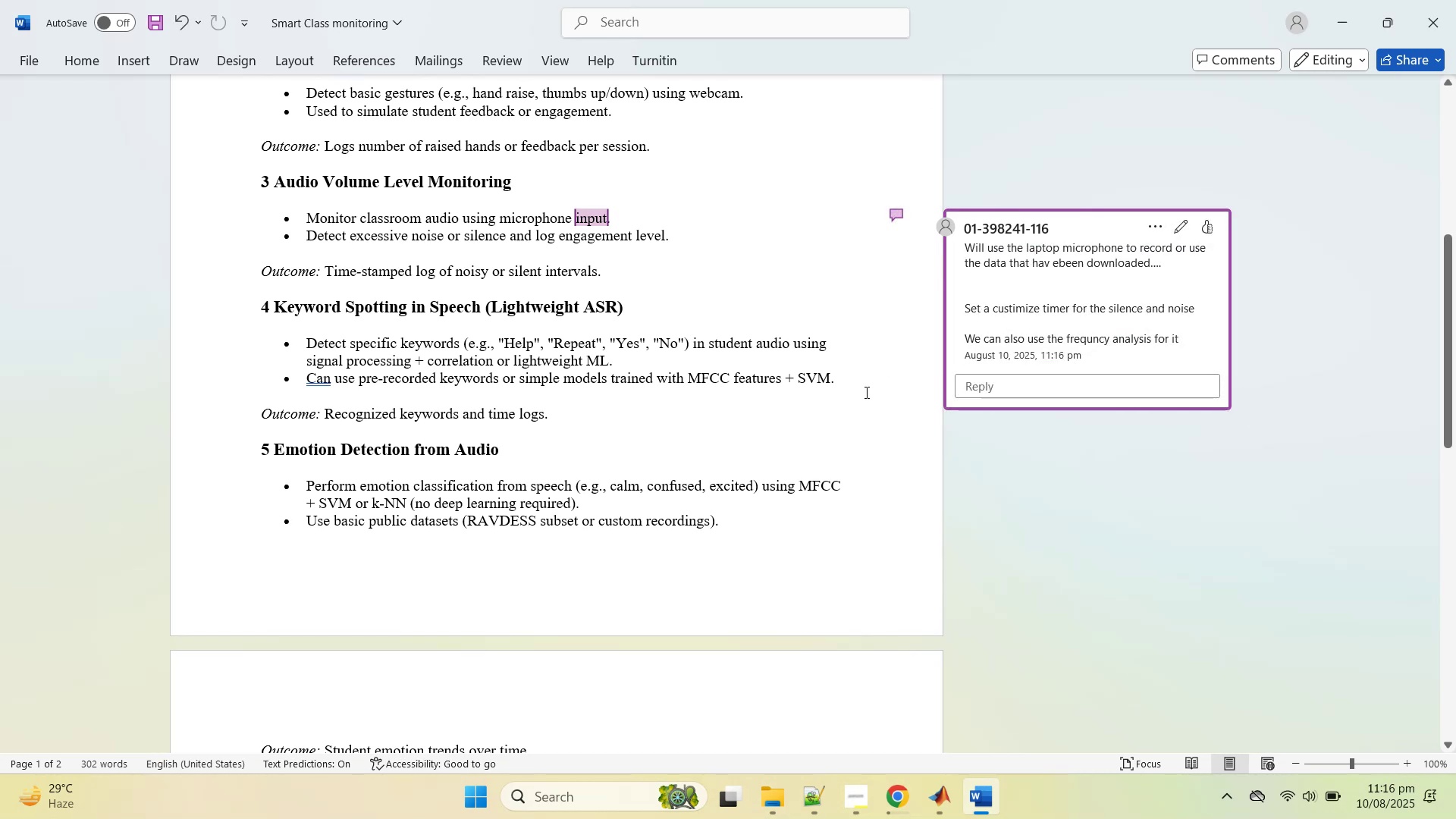 
scroll: coordinate [934, 407], scroll_direction: down, amount: 1.0
 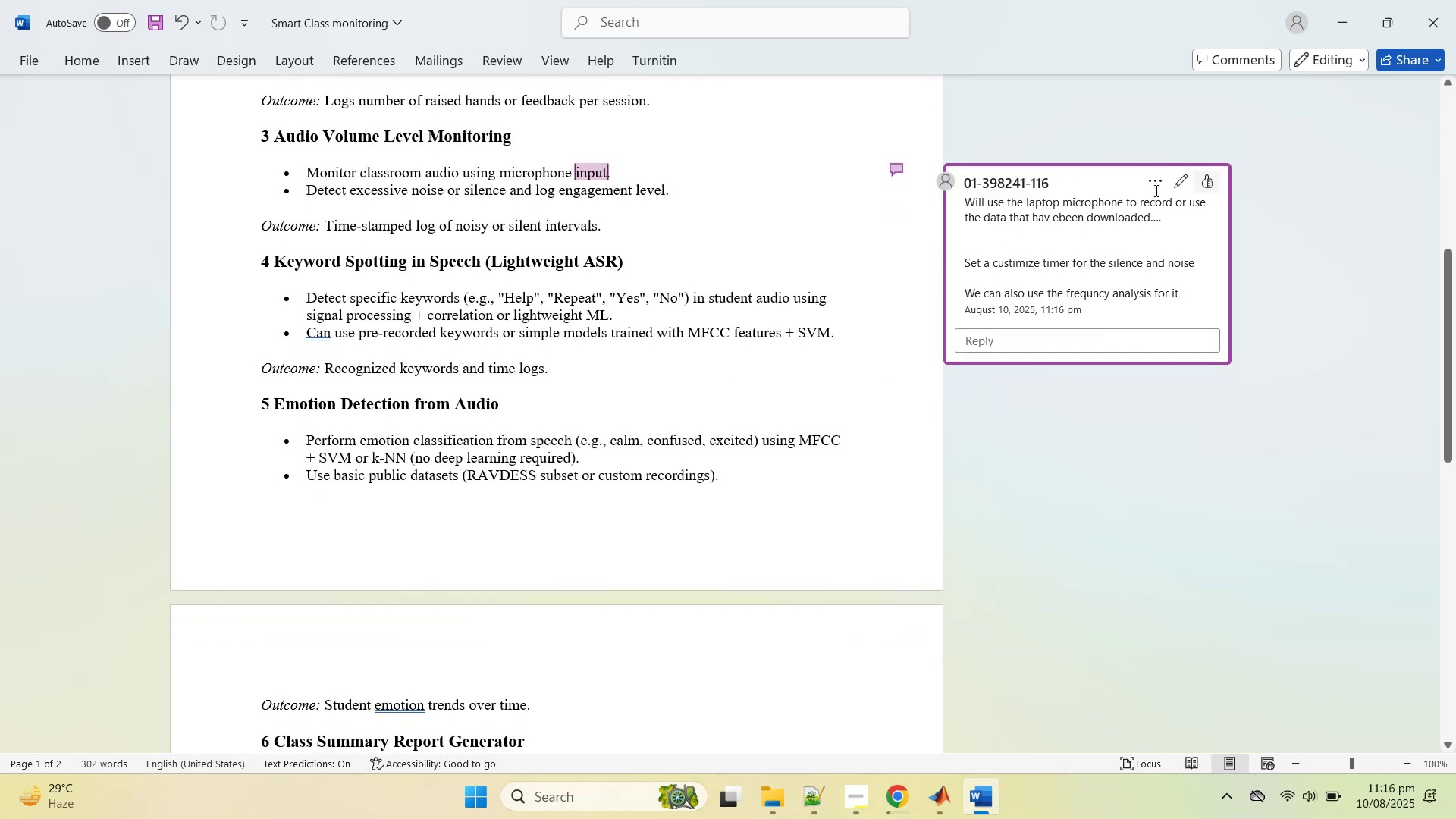 
left_click([745, 318])
 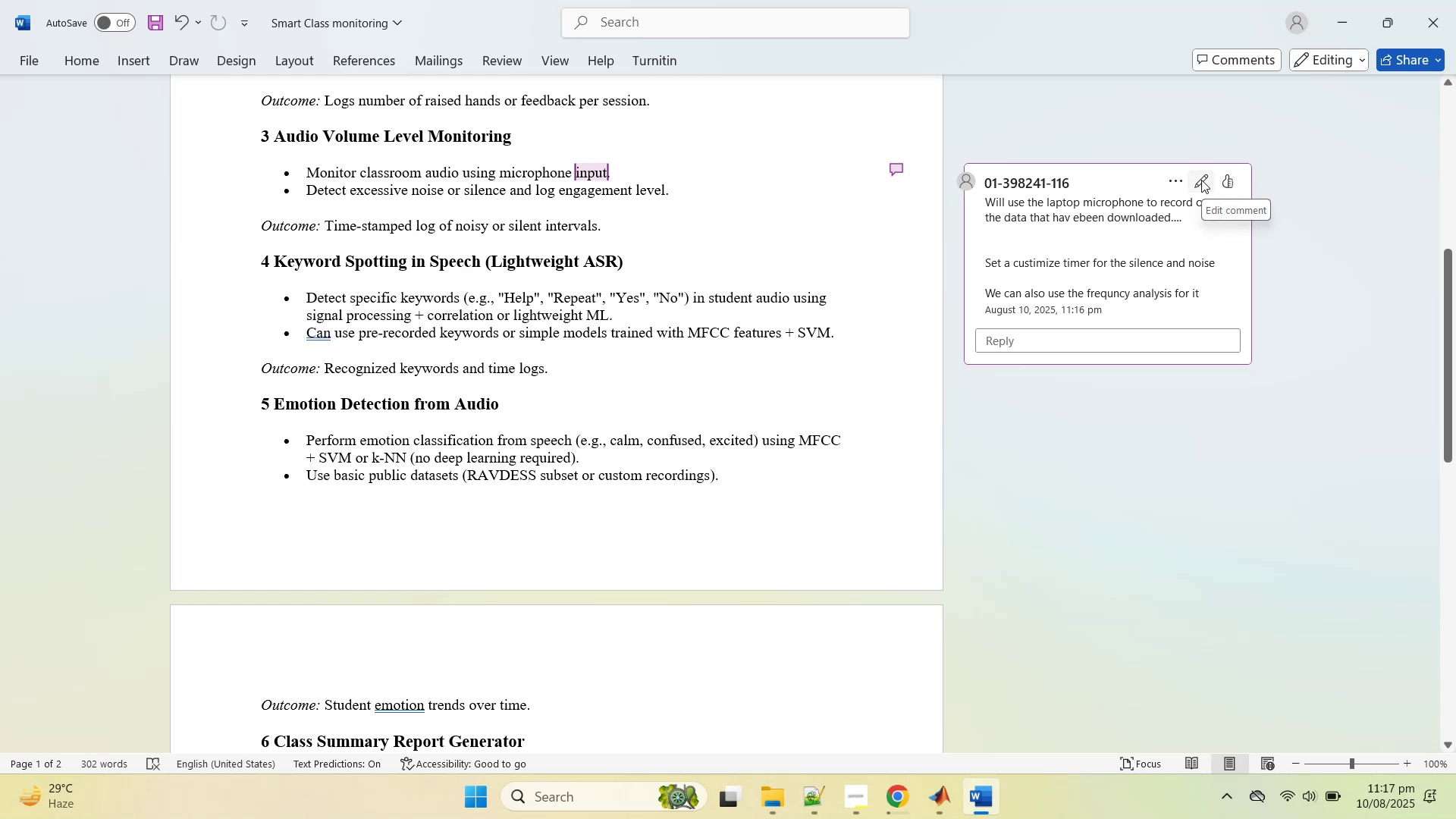 
wait(5.78)
 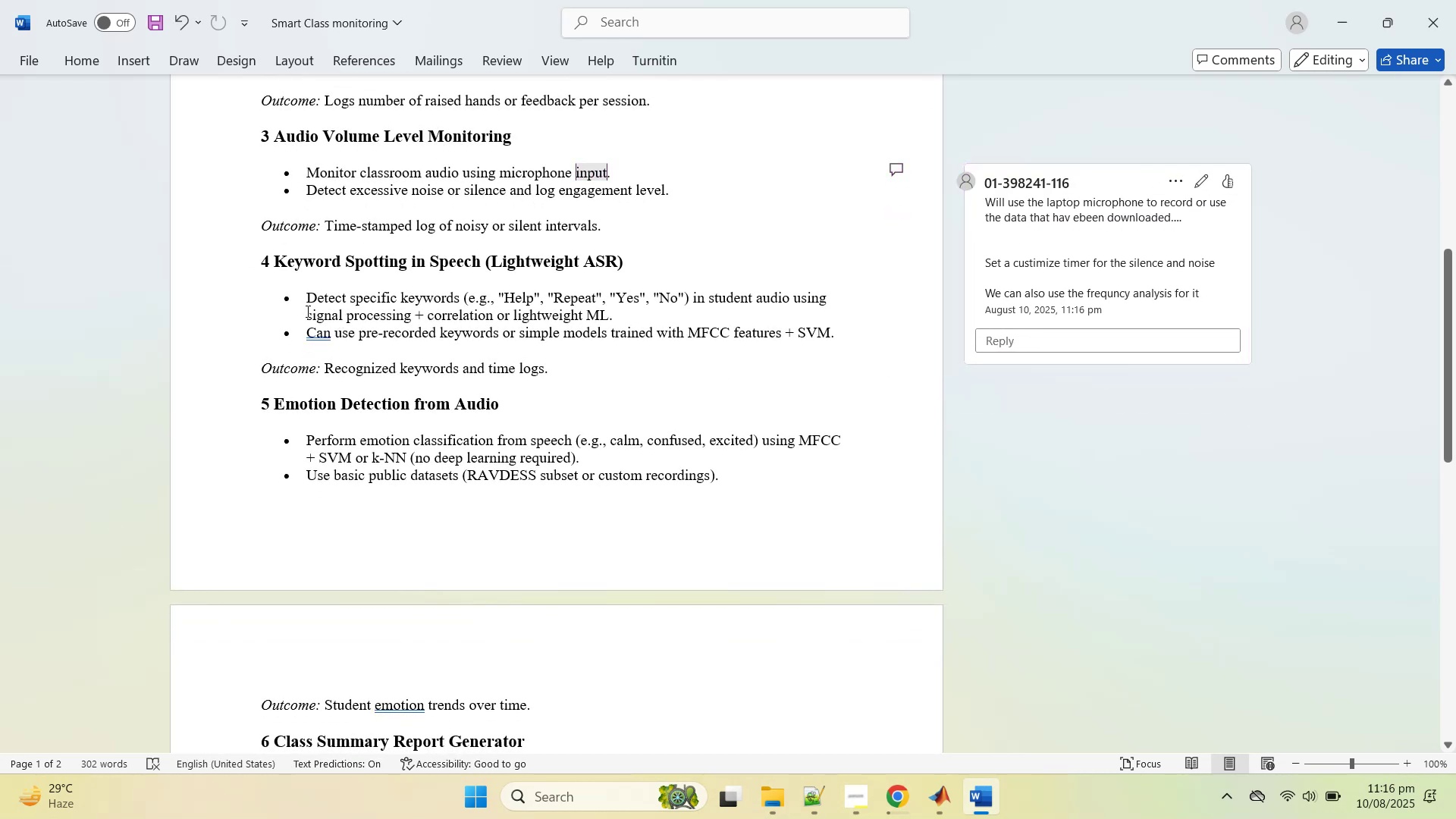 
left_click([1322, 268])
 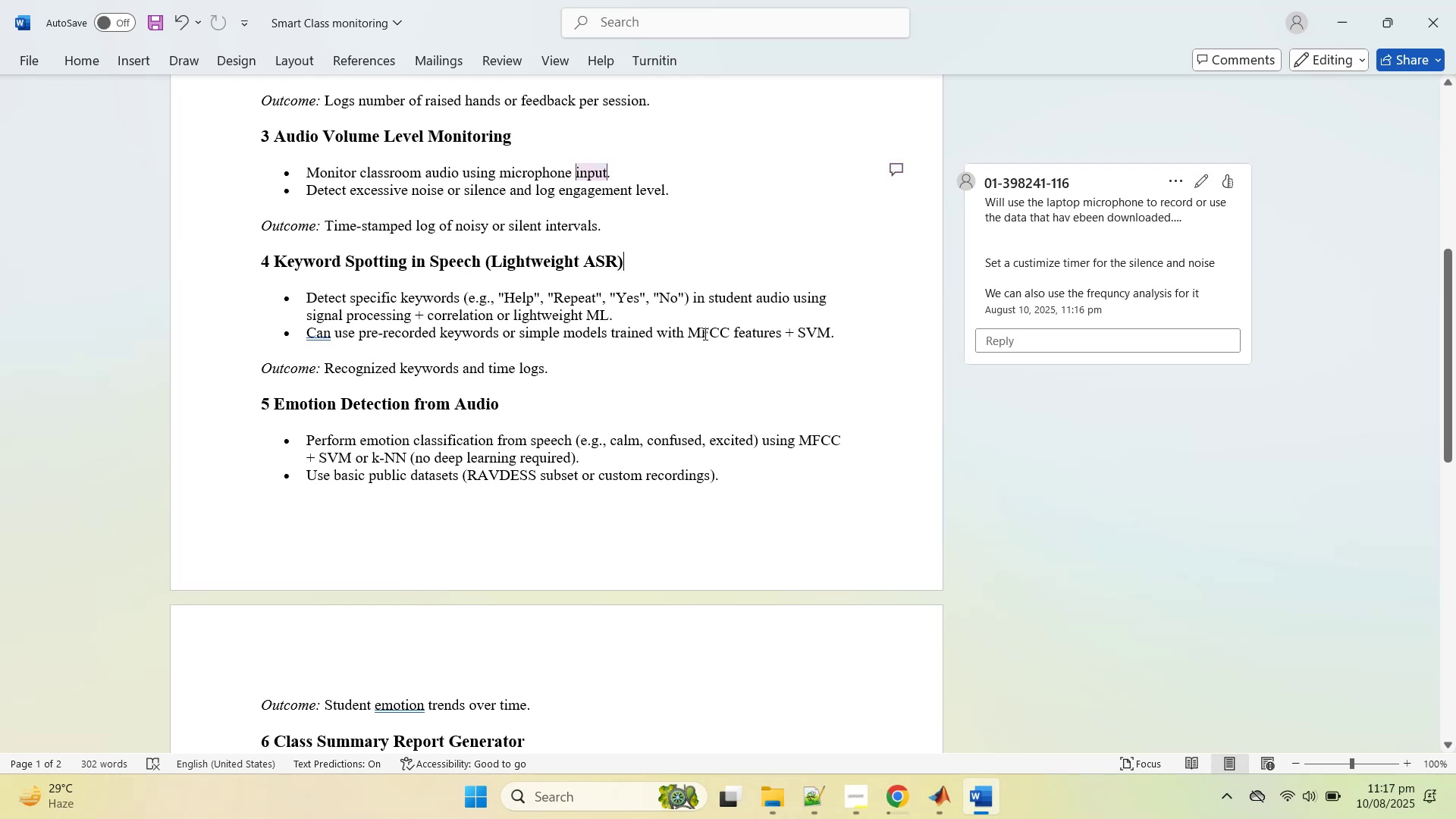 
wait(9.56)
 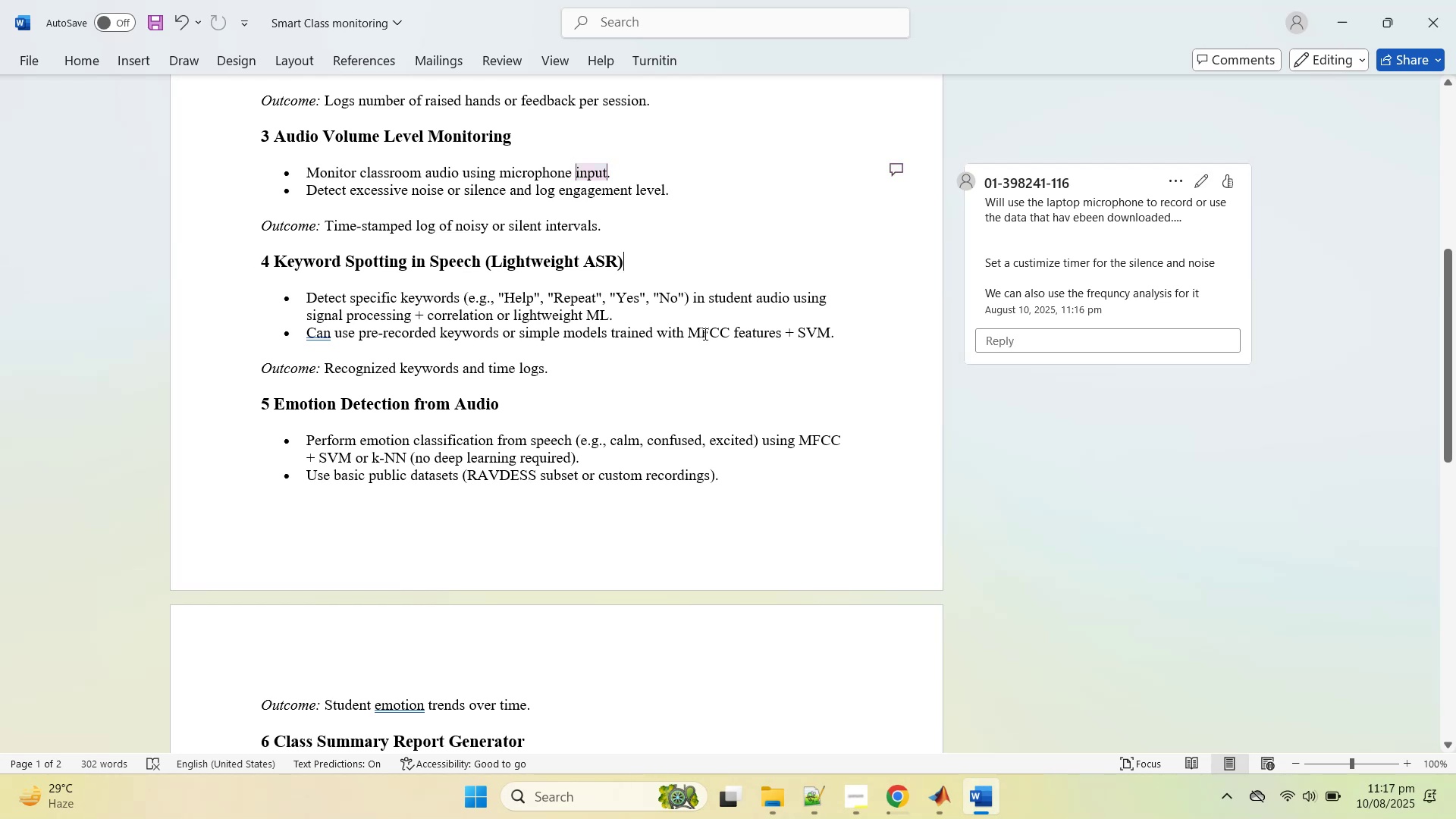 
left_click_drag(start_coordinate=[846, 337], to_coordinate=[300, 301])
 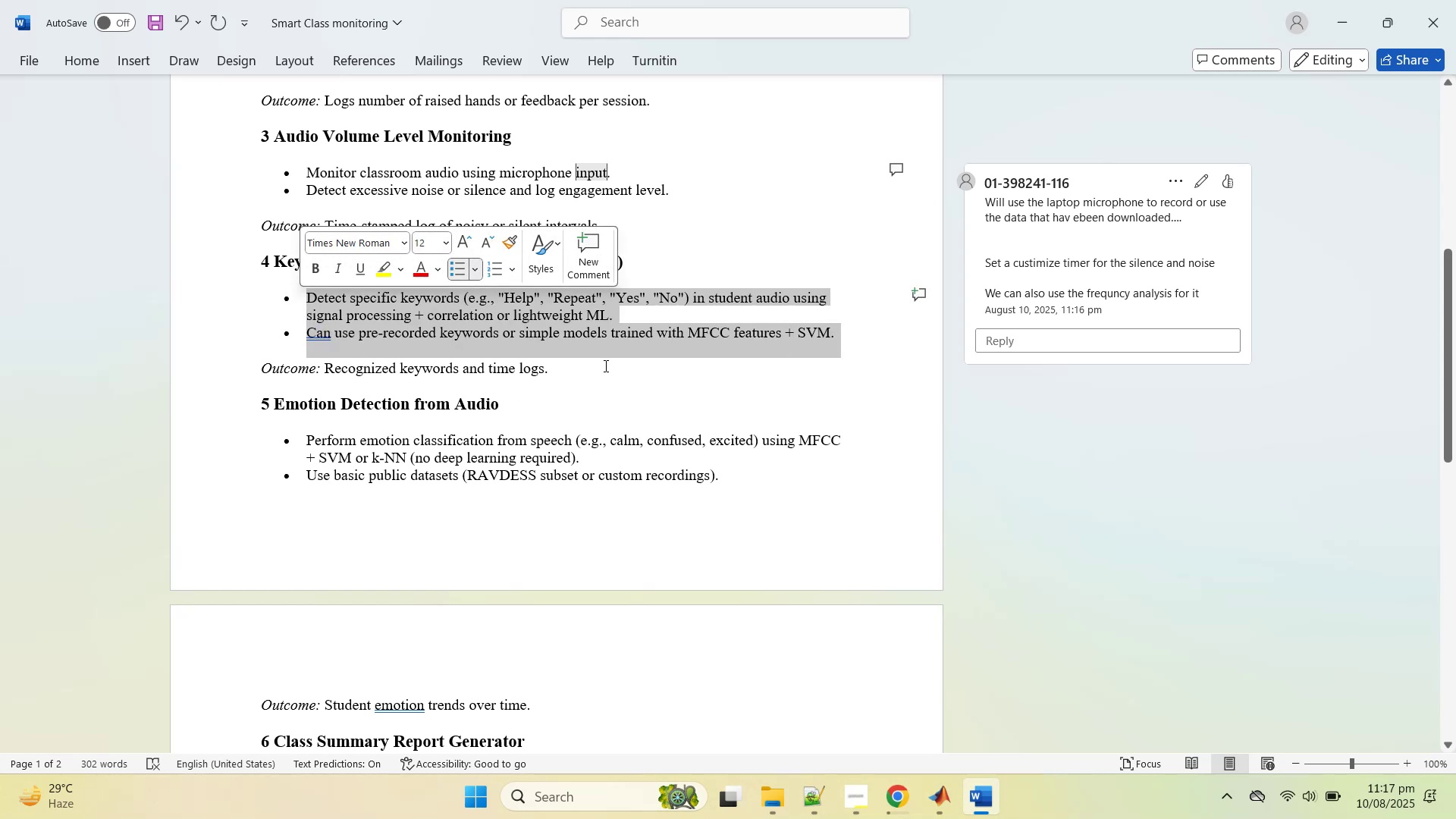 
left_click([604, 366])
 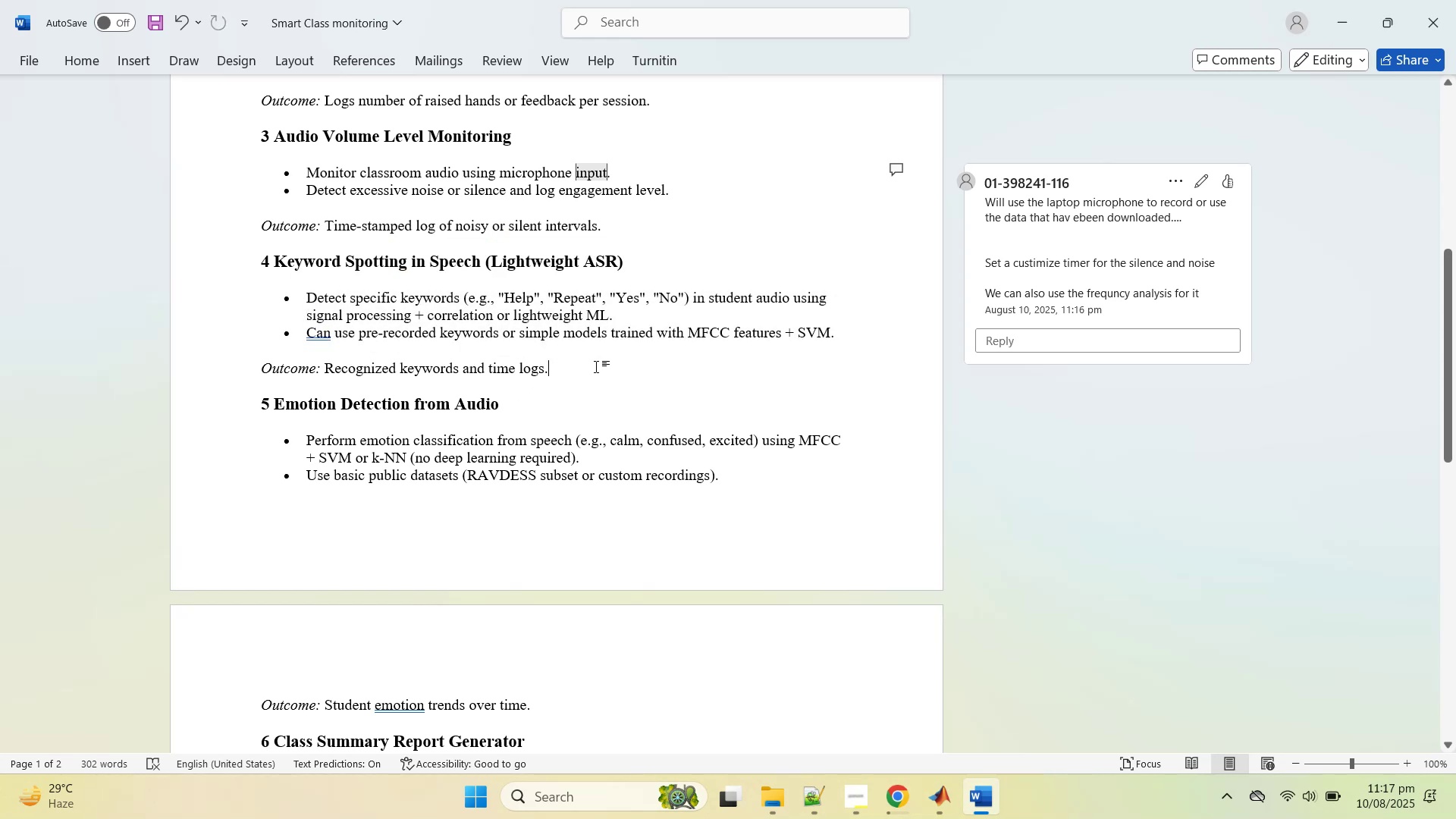 
left_click_drag(start_coordinate=[596, 366], to_coordinate=[286, 273])
 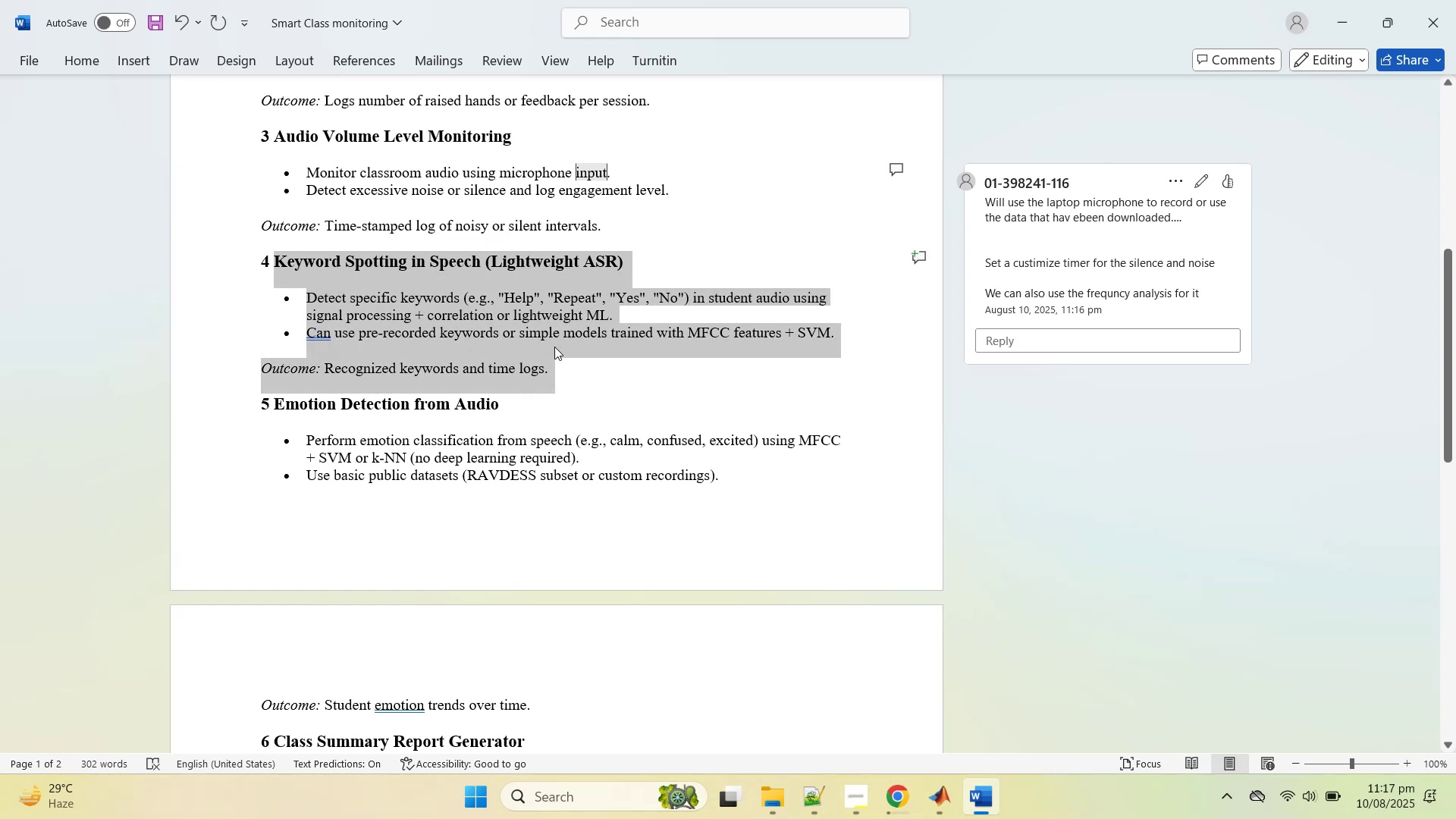 
key(Control+C)
 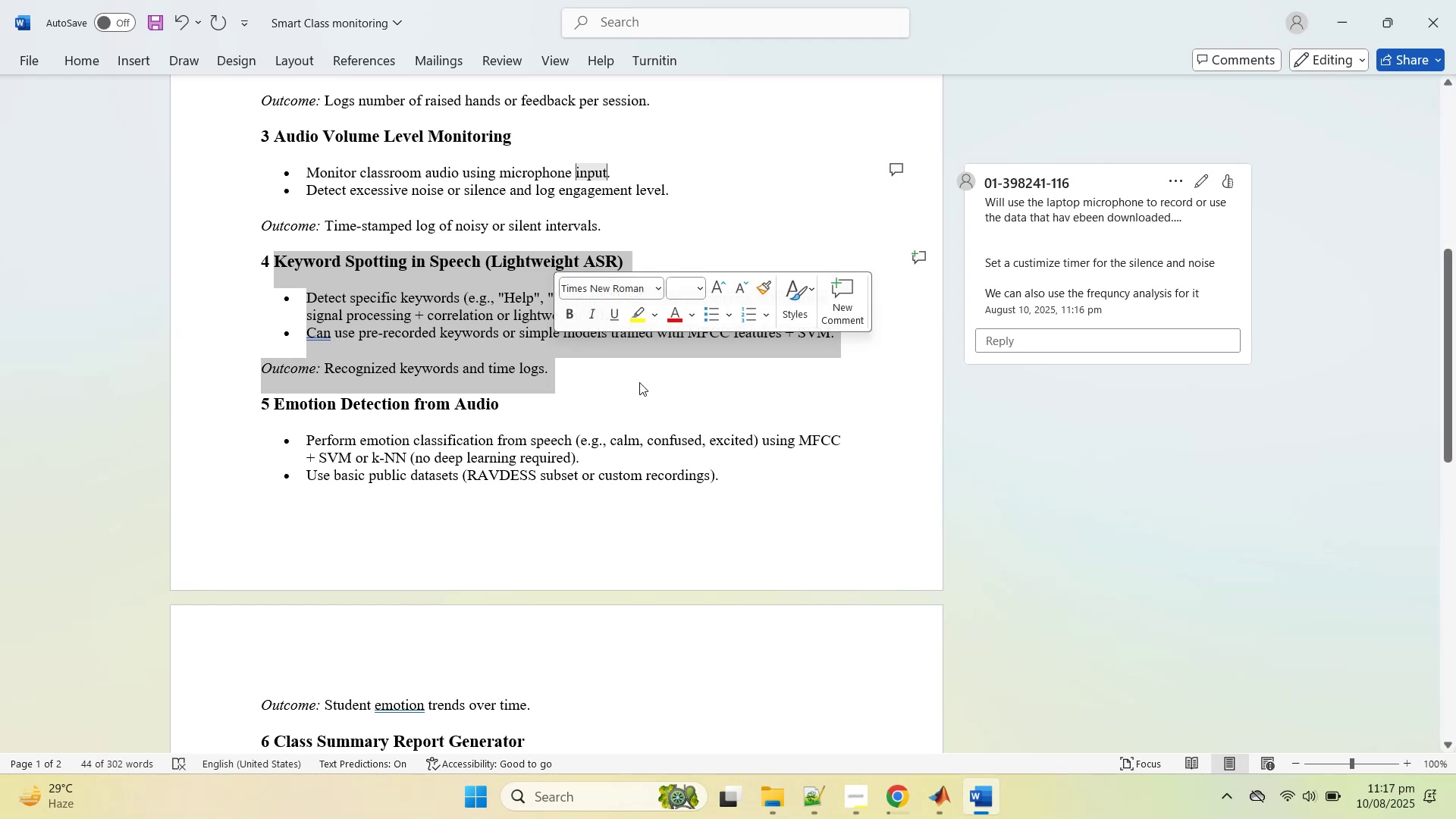 
wait(30.55)
 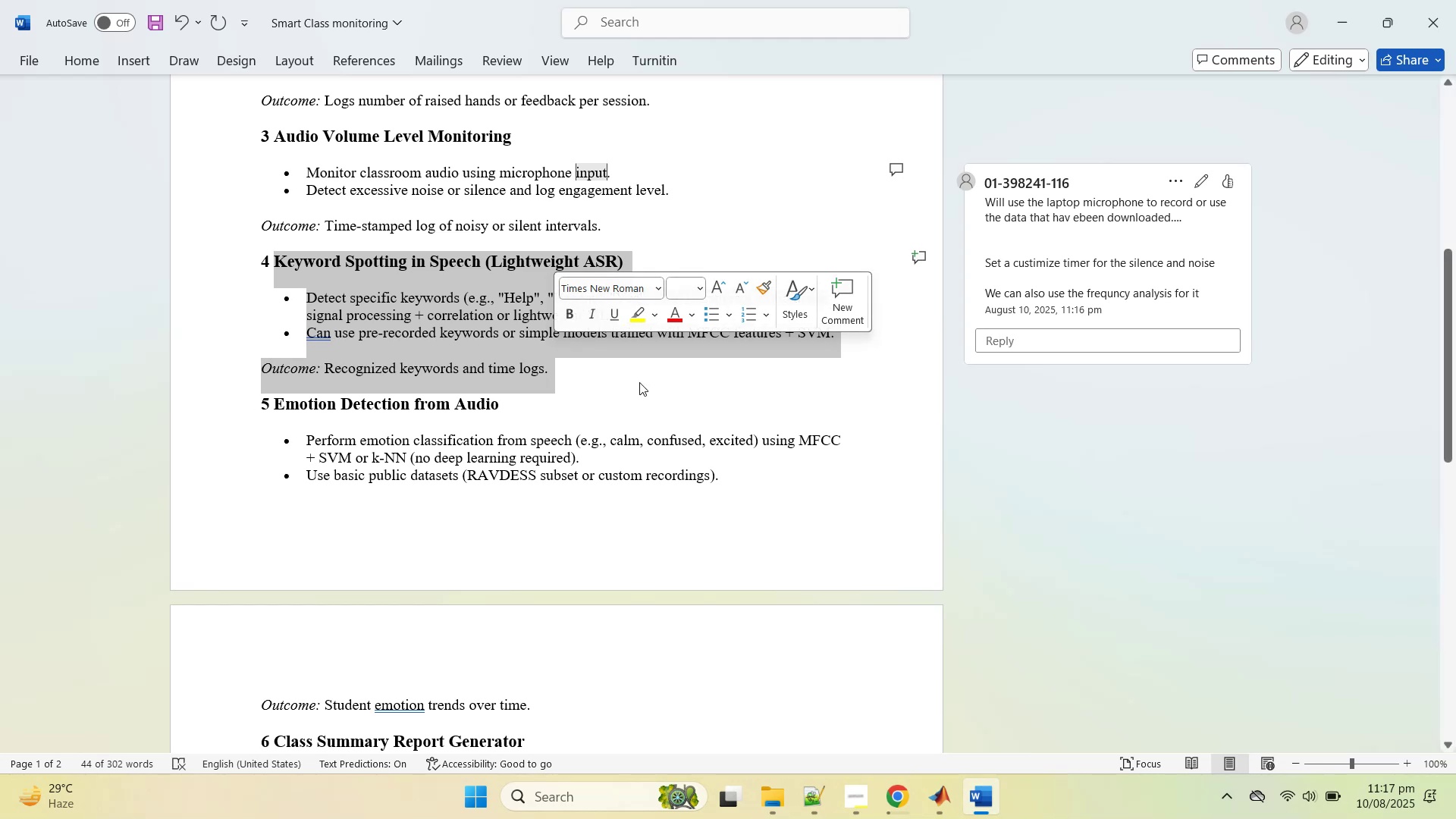 
left_click([591, 384])
 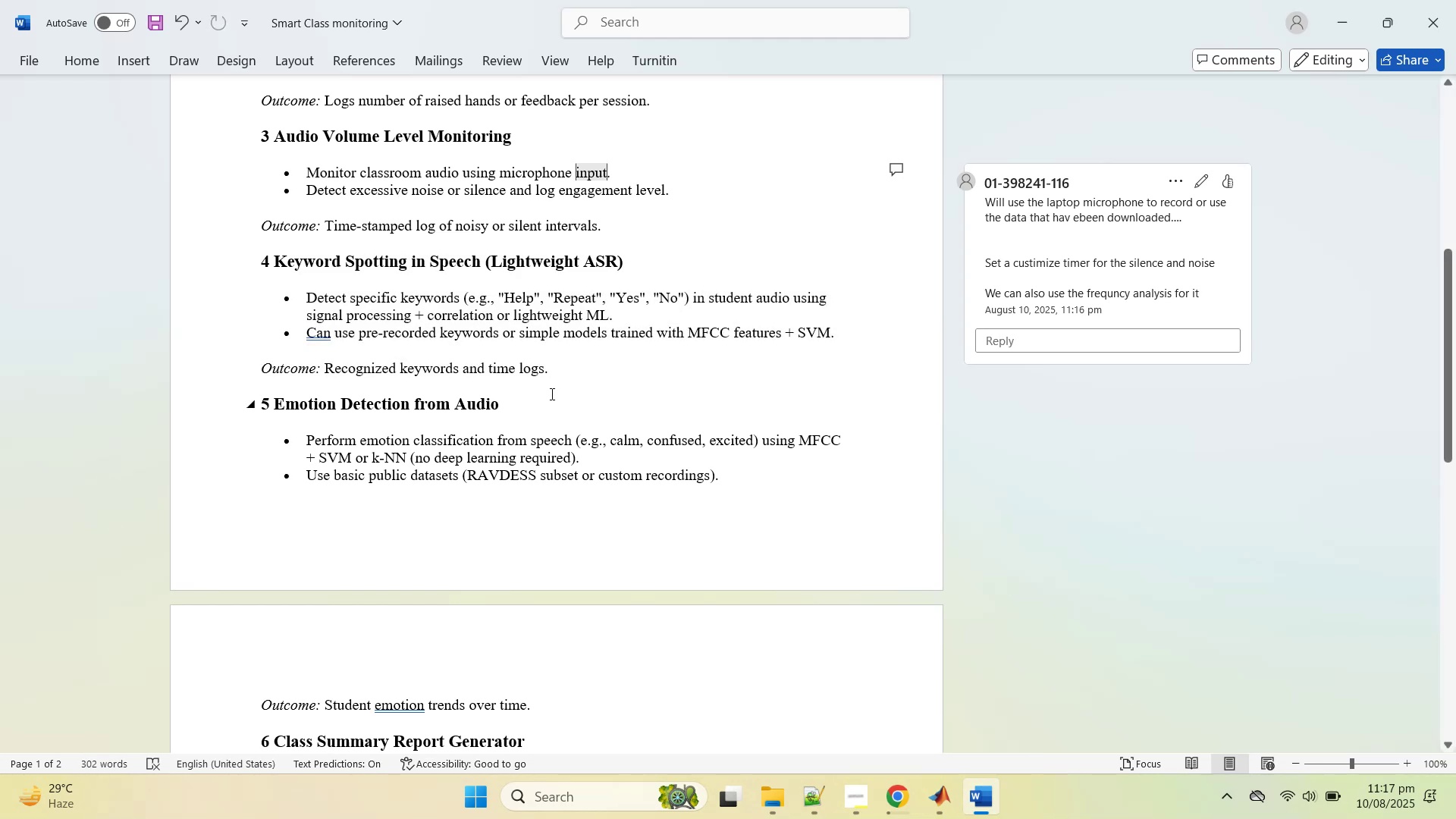 
left_click_drag(start_coordinate=[556, 375], to_coordinate=[287, 275])
 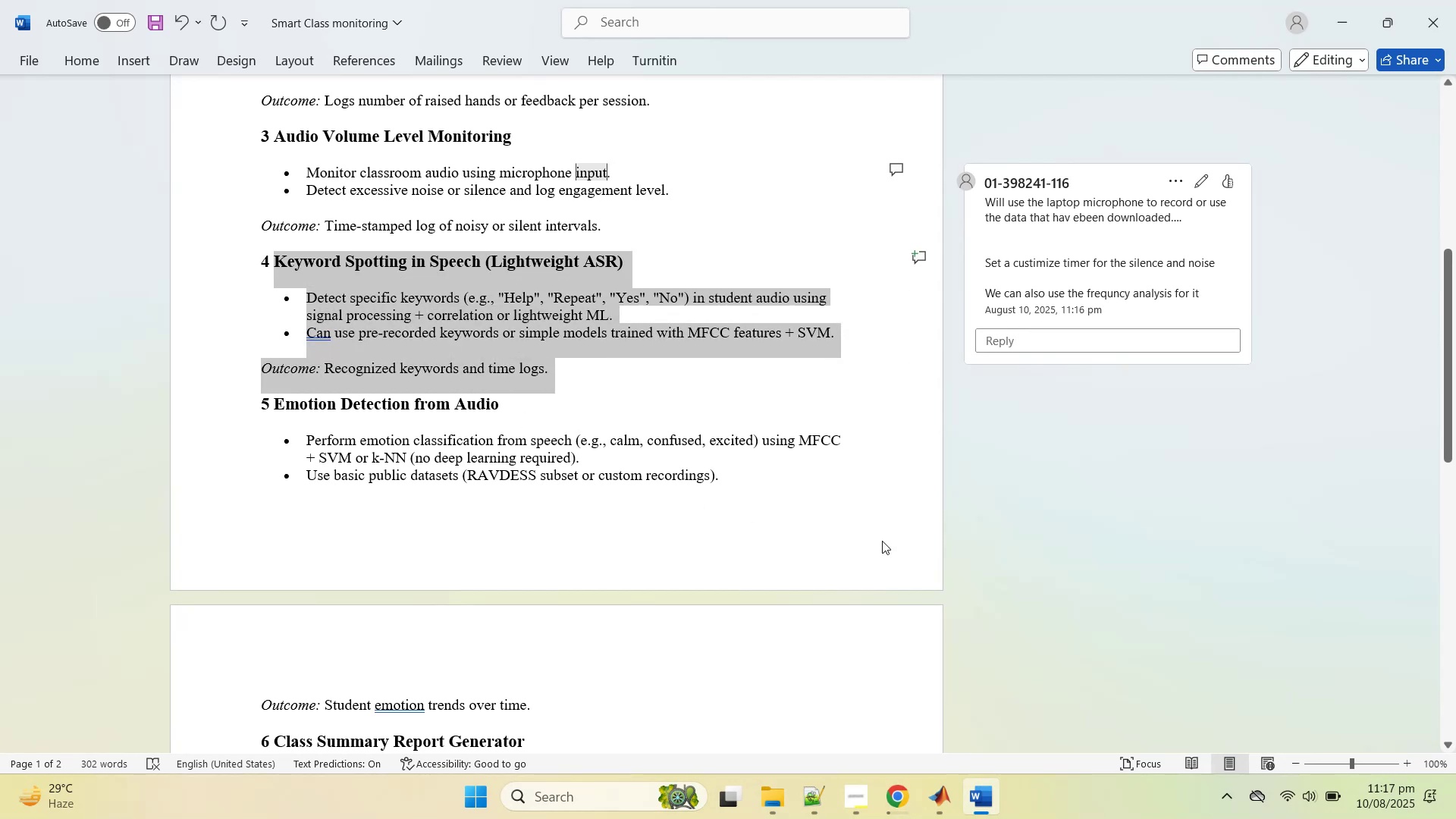 
key(Control+C)
 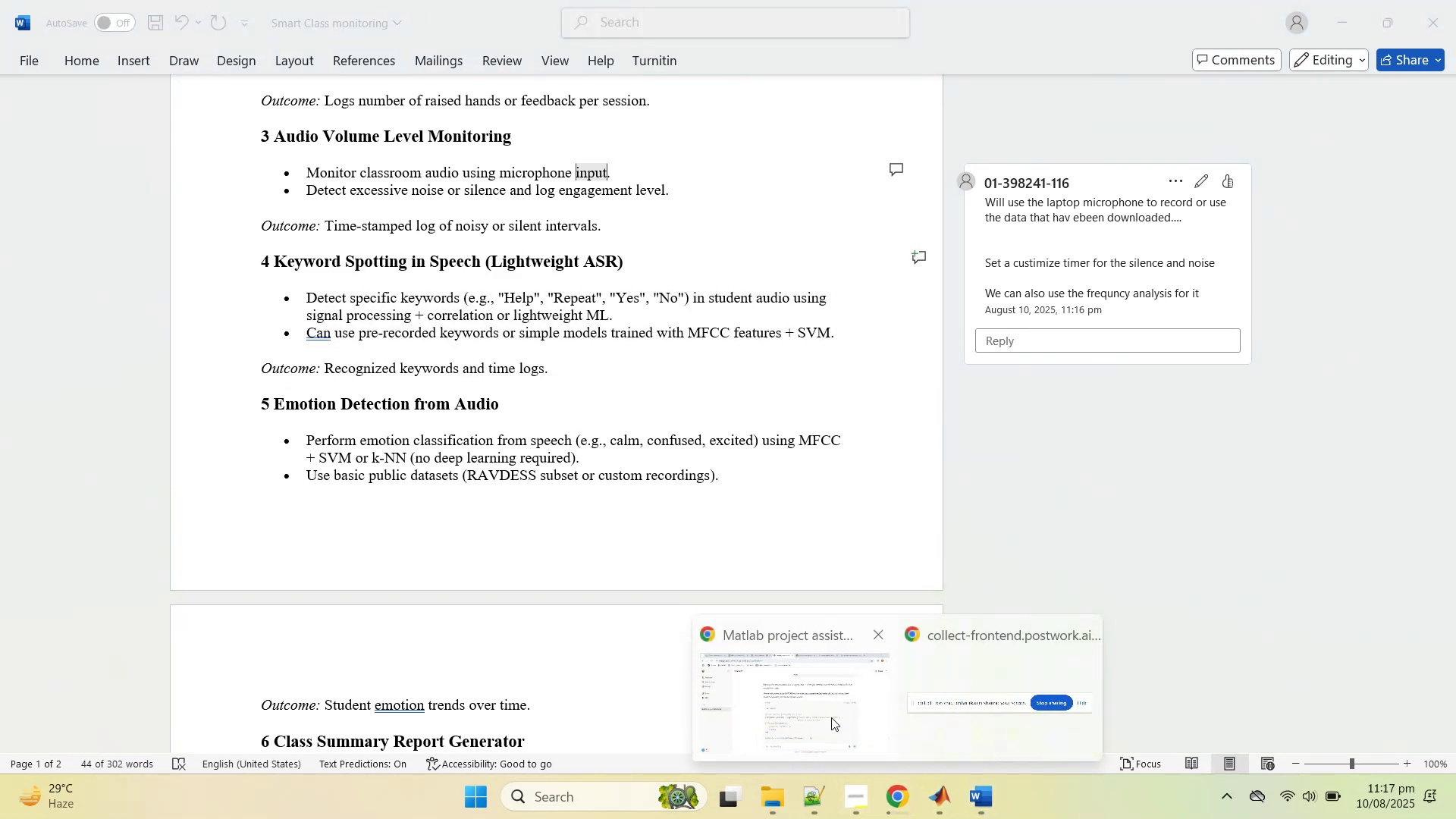 
scroll: coordinate [705, 507], scroll_direction: down, amount: 63.0
 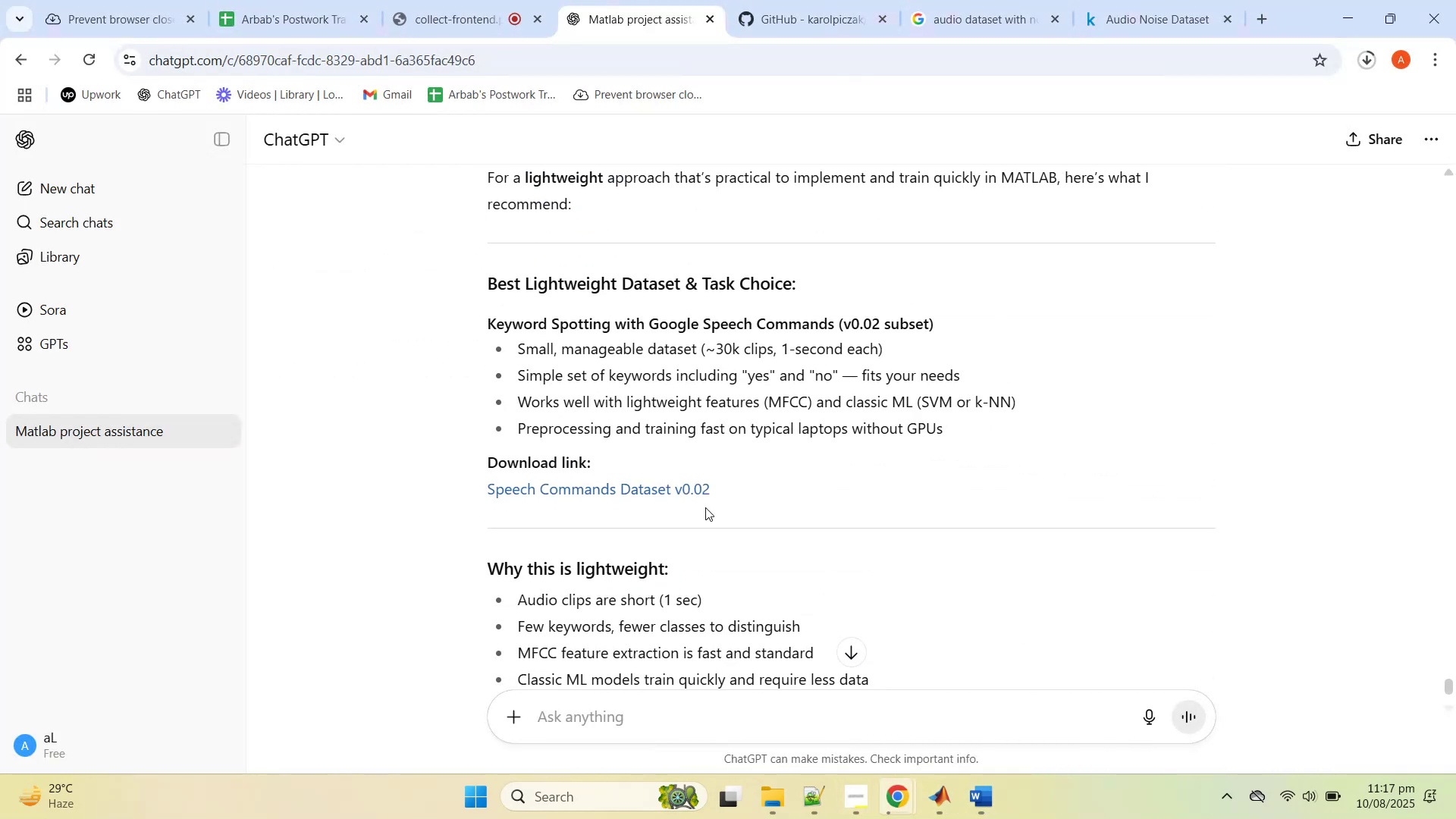 
scroll: coordinate [705, 507], scroll_direction: up, amount: 7.0
 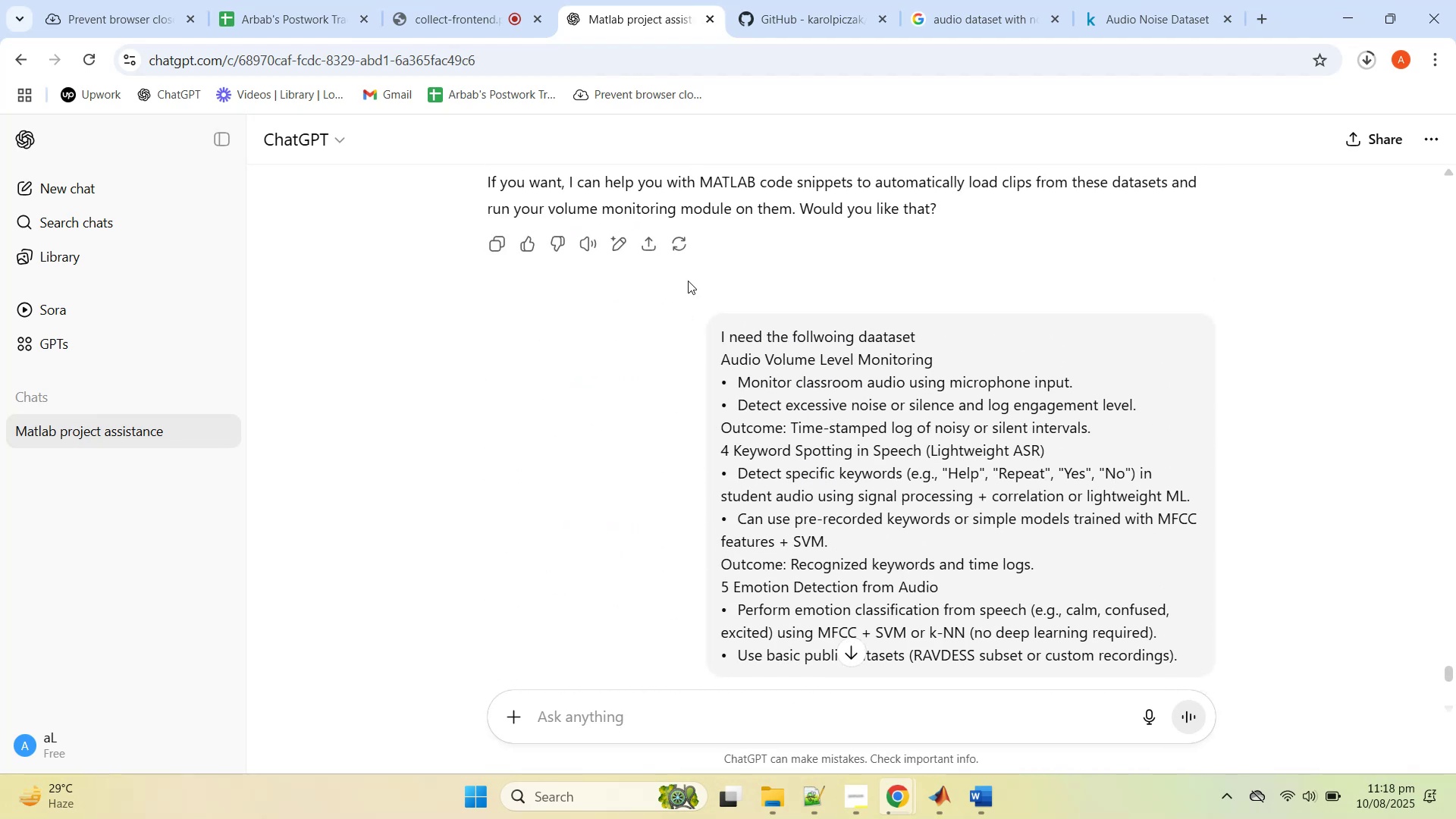 
scroll: coordinate [745, 389], scroll_direction: down, amount: 2.0
 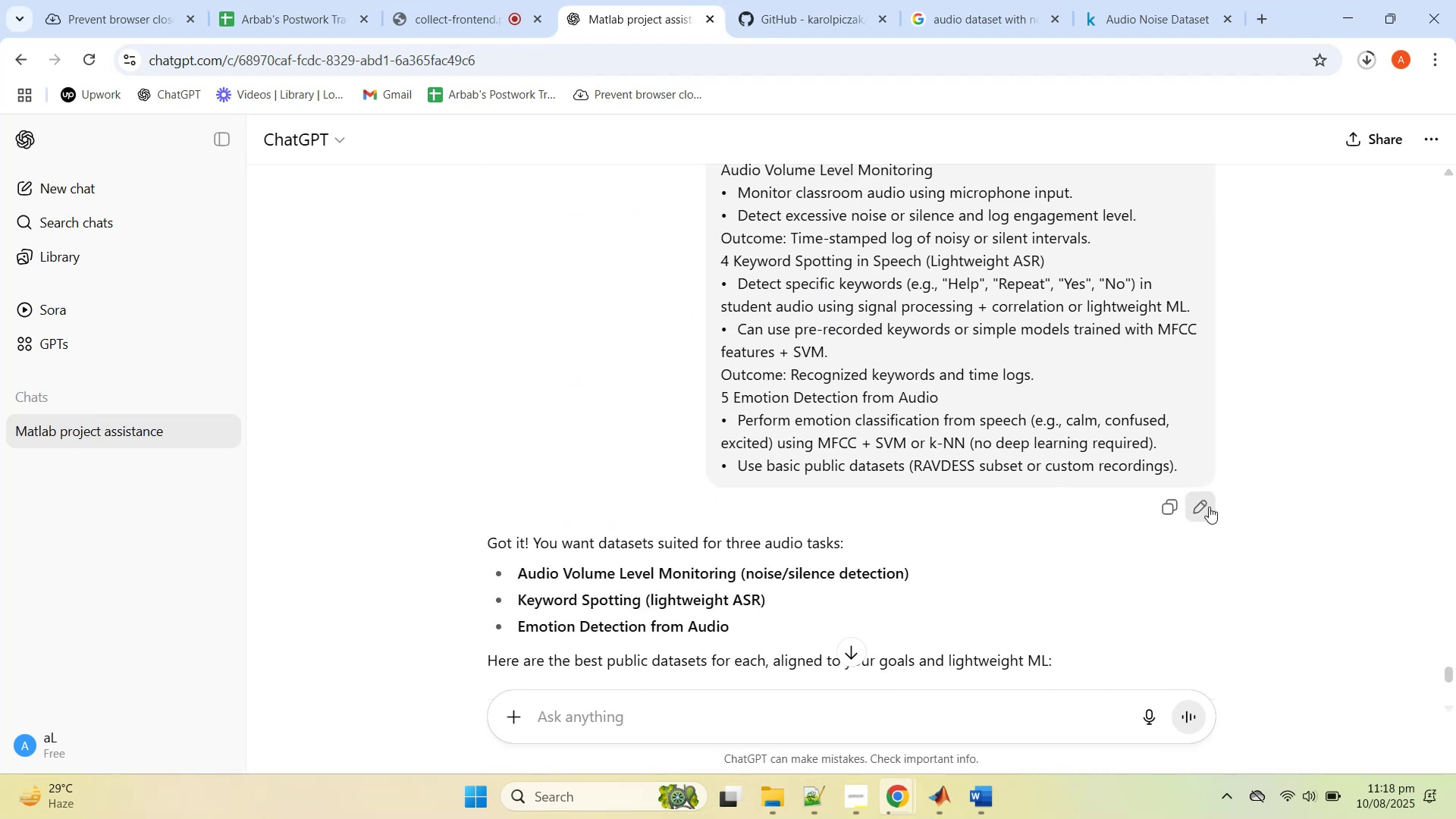 
left_click([1210, 508])
 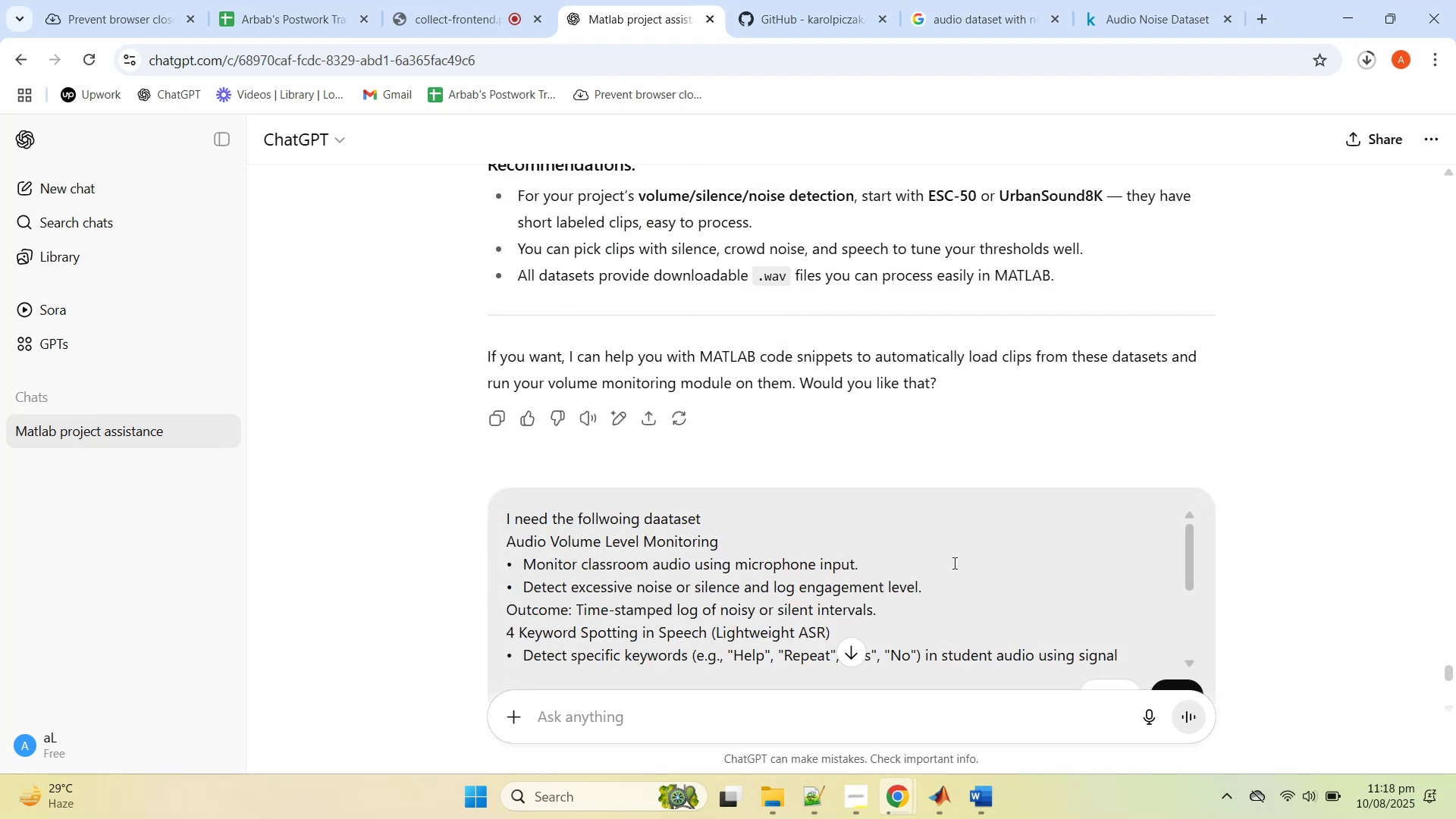 
left_click([952, 567])
 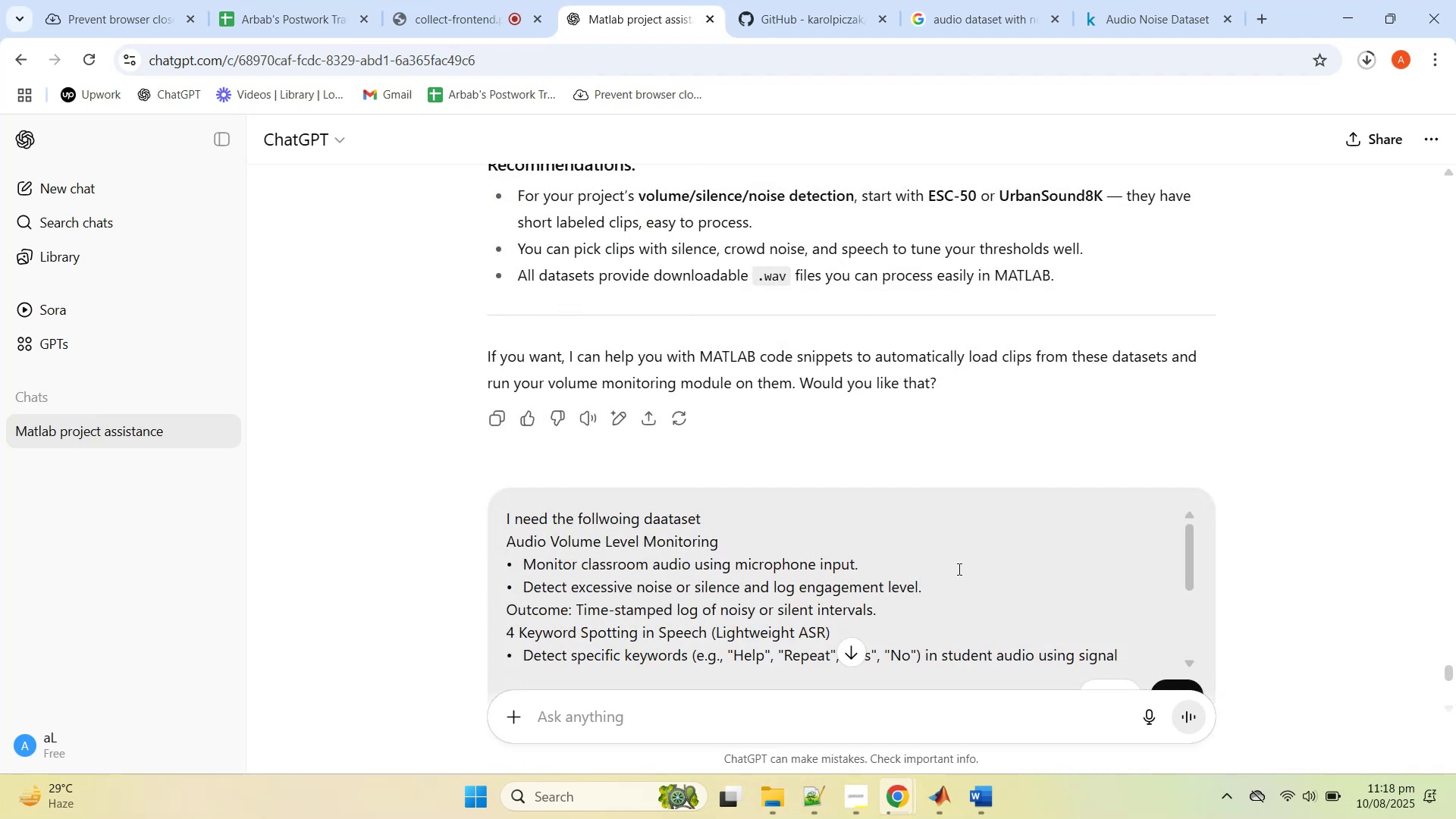 
key(Control+A)
 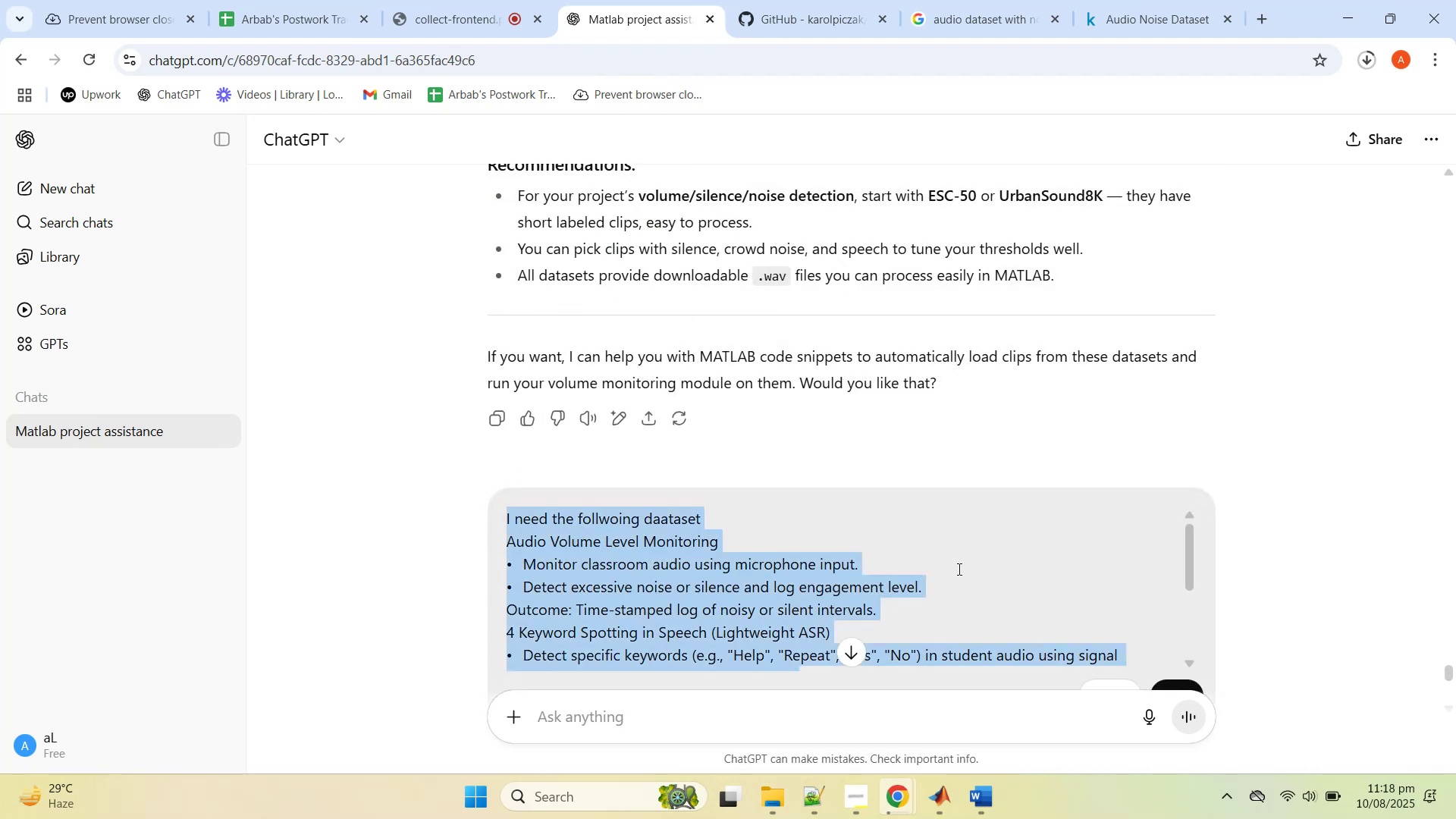 
type(Now lets)
 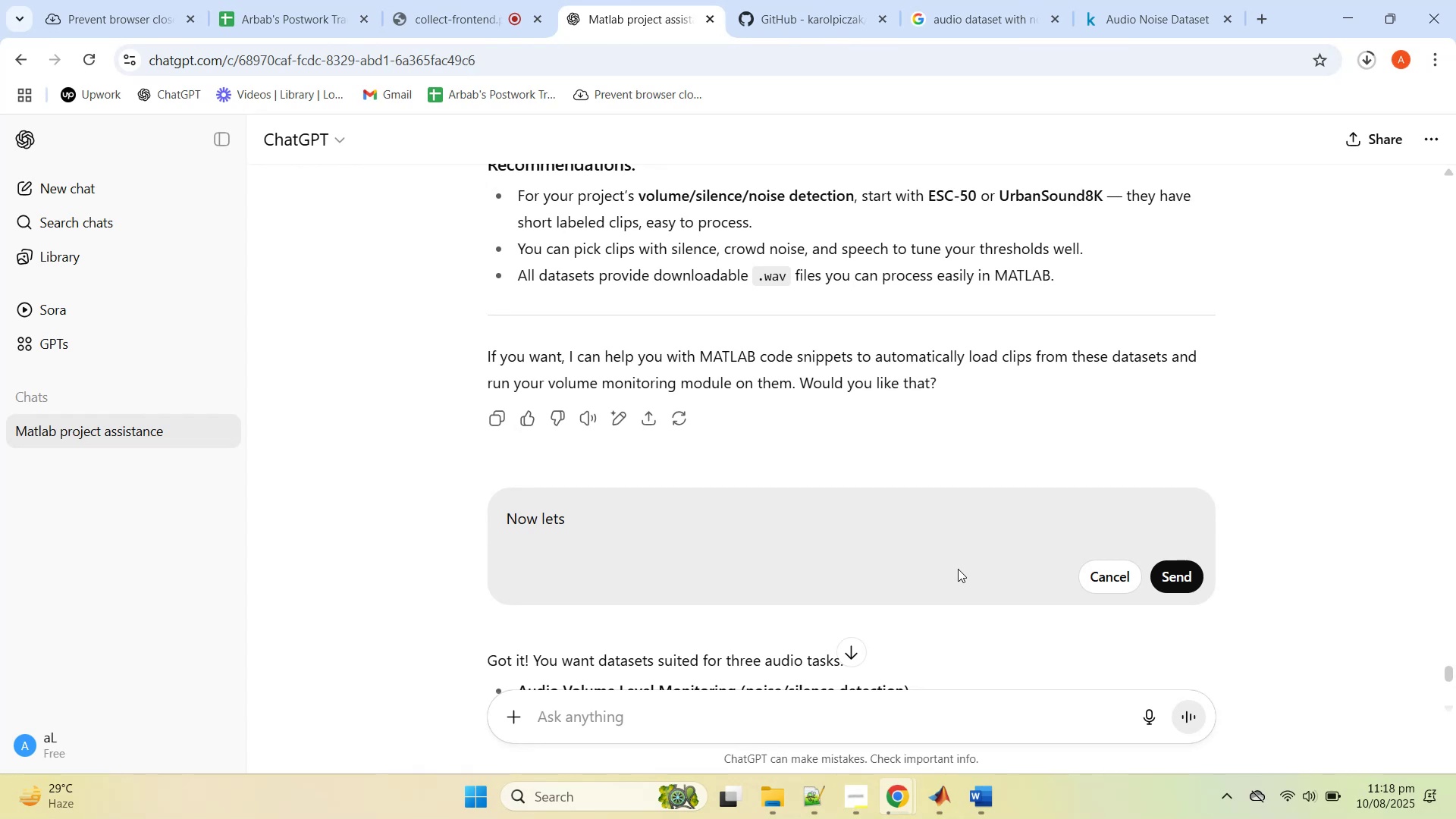 
wait(21.56)
 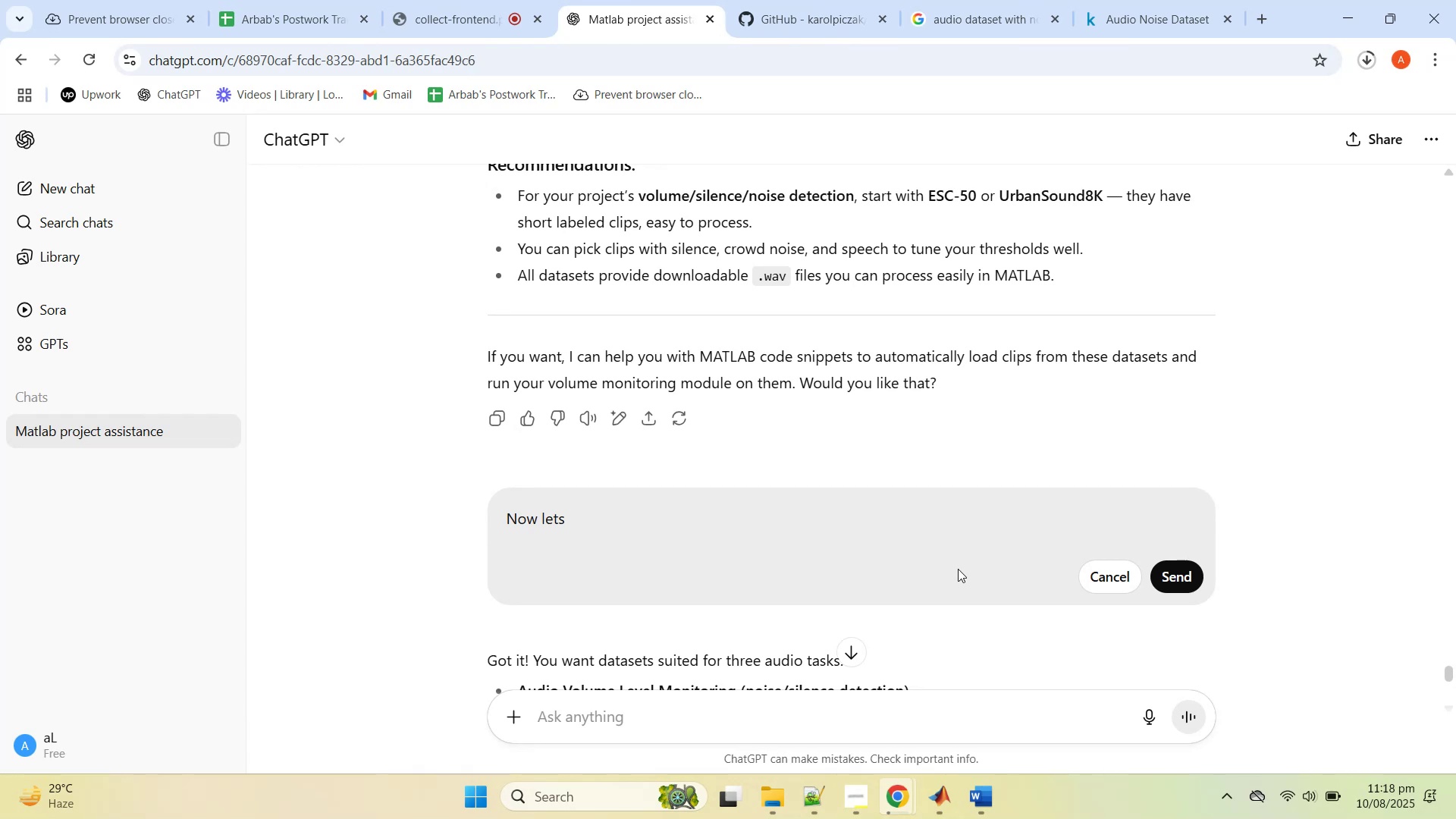 
key(Space)
 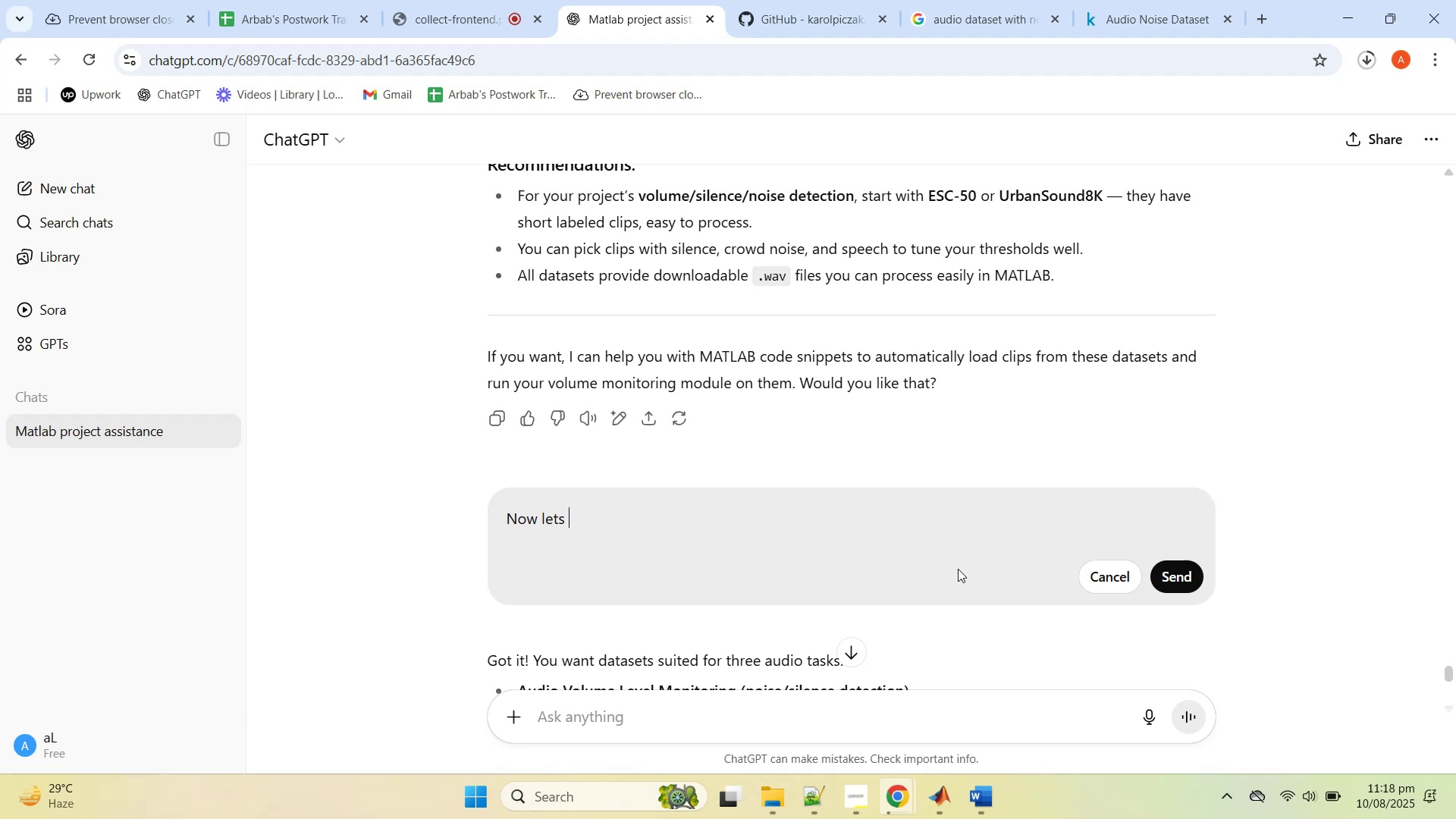 
type(work on the next part)
 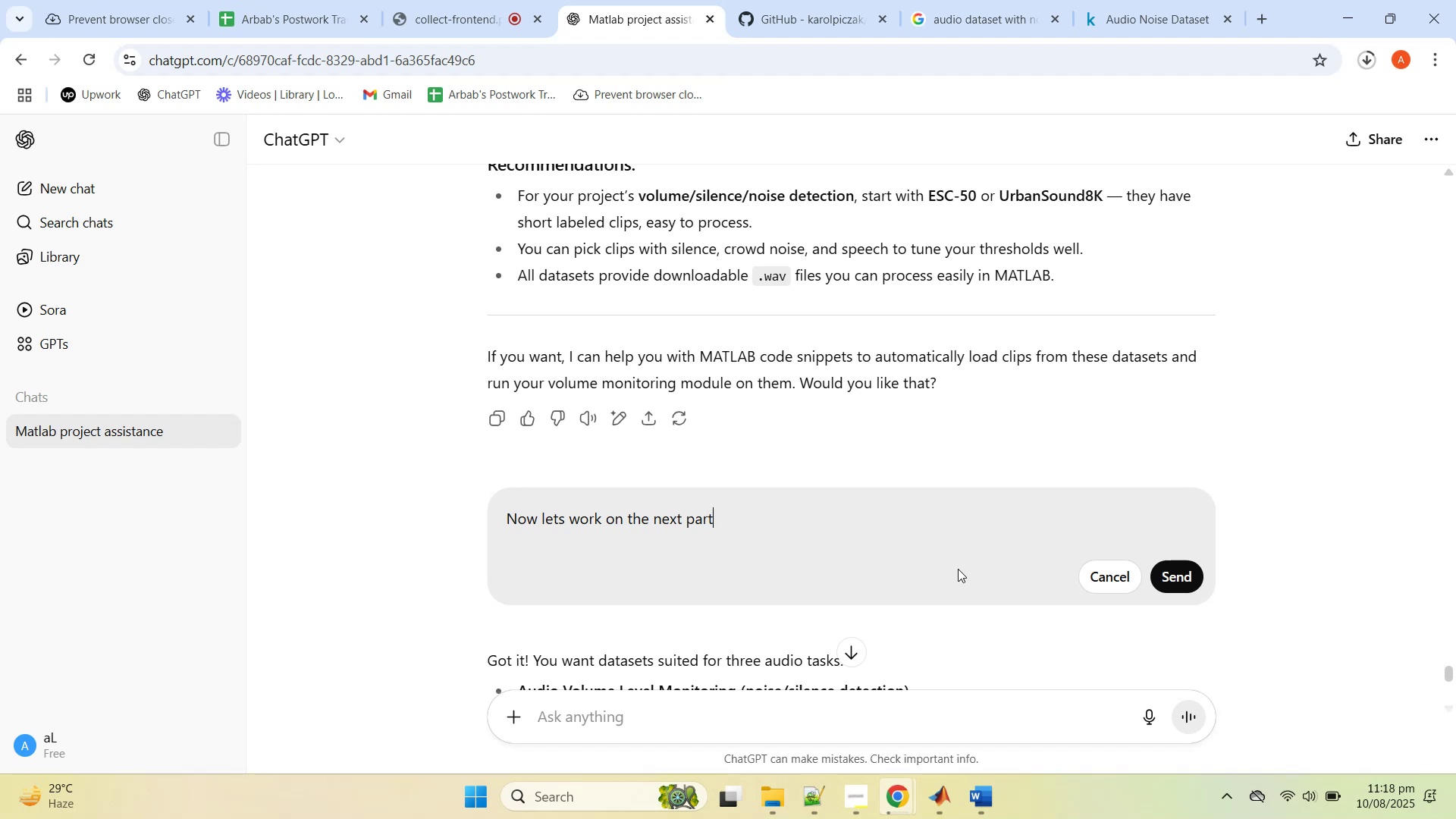 
key(Shift+Enter)
 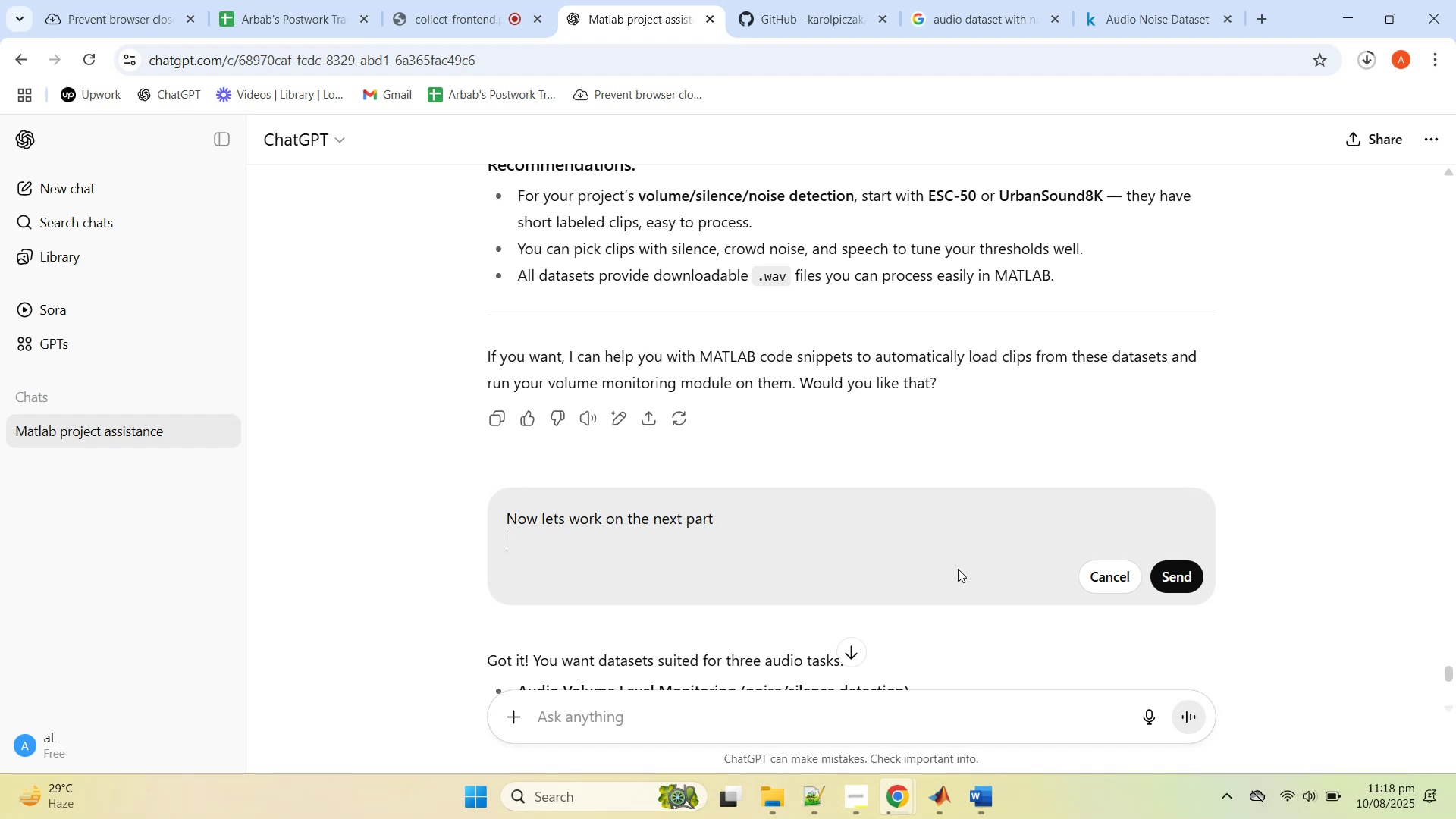 
key(Control+V)
 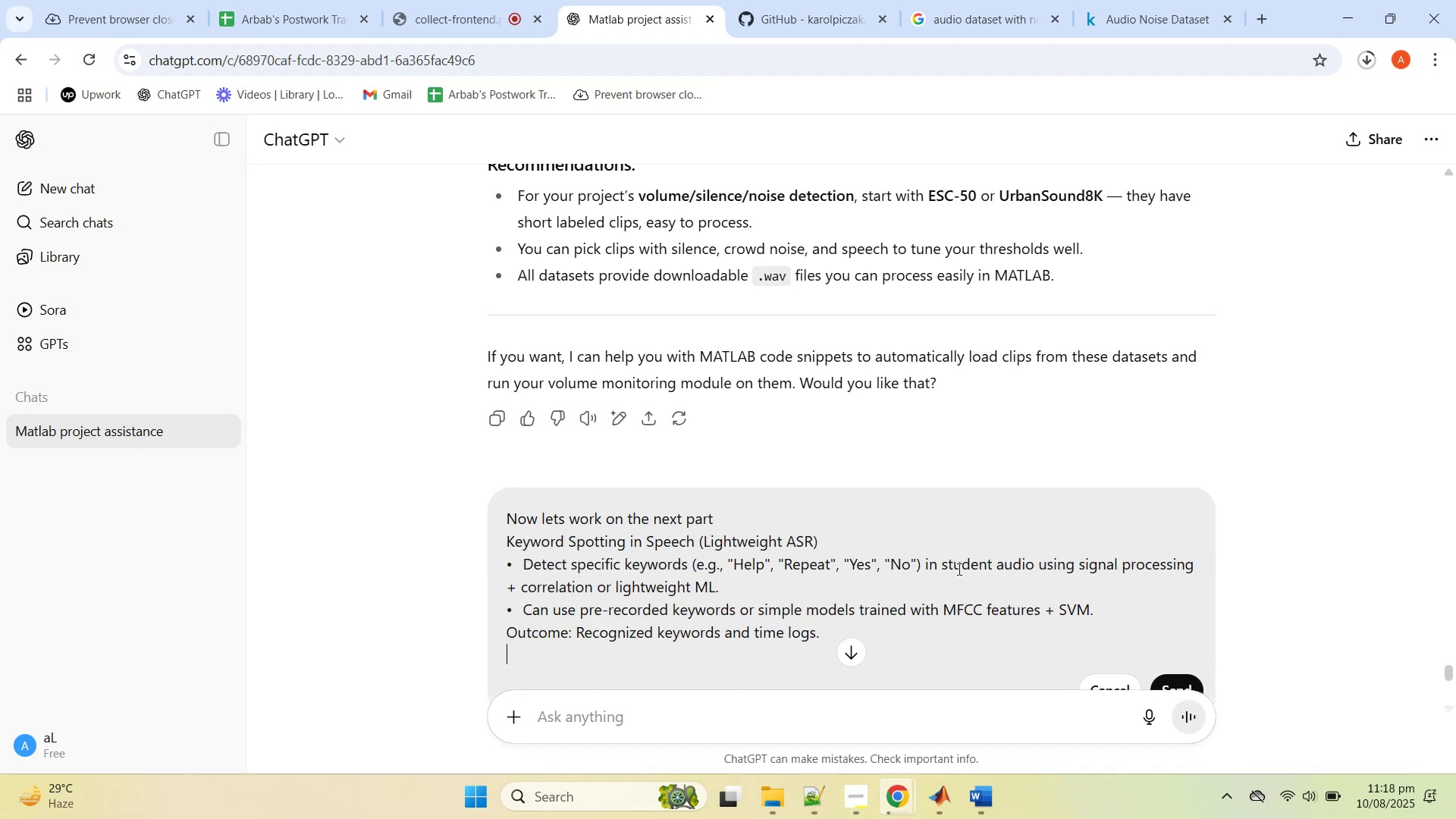 
key(Shift+Enter)
 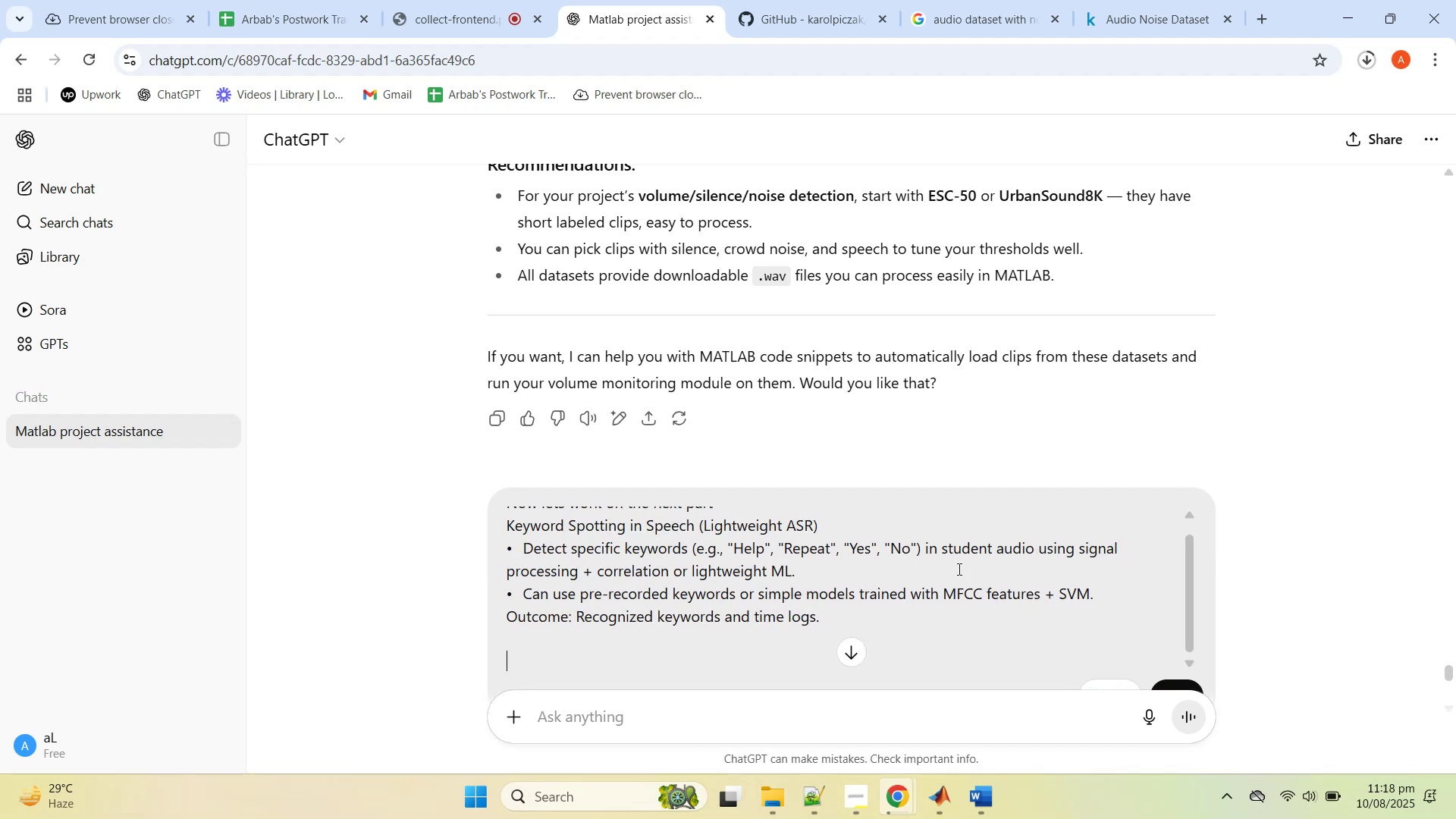 
key(Shift+Enter)
 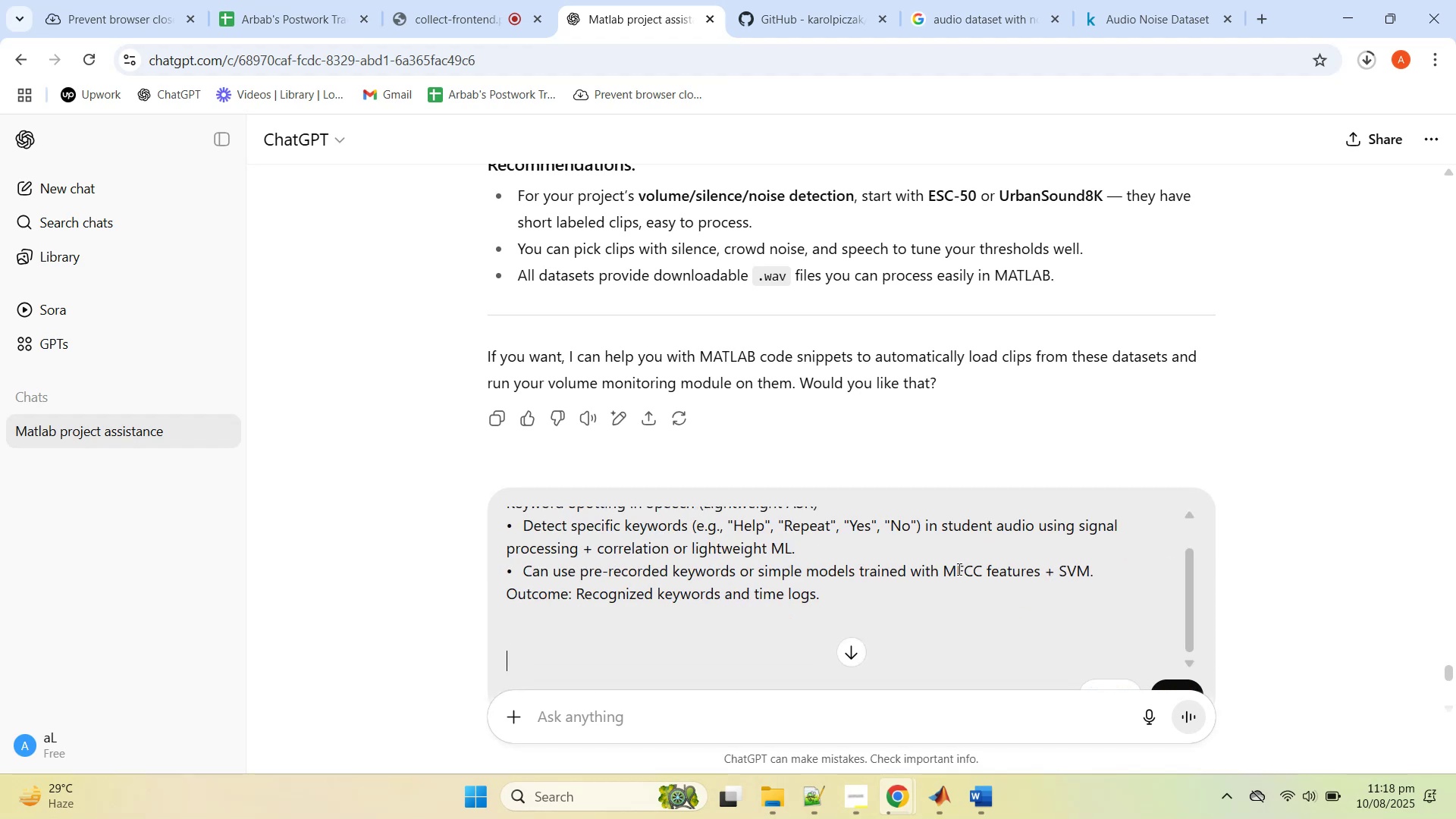 
key(Shift+Enter)
 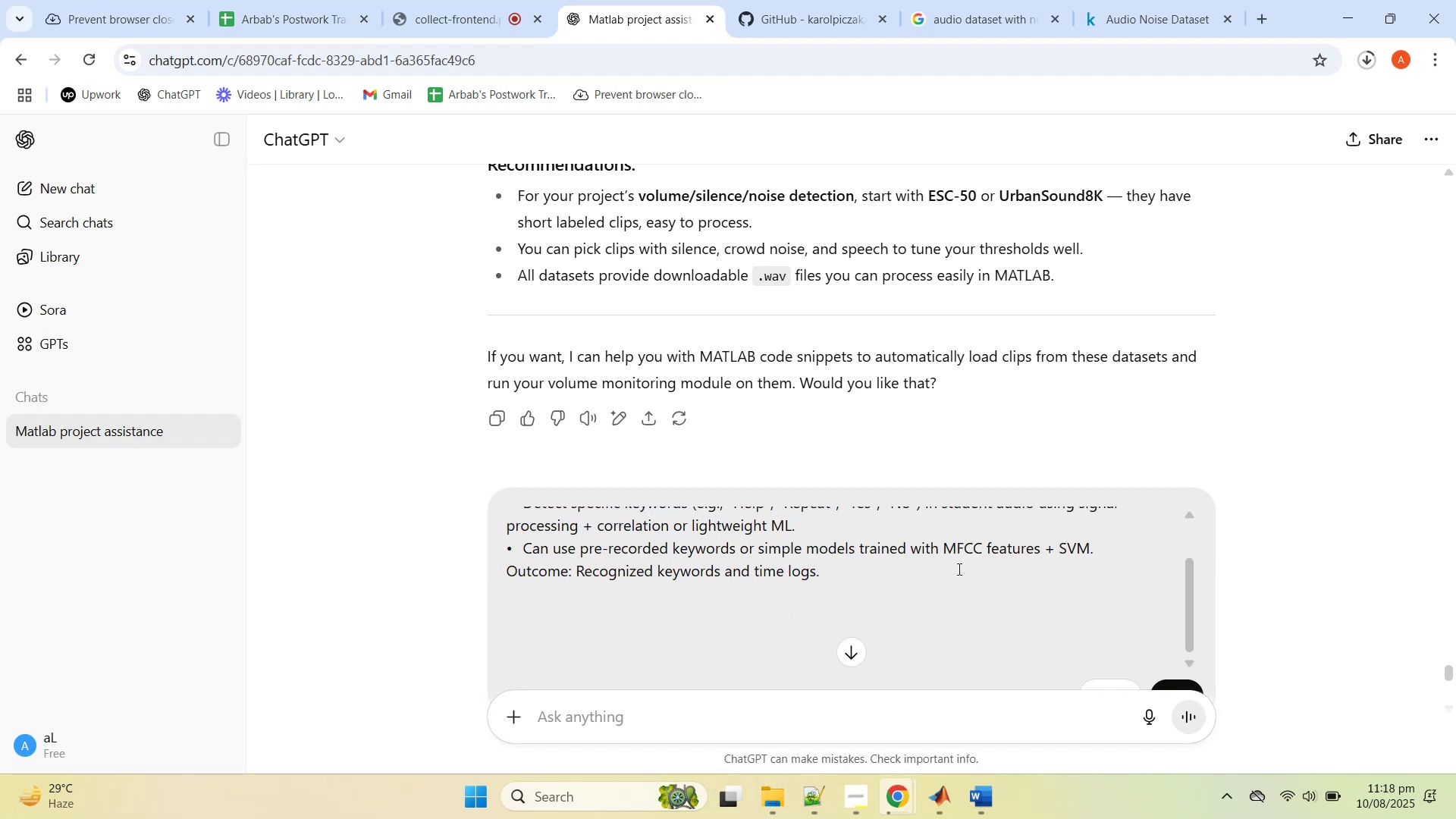 
hold_key(key=ShiftRight, duration=0.88)
 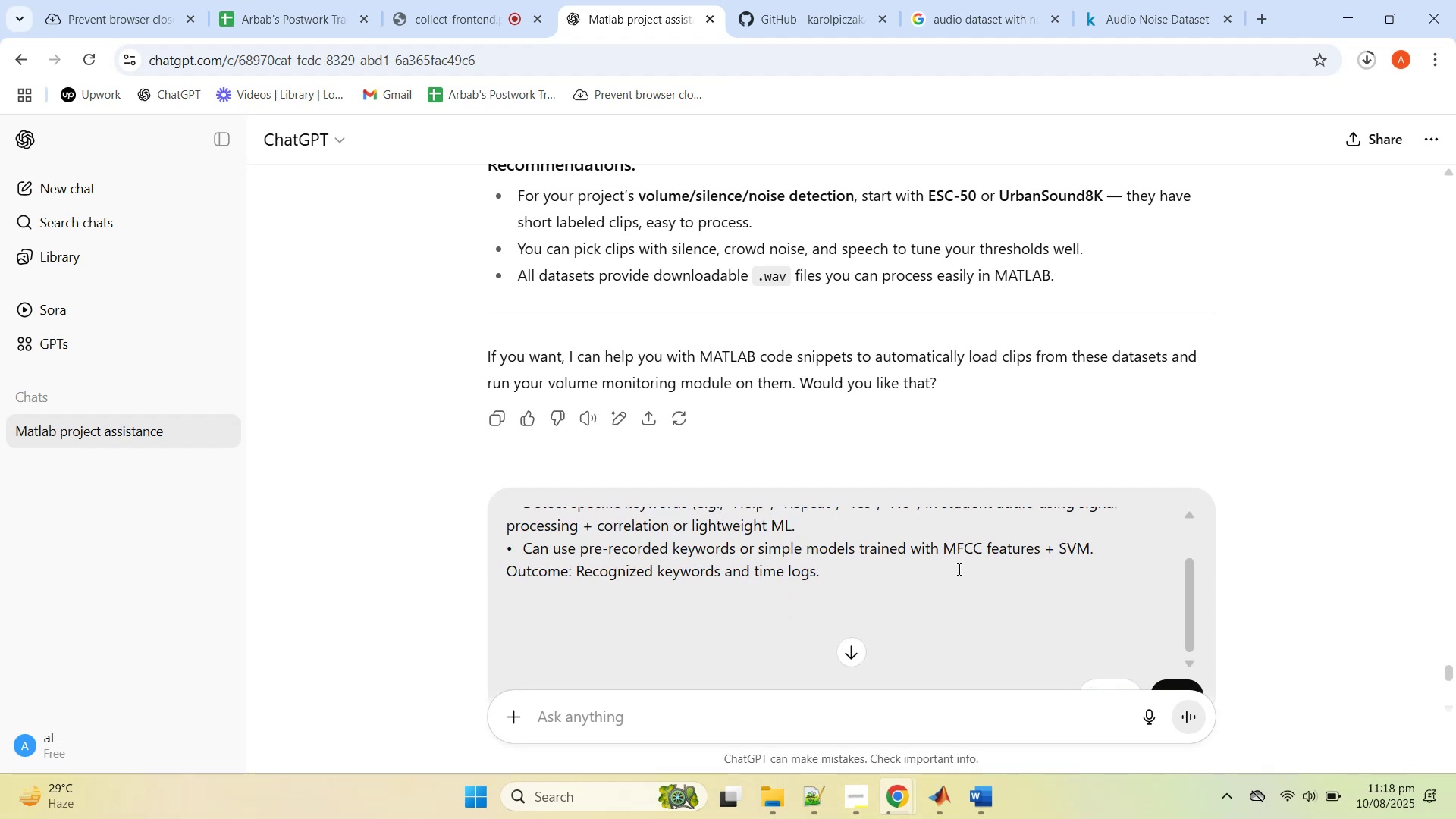 
hold_key(key=ShiftRight, duration=0.74)
 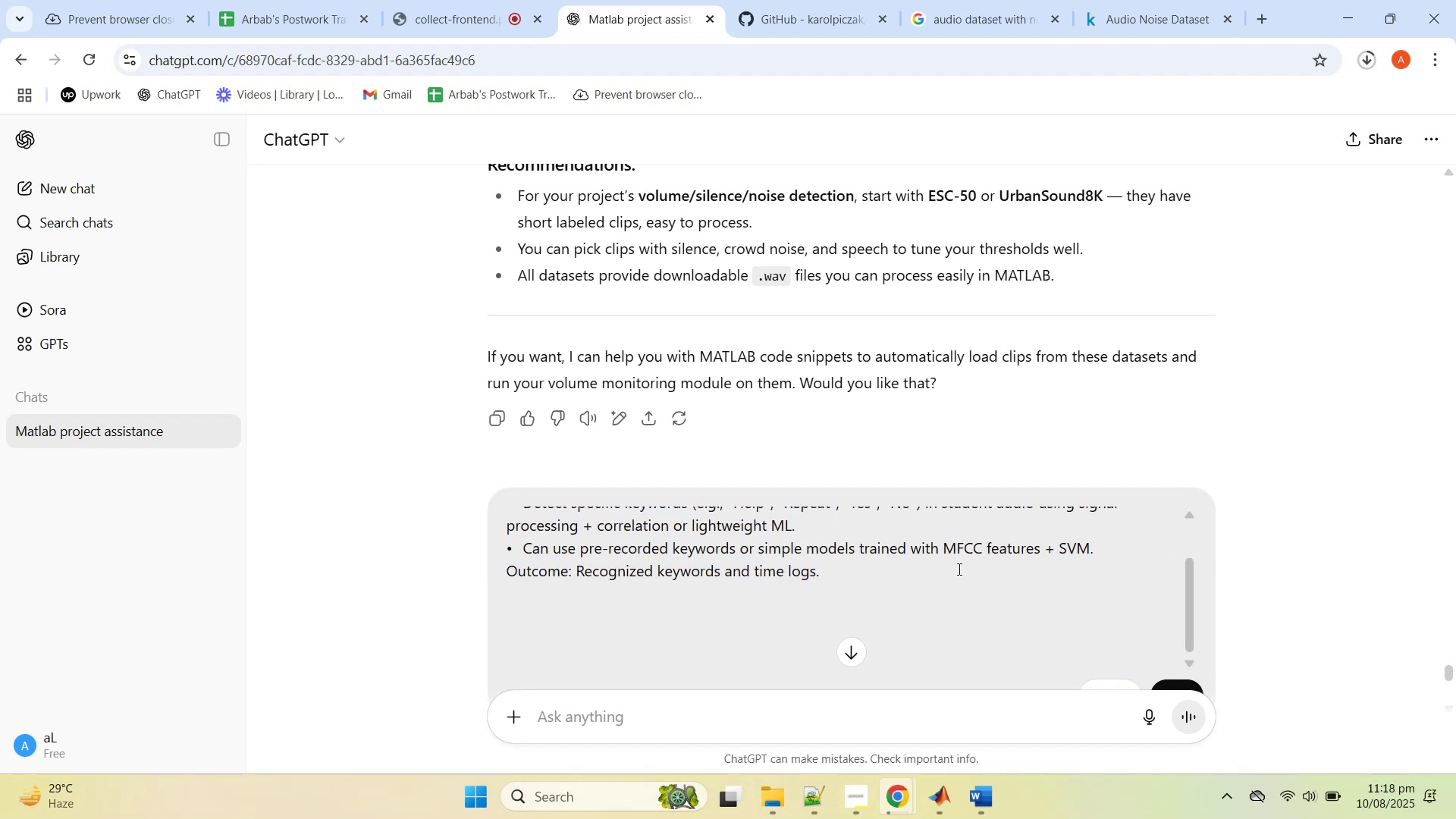 
key(Enter)
 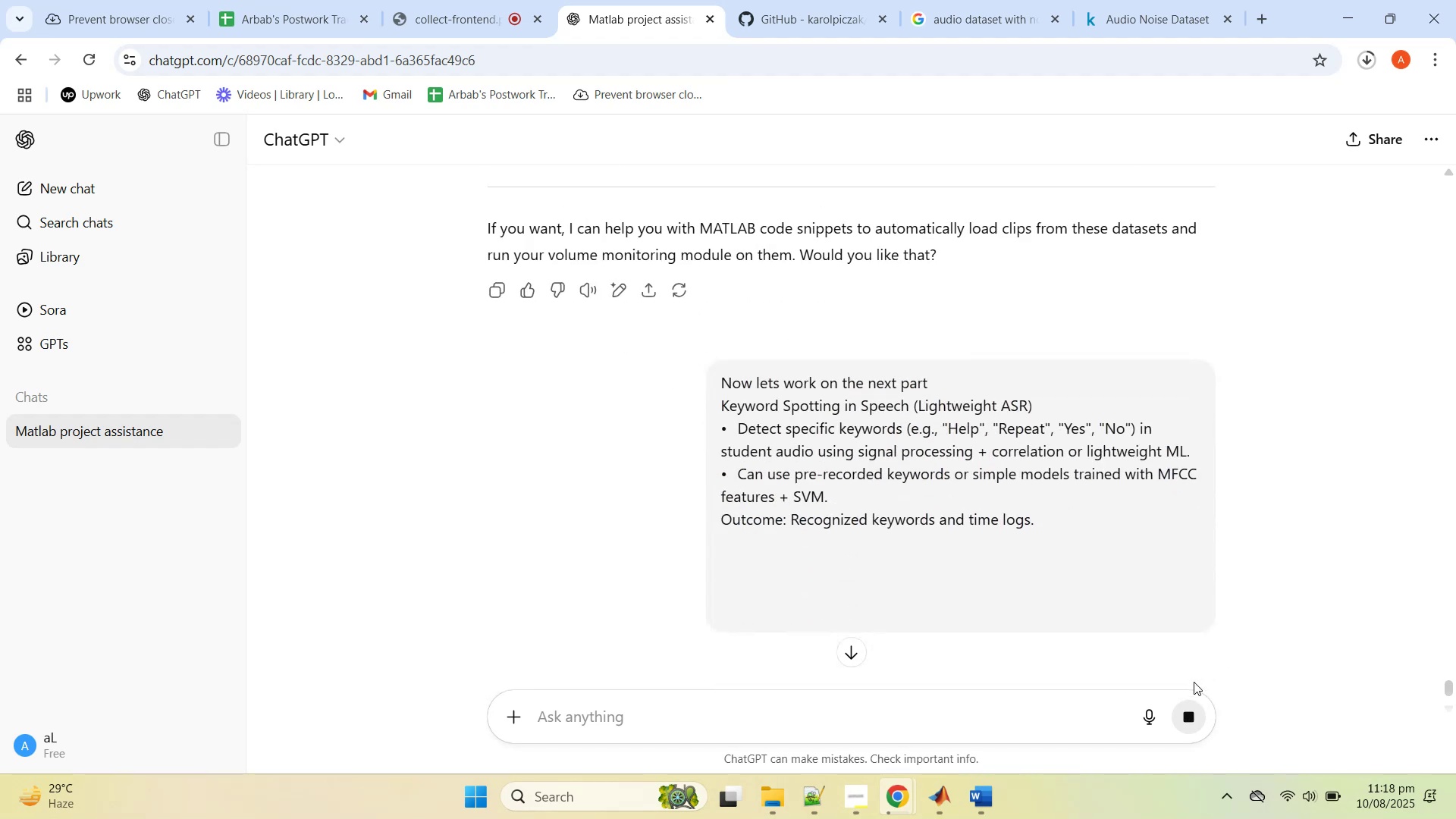 
scroll: coordinate [935, 548], scroll_direction: up, amount: 4.0
 